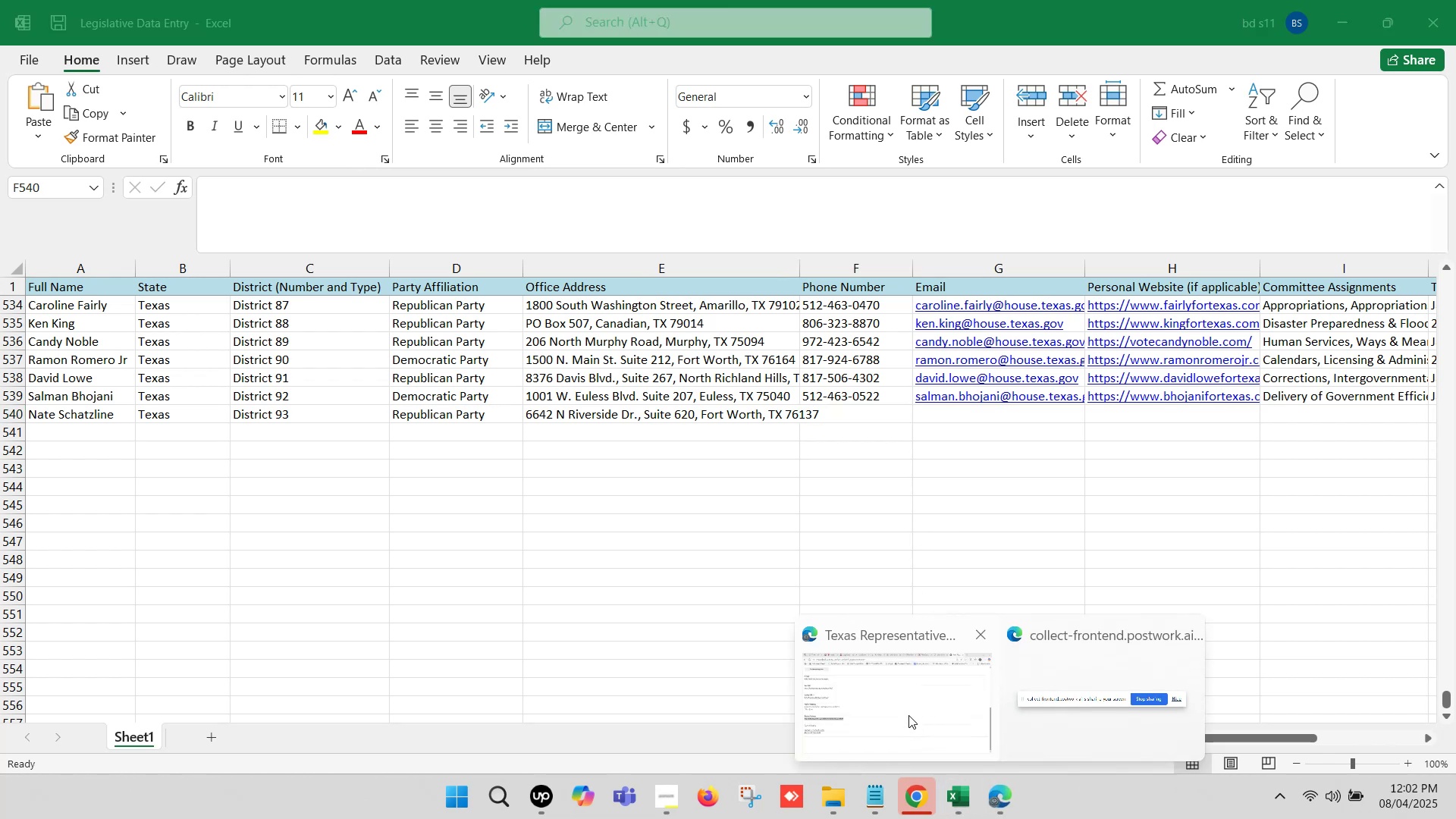 
left_click([908, 715])
 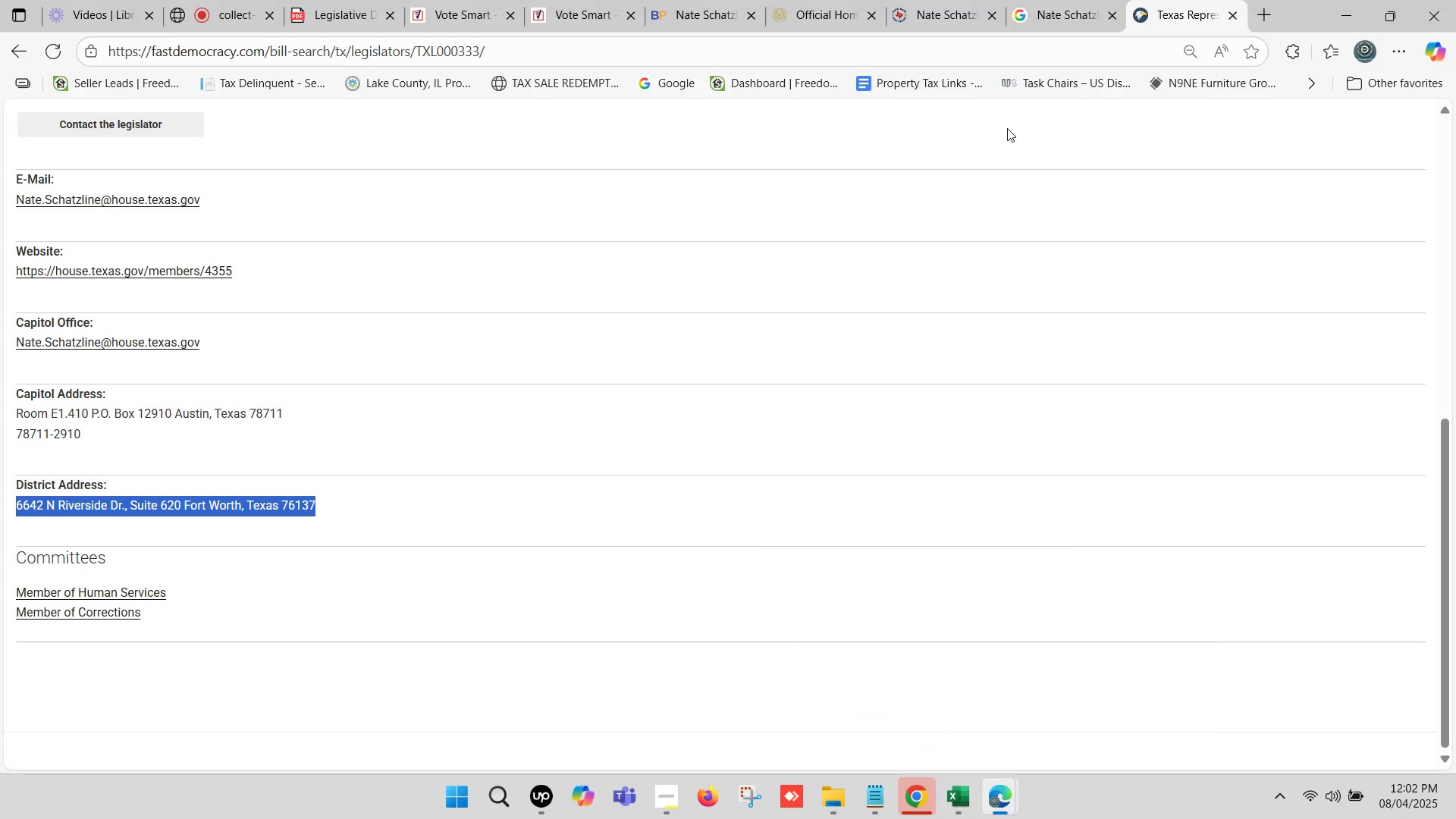 
left_click([1075, 0])
 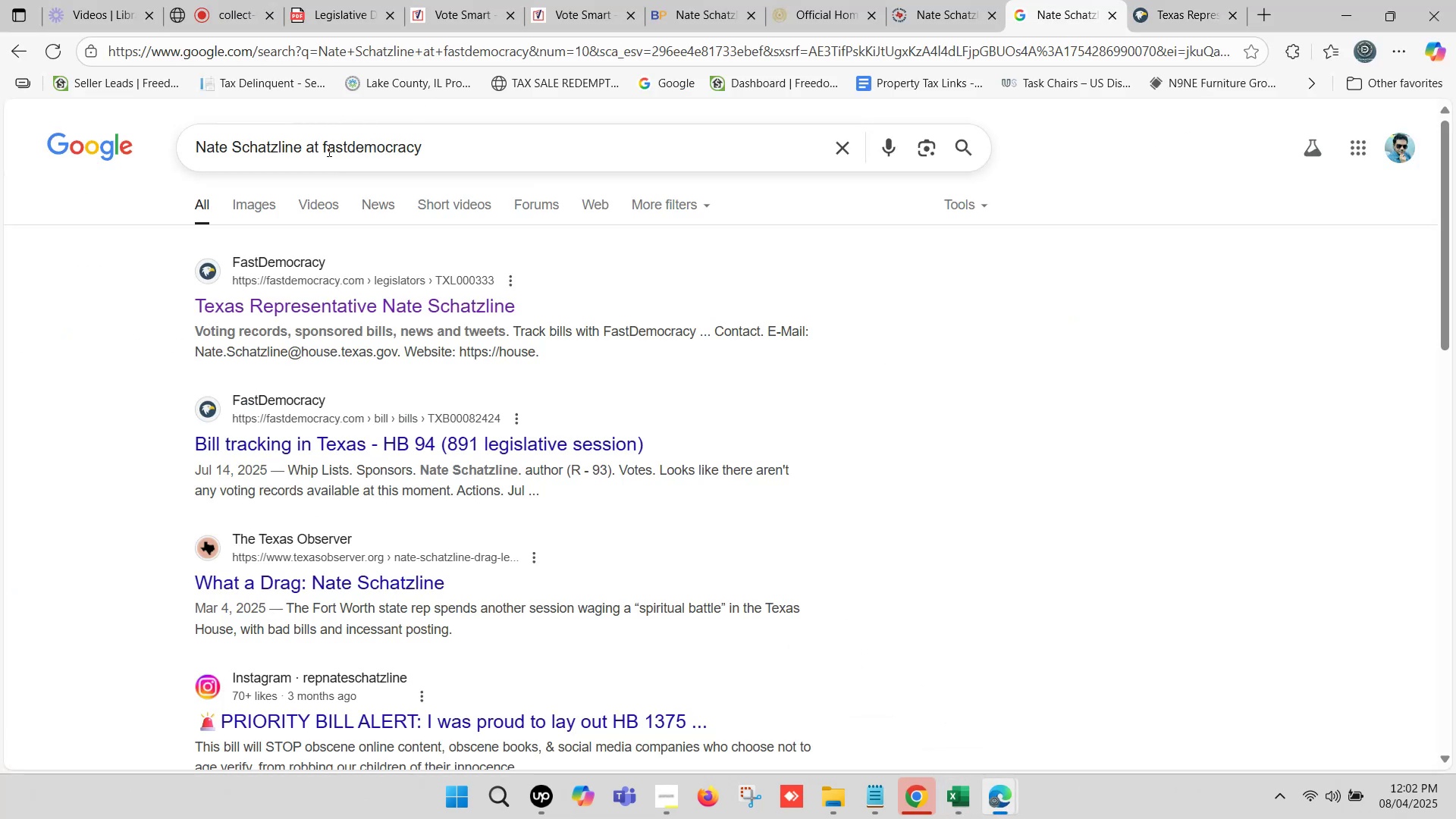 
left_click_drag(start_coordinate=[320, 148], to_coordinate=[942, 199])
 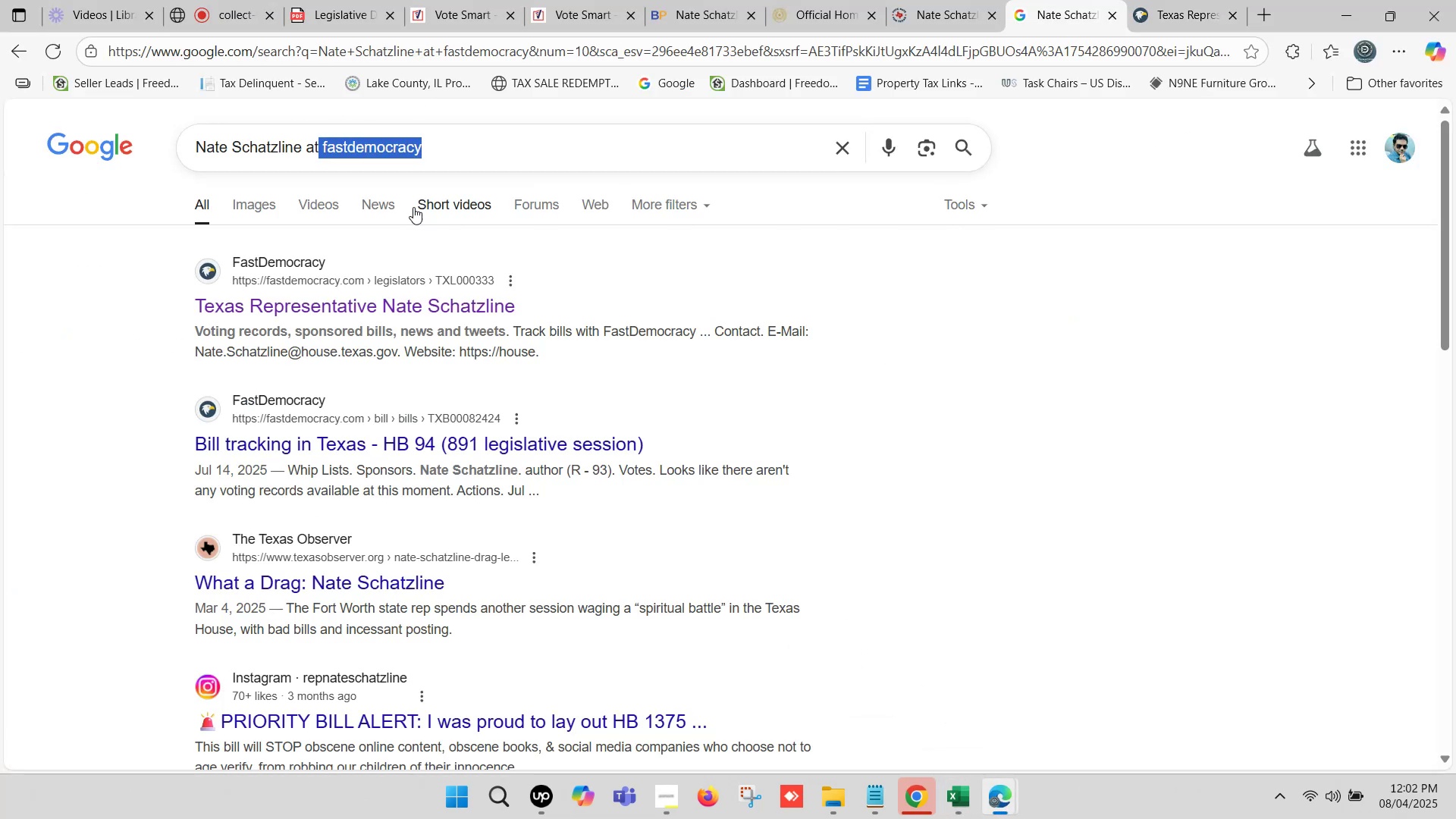 
left_click([325, 131])
 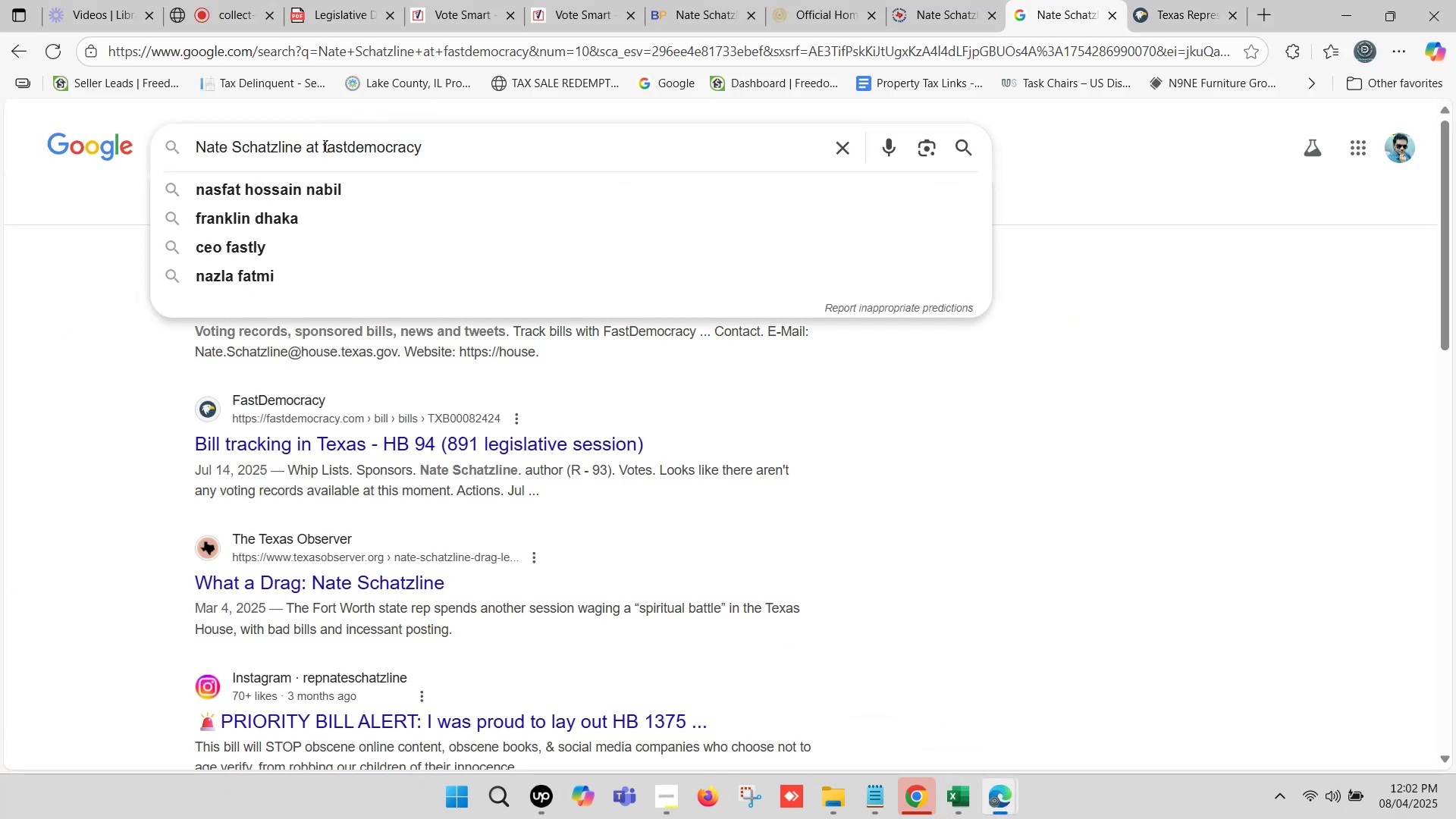 
left_click_drag(start_coordinate=[325, 147], to_coordinate=[707, 190])
 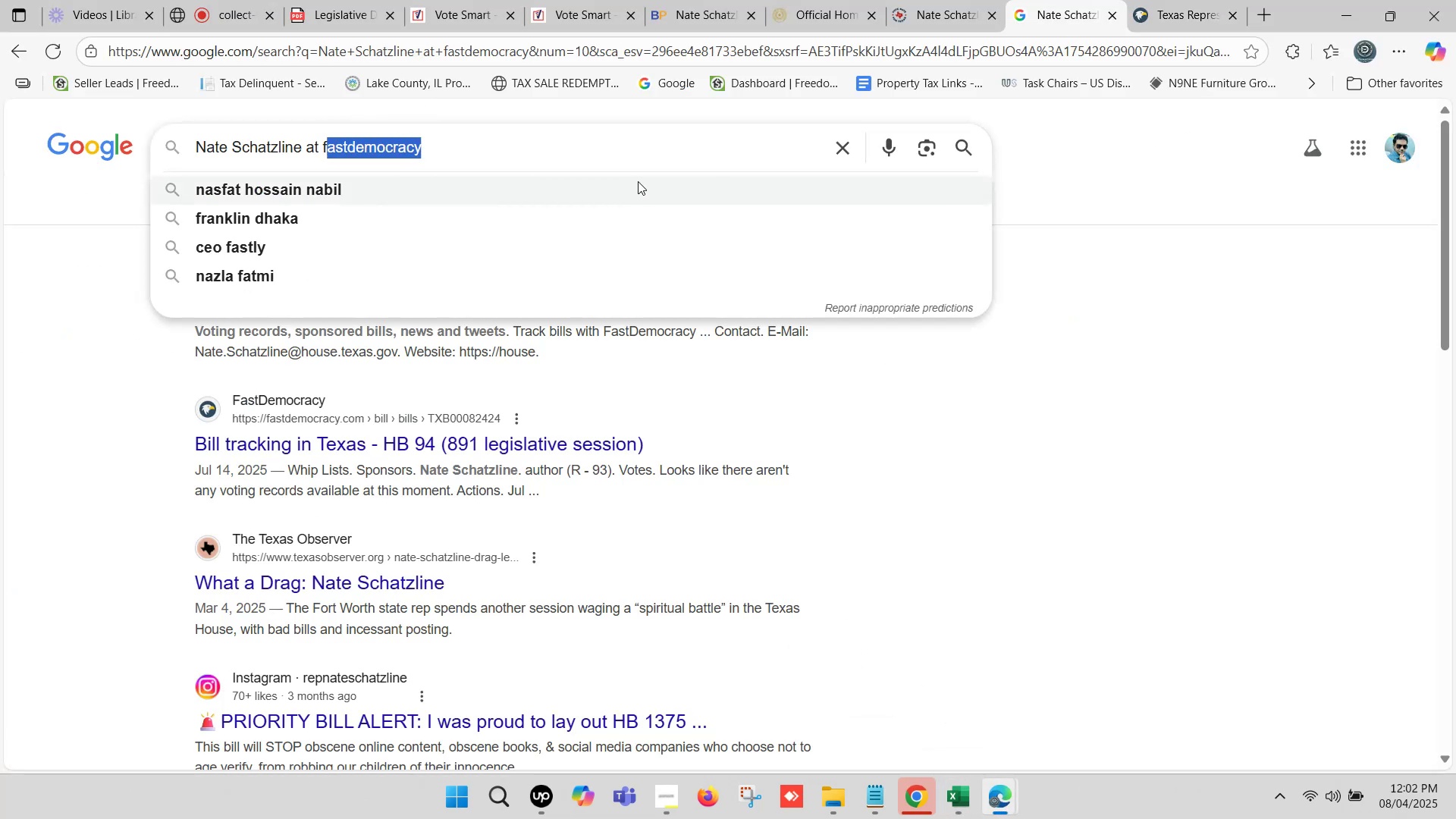 
key(Backspace)
key(Backspace)
type(phone number)
 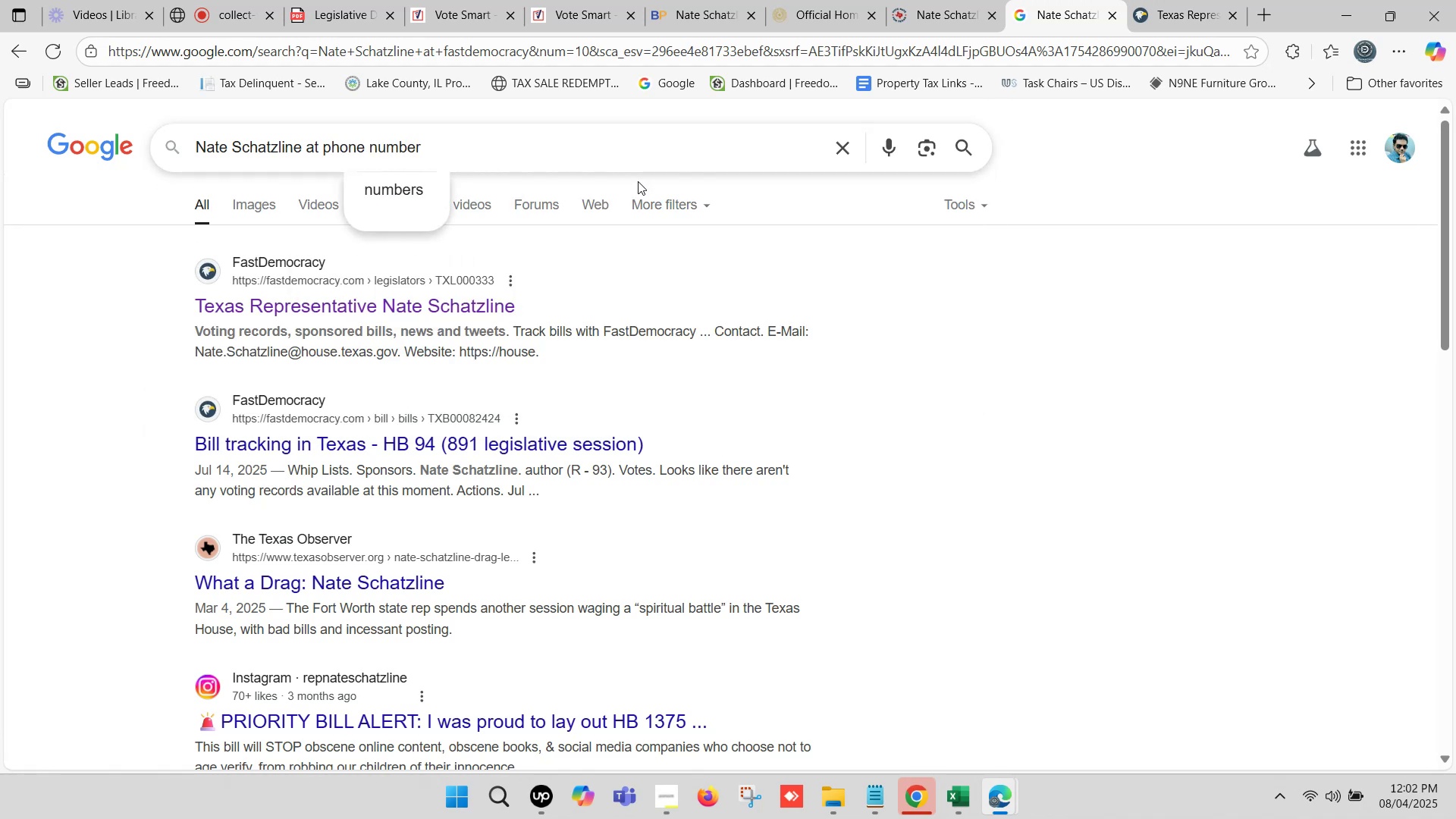 
key(Enter)
 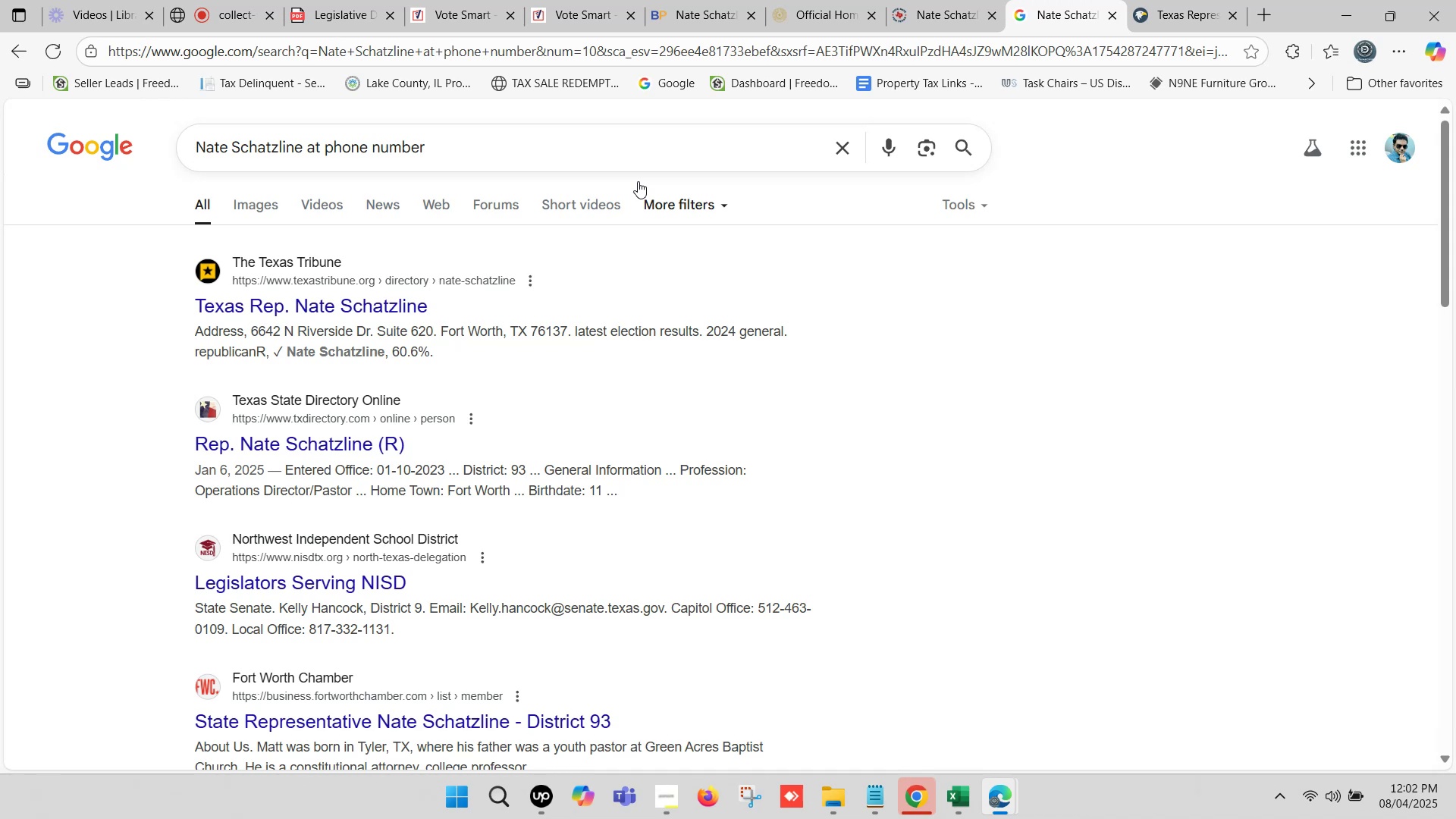 
wait(21.02)
 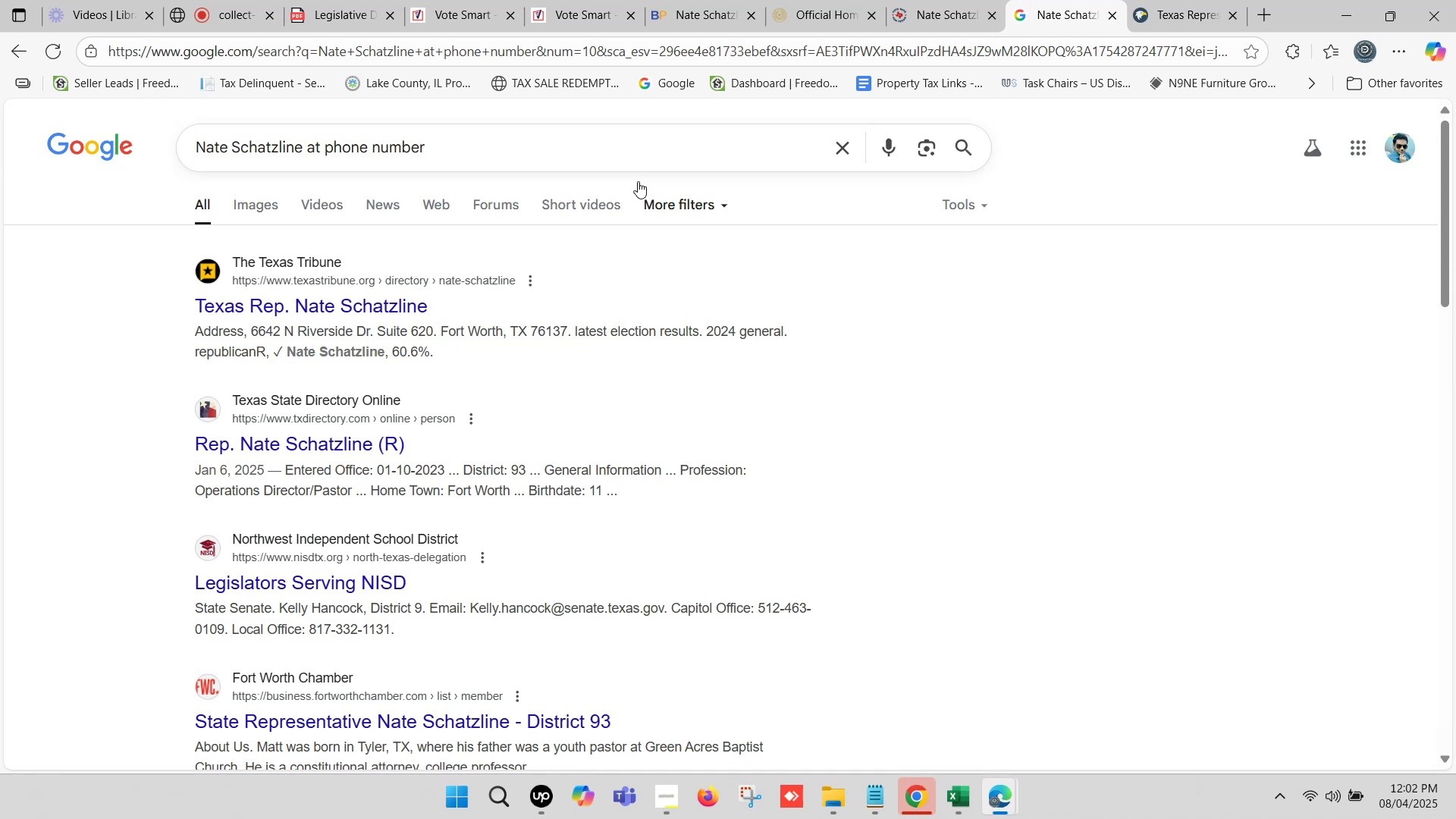 
right_click([298, 306])
 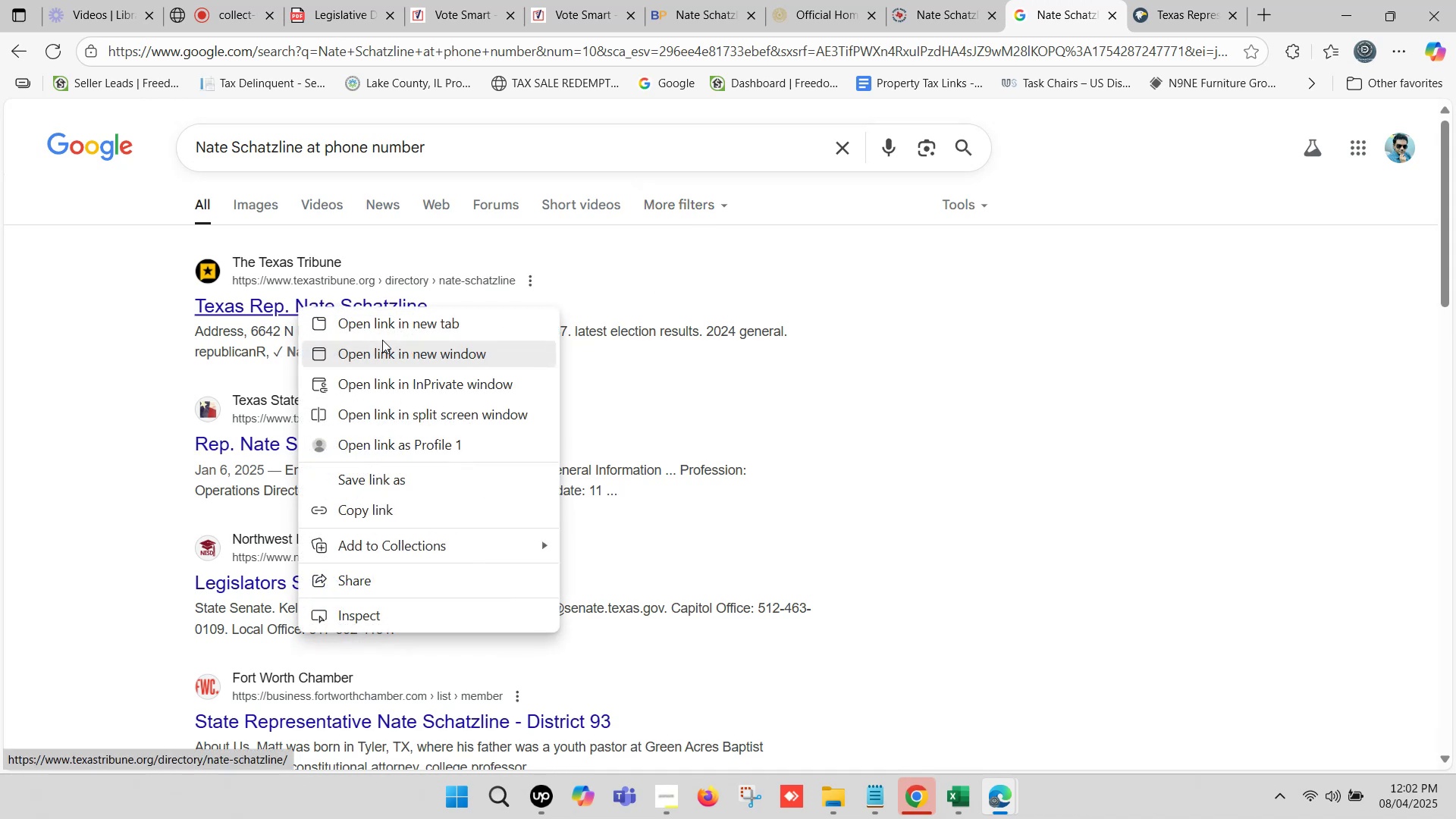 
left_click([383, 334])
 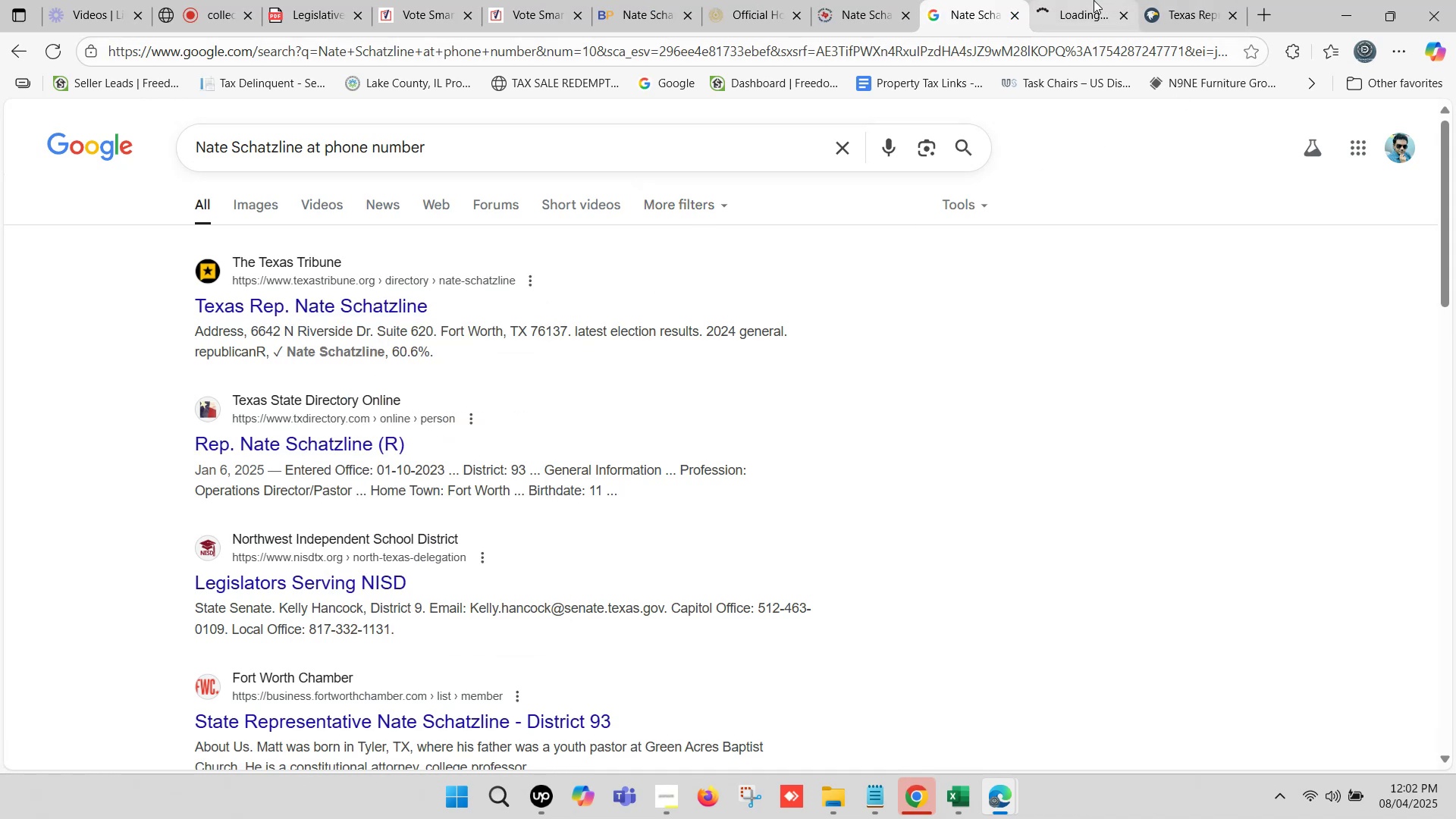 
left_click([1088, 0])
 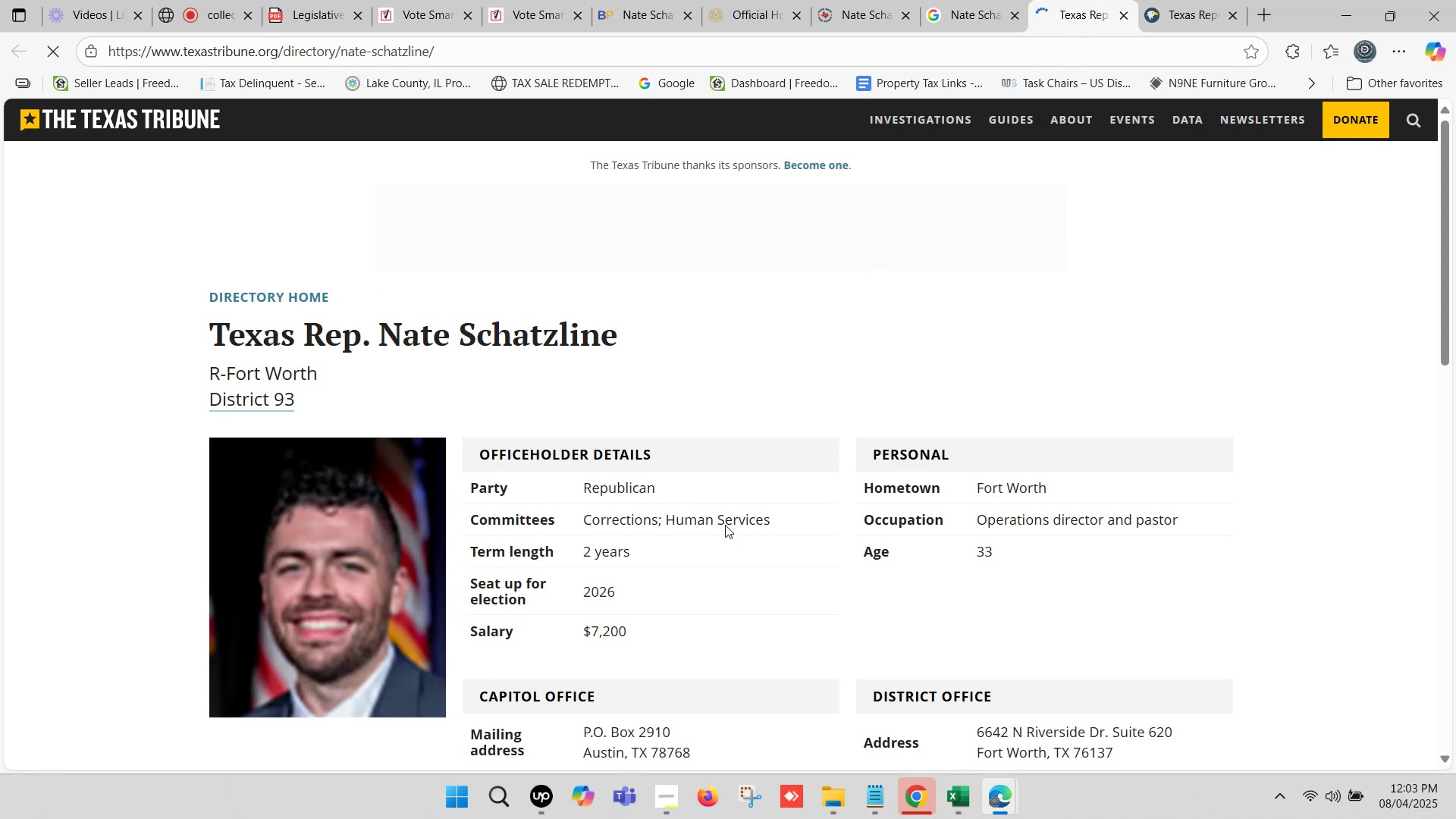 
scroll: coordinate [726, 510], scroll_direction: down, amount: 2.0
 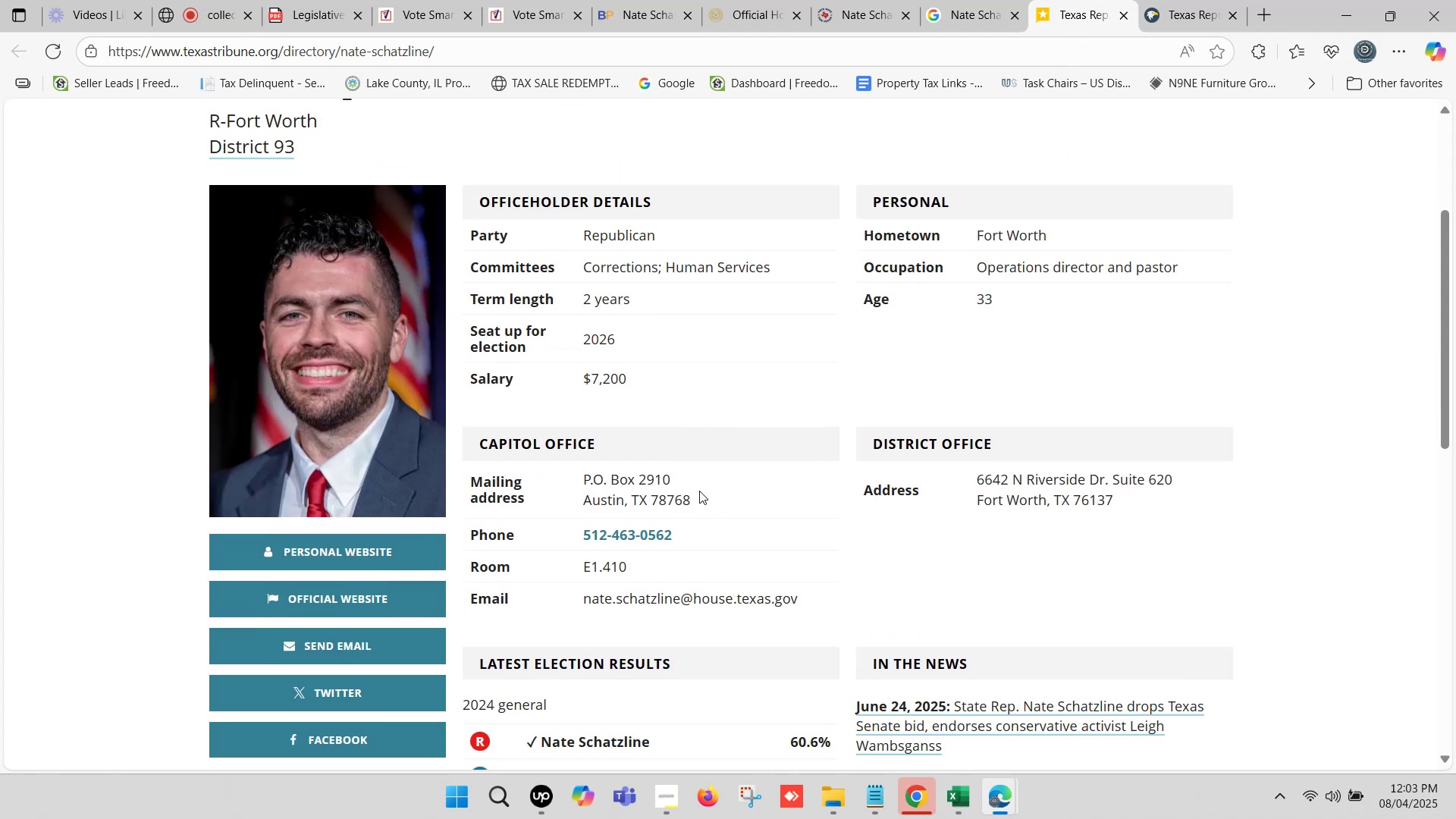 
wait(9.58)
 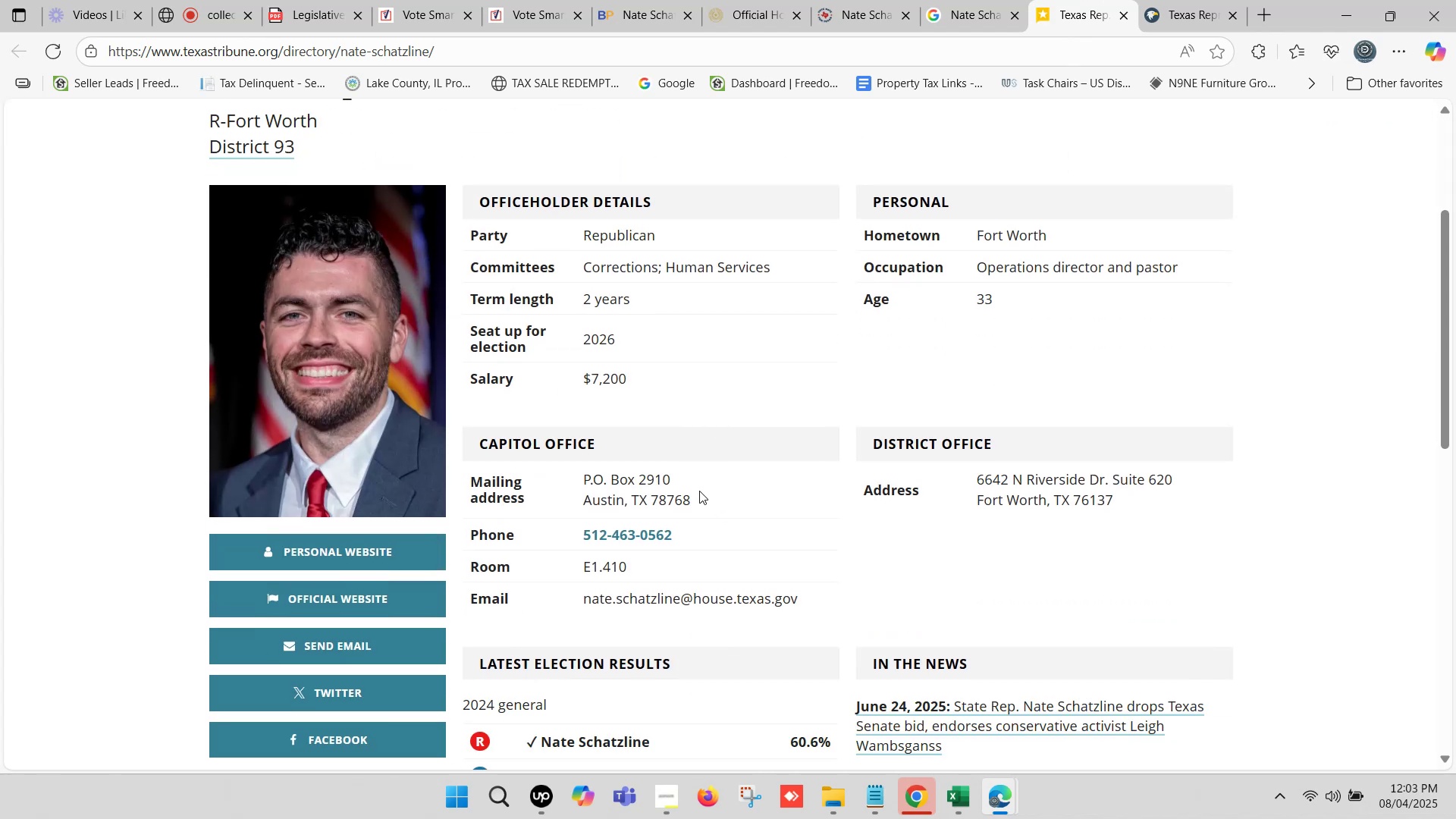 
left_click([1062, 0])
 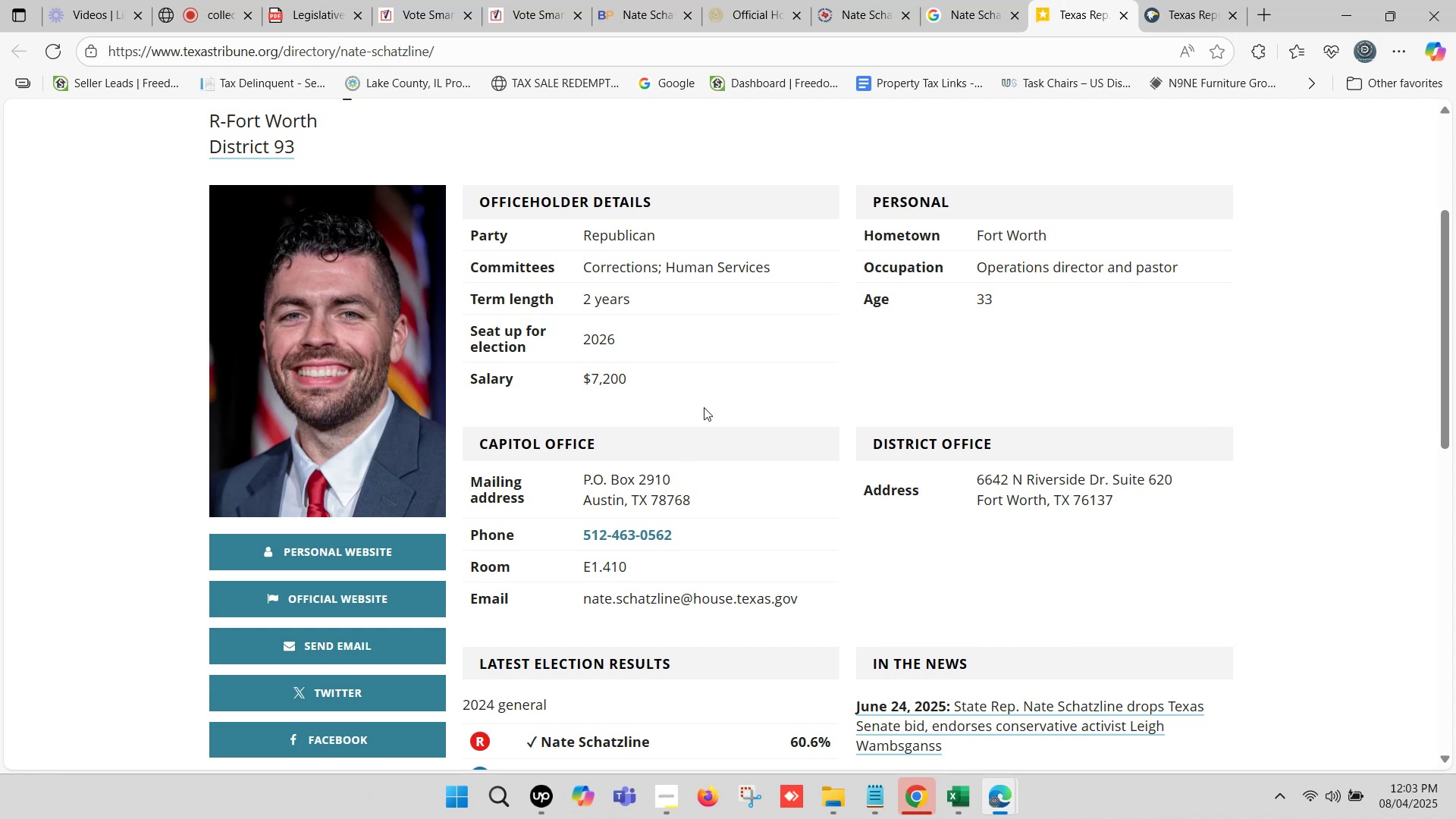 
scroll: coordinate [692, 411], scroll_direction: up, amount: 1.0
 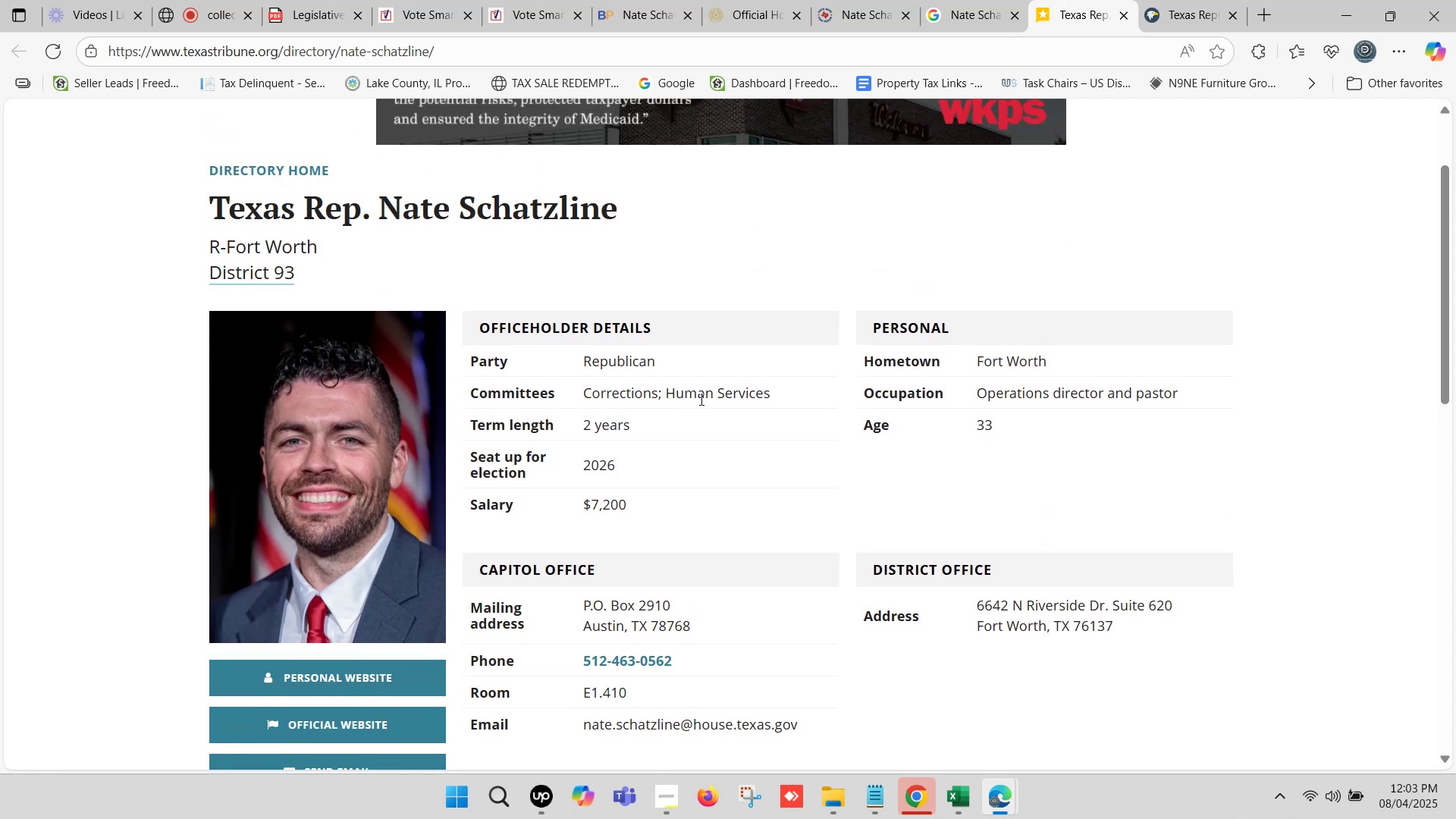 
left_click_drag(start_coordinate=[668, 364], to_coordinate=[583, 361])
 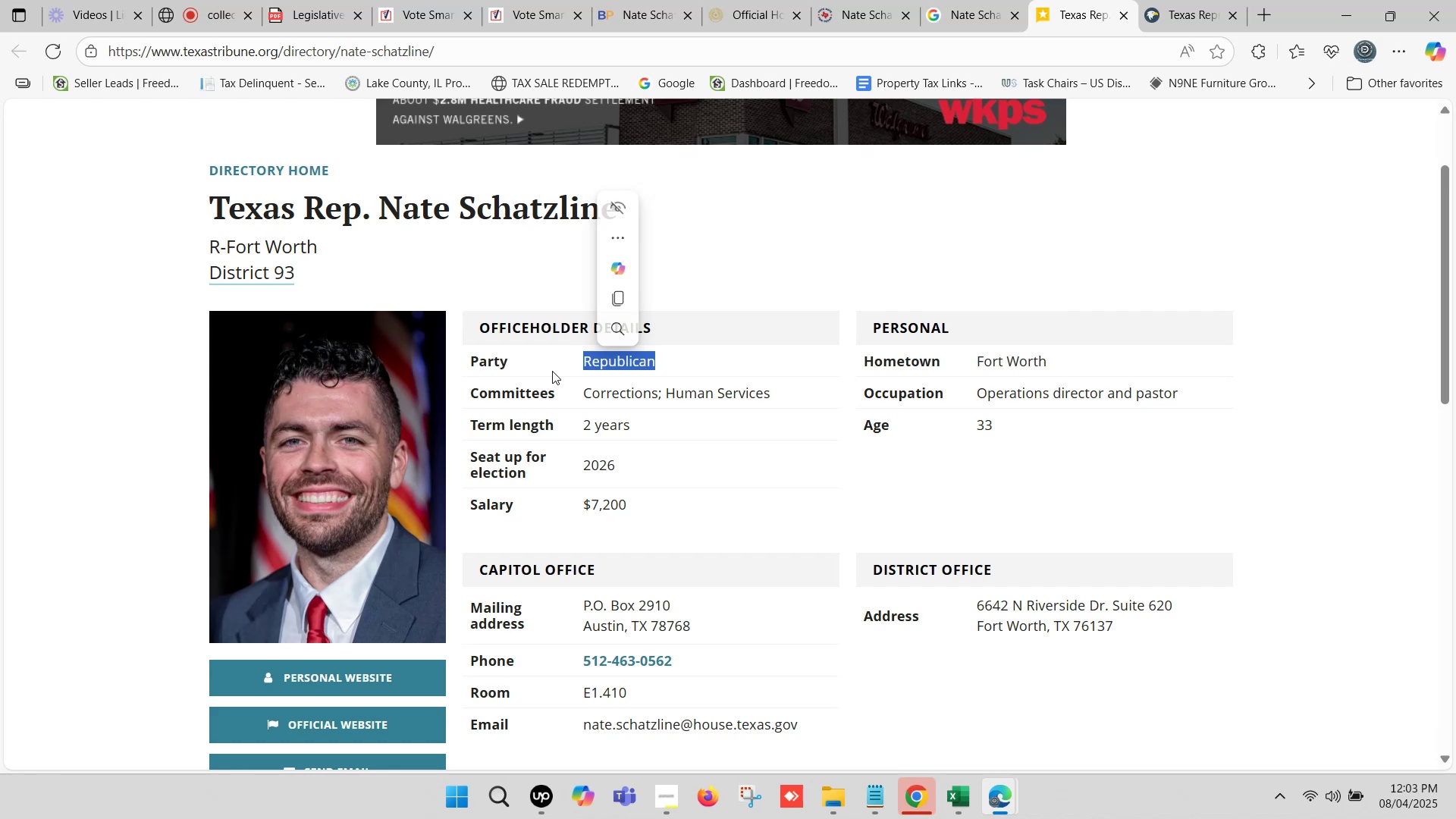 
scroll: coordinate [698, 399], scroll_direction: up, amount: 2.0
 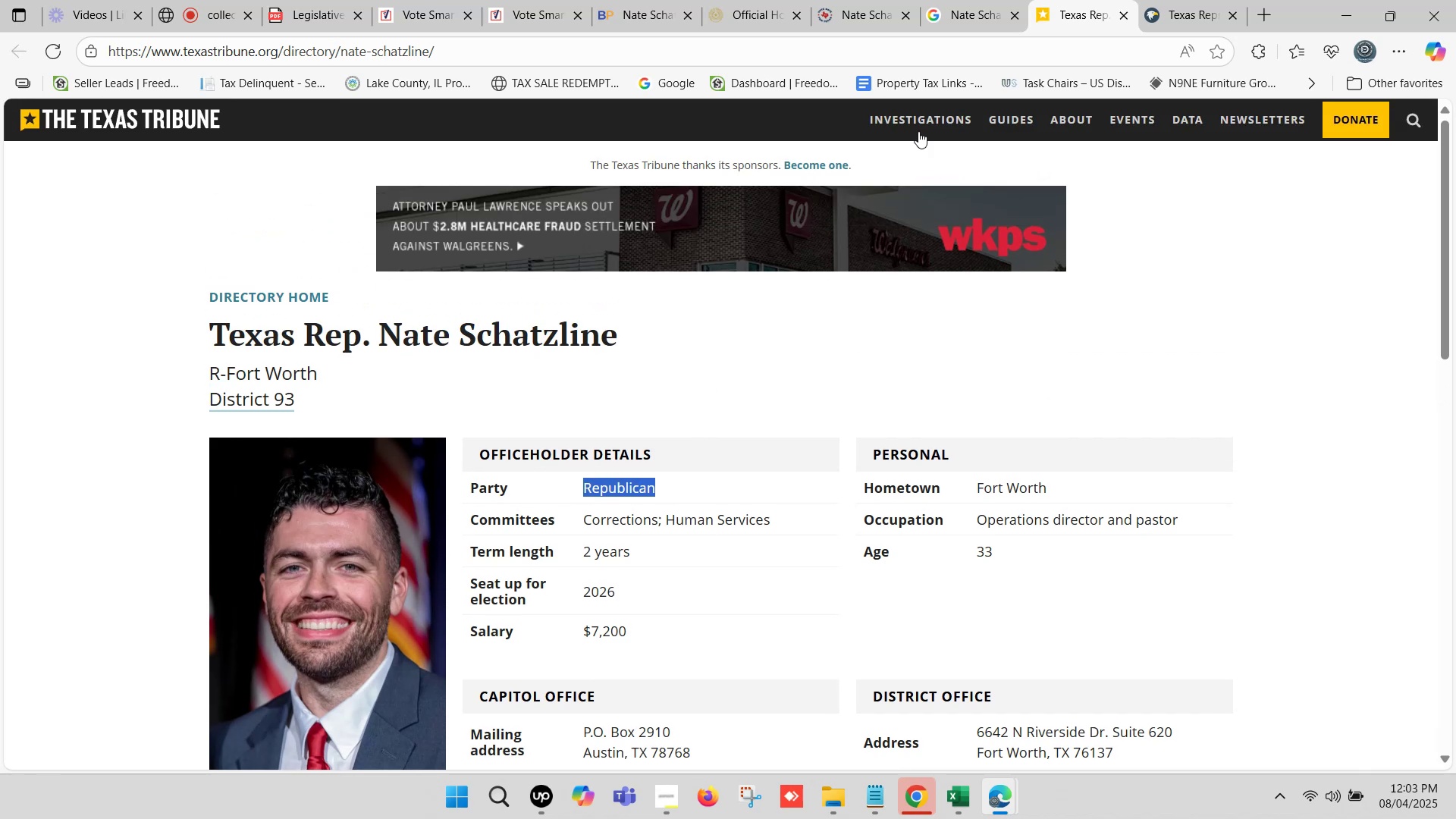 
left_click([1174, 0])
 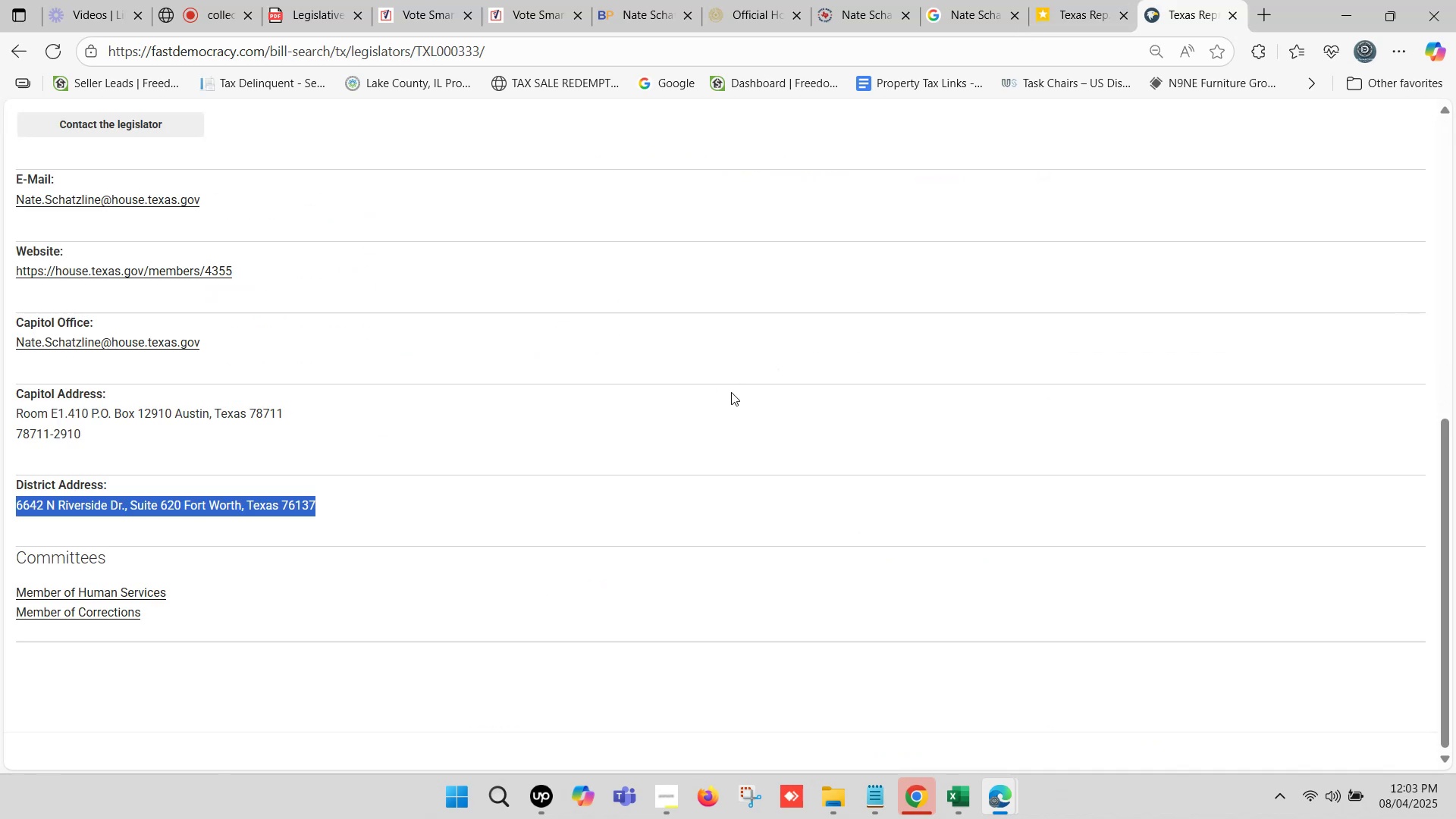 
scroll: coordinate [668, 422], scroll_direction: up, amount: 5.0
 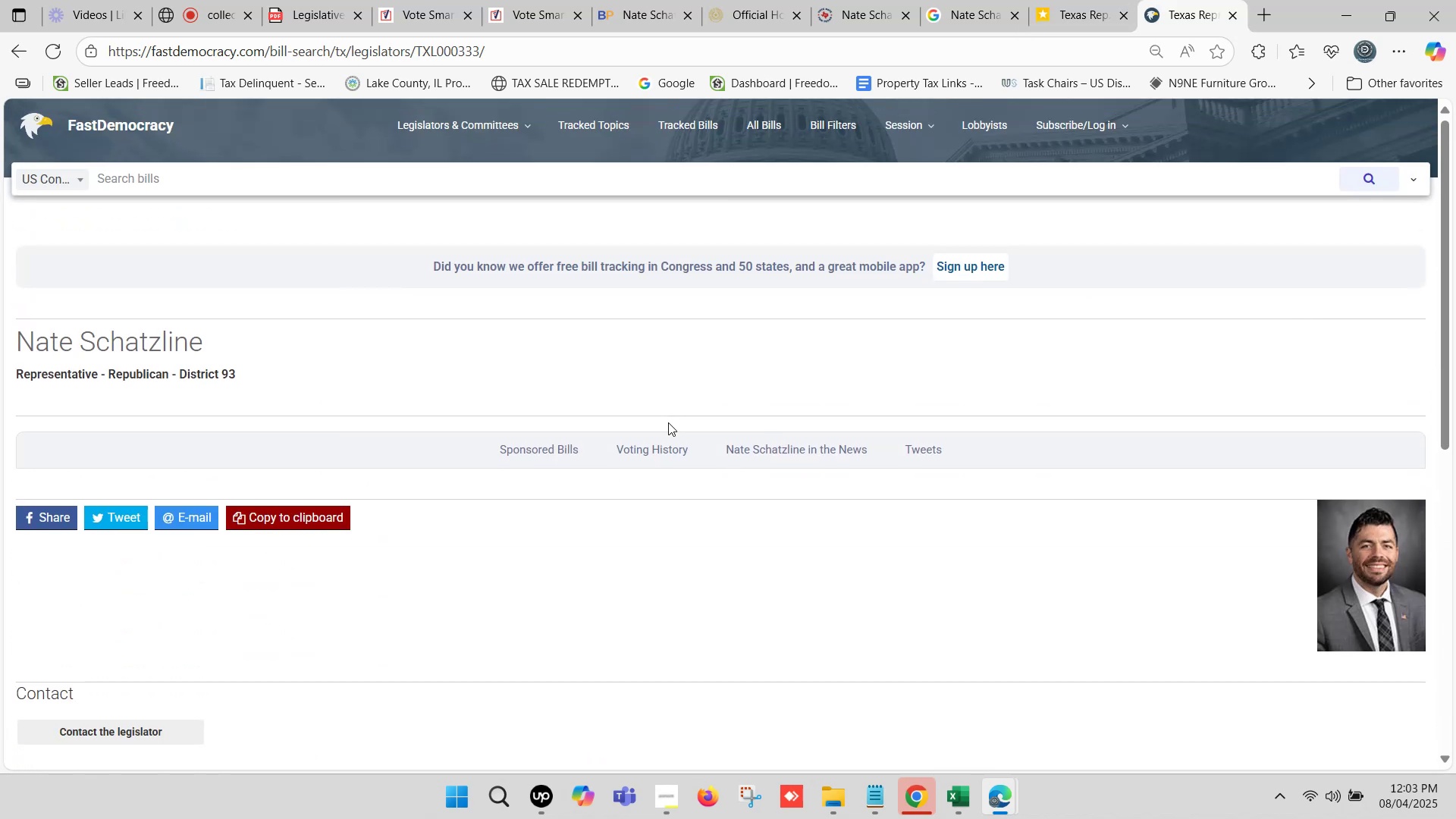 
scroll: coordinate [668, 422], scroll_direction: down, amount: 2.0
 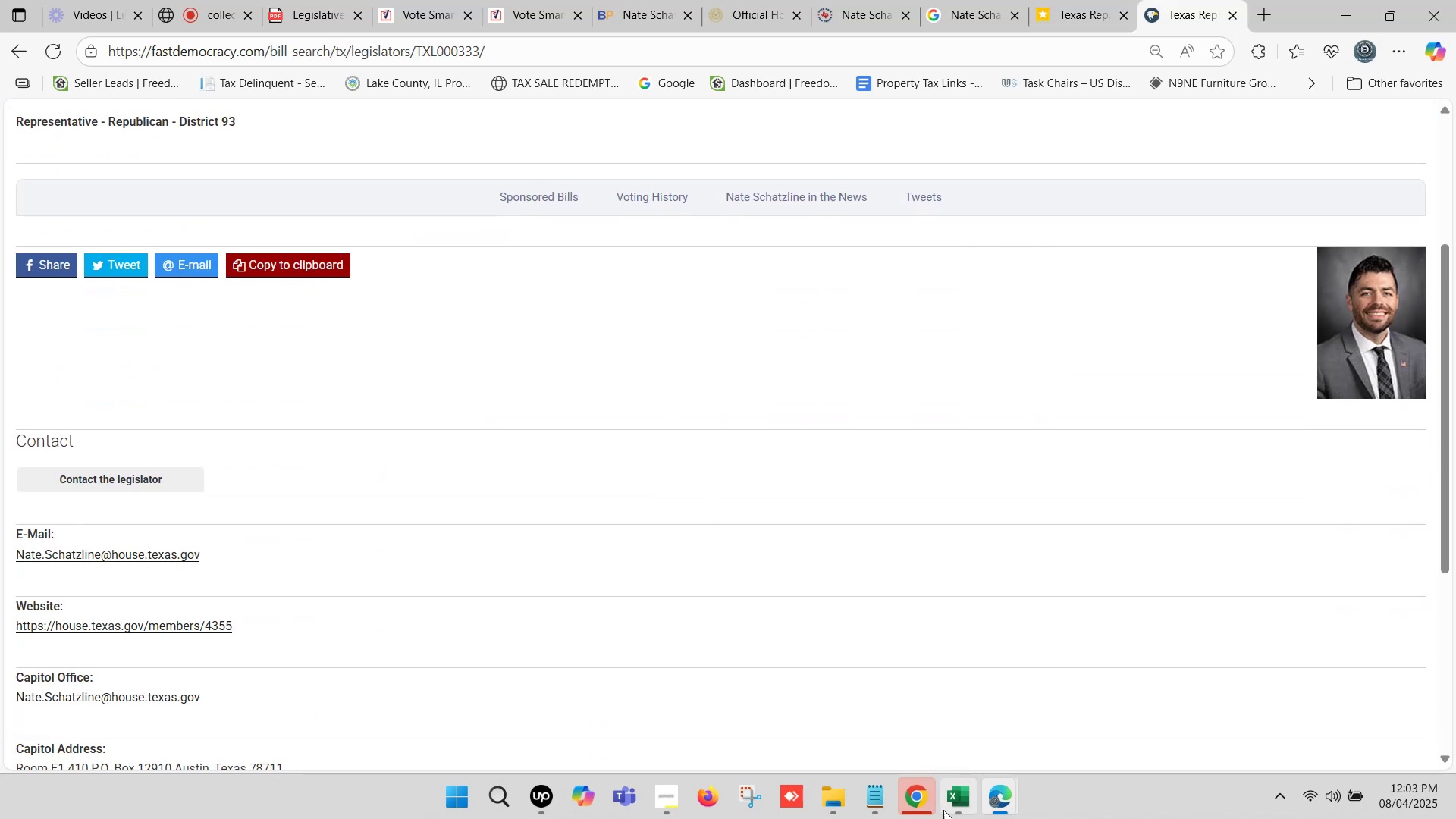 
left_click([949, 805])
 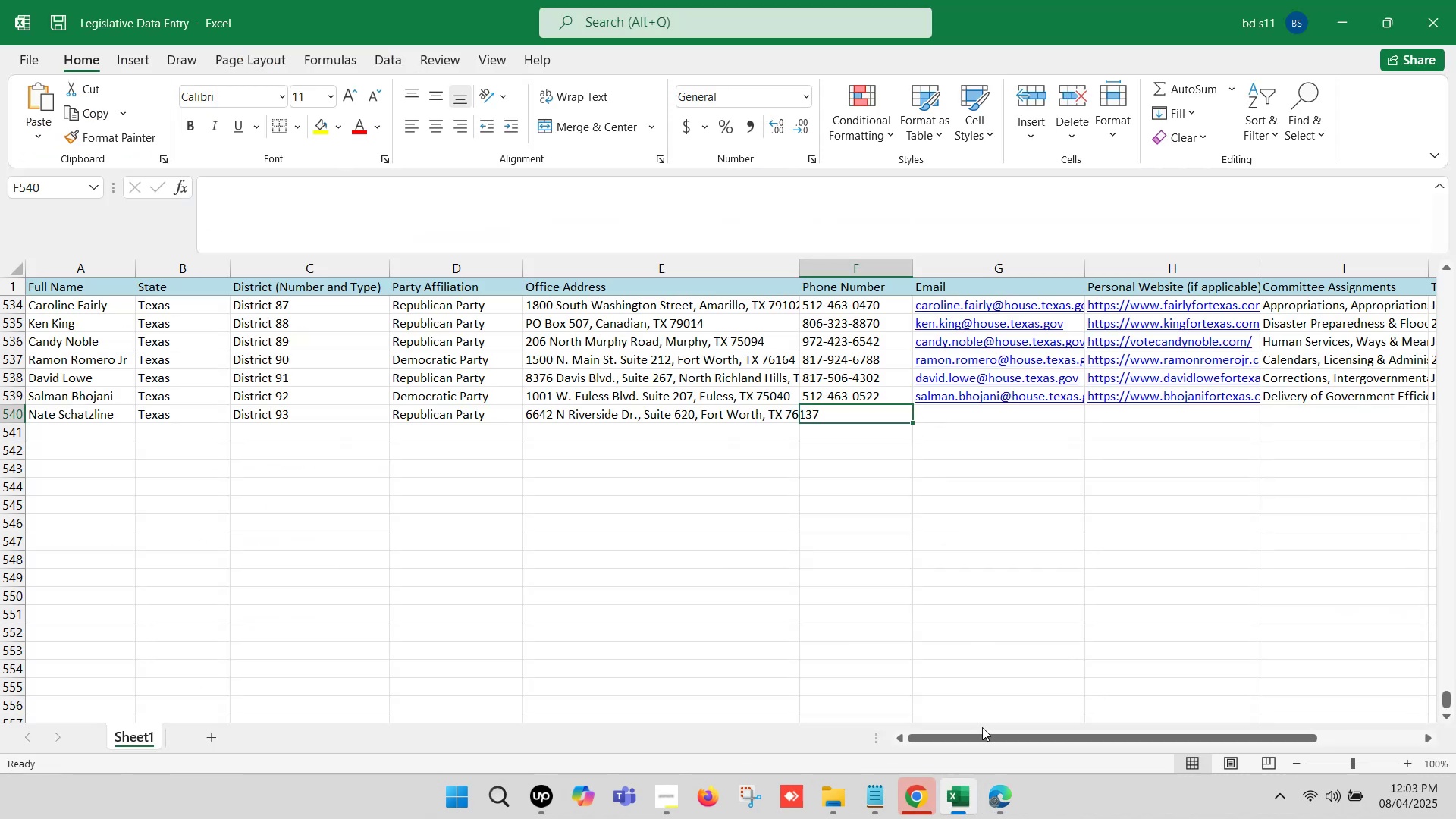 
left_click([997, 794])
 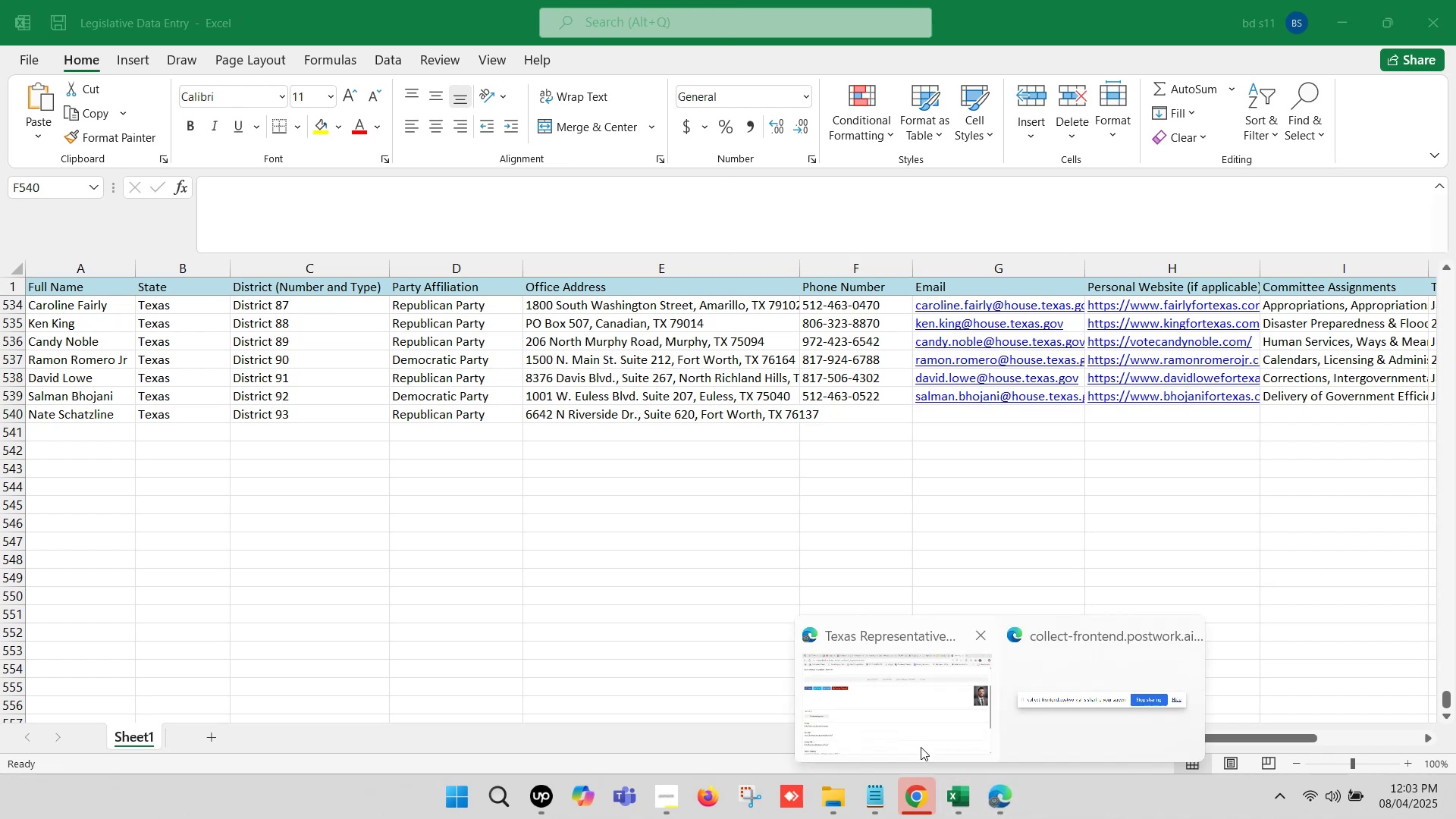 
left_click([913, 734])
 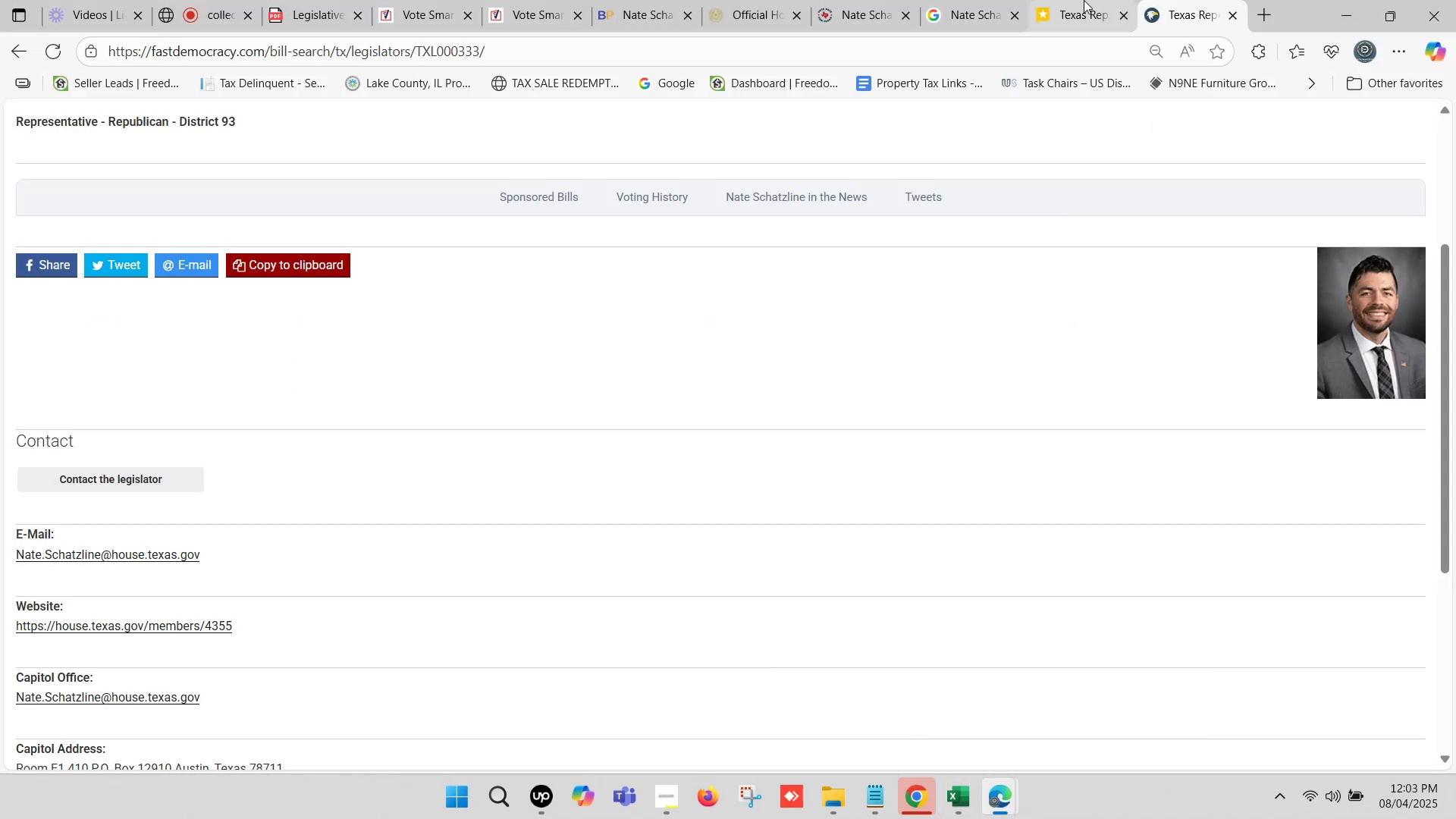 
left_click([1090, 0])
 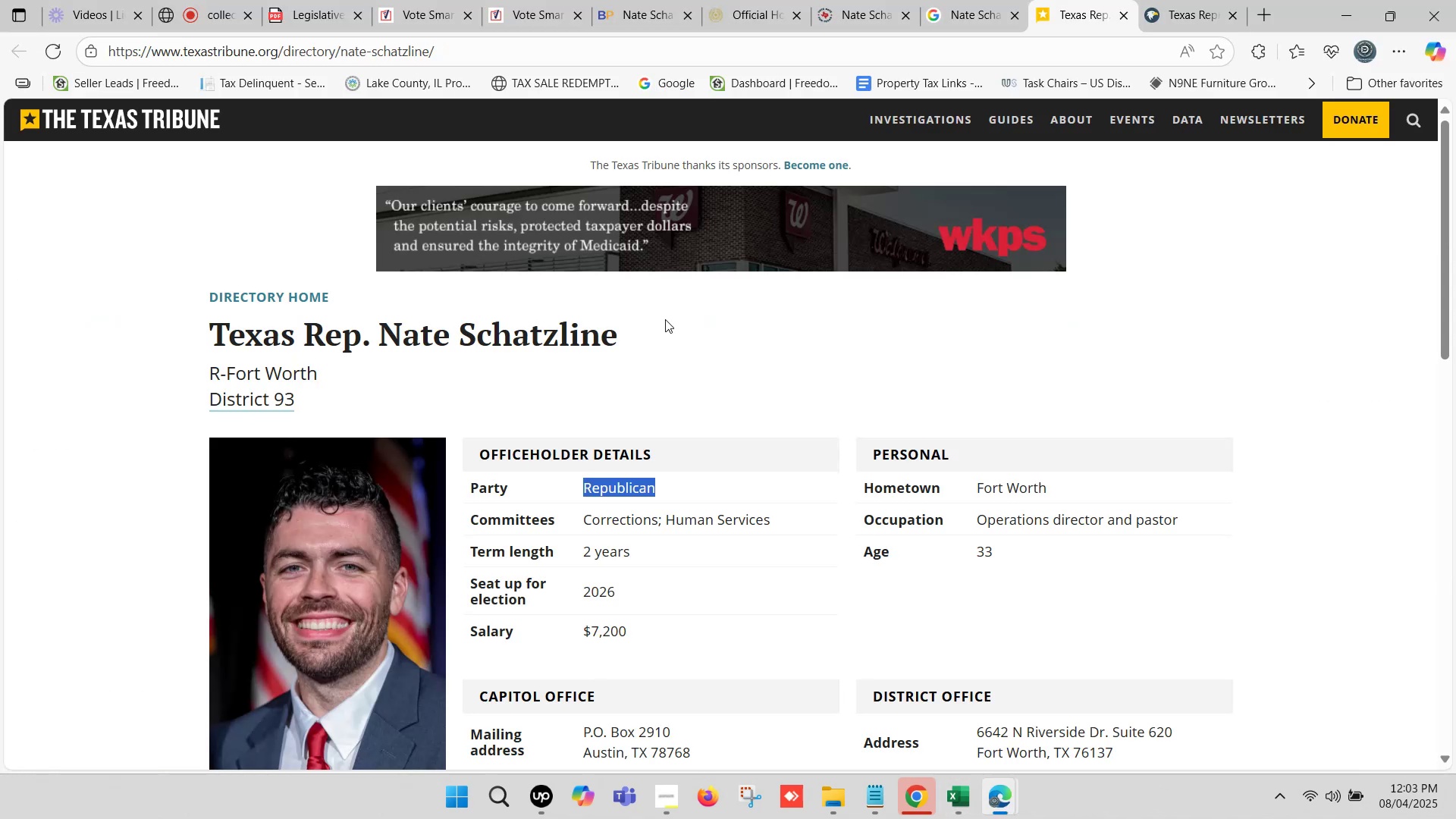 
scroll: coordinate [701, 328], scroll_direction: down, amount: 2.0
 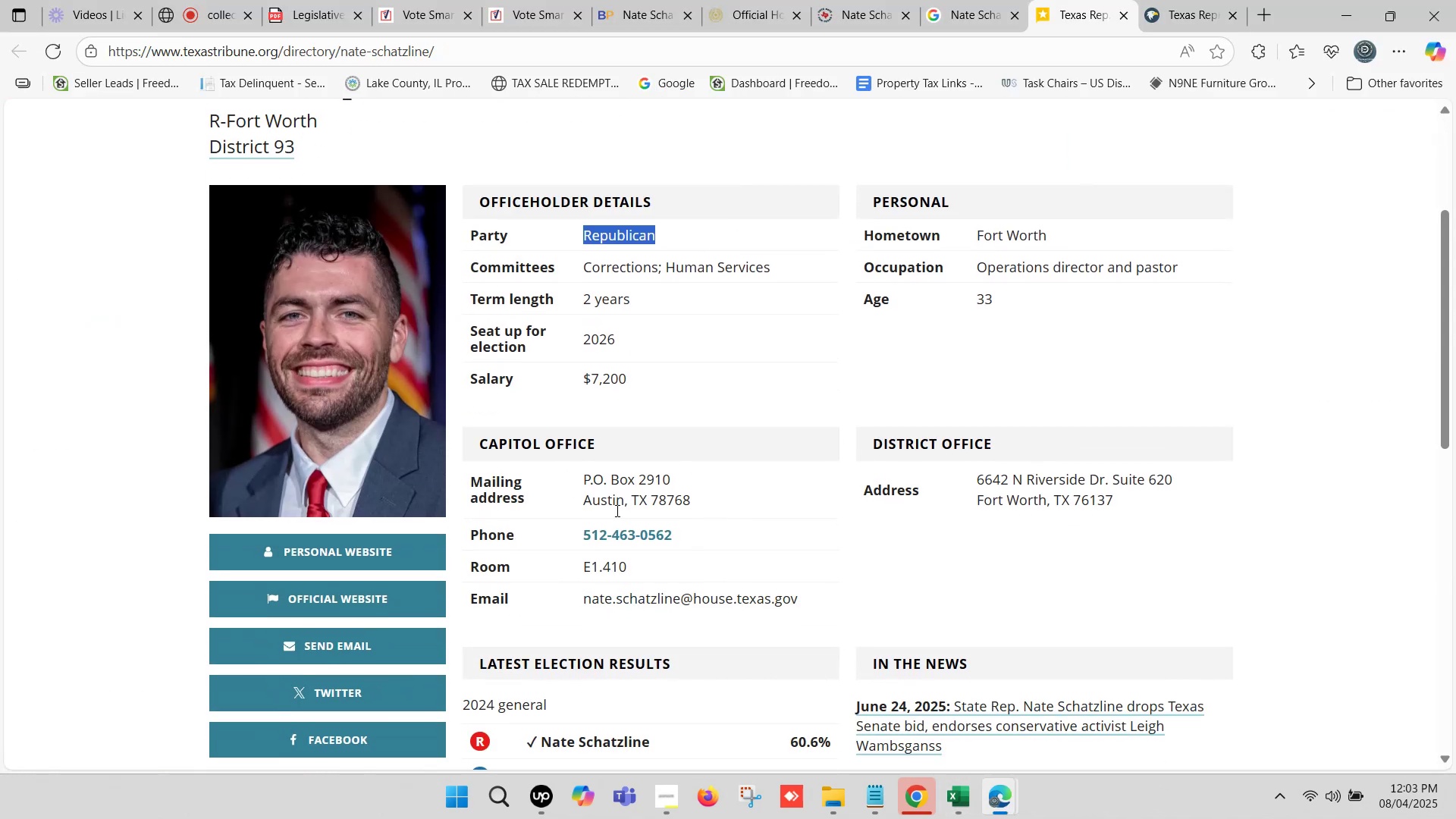 
left_click_drag(start_coordinate=[690, 538], to_coordinate=[587, 527])
 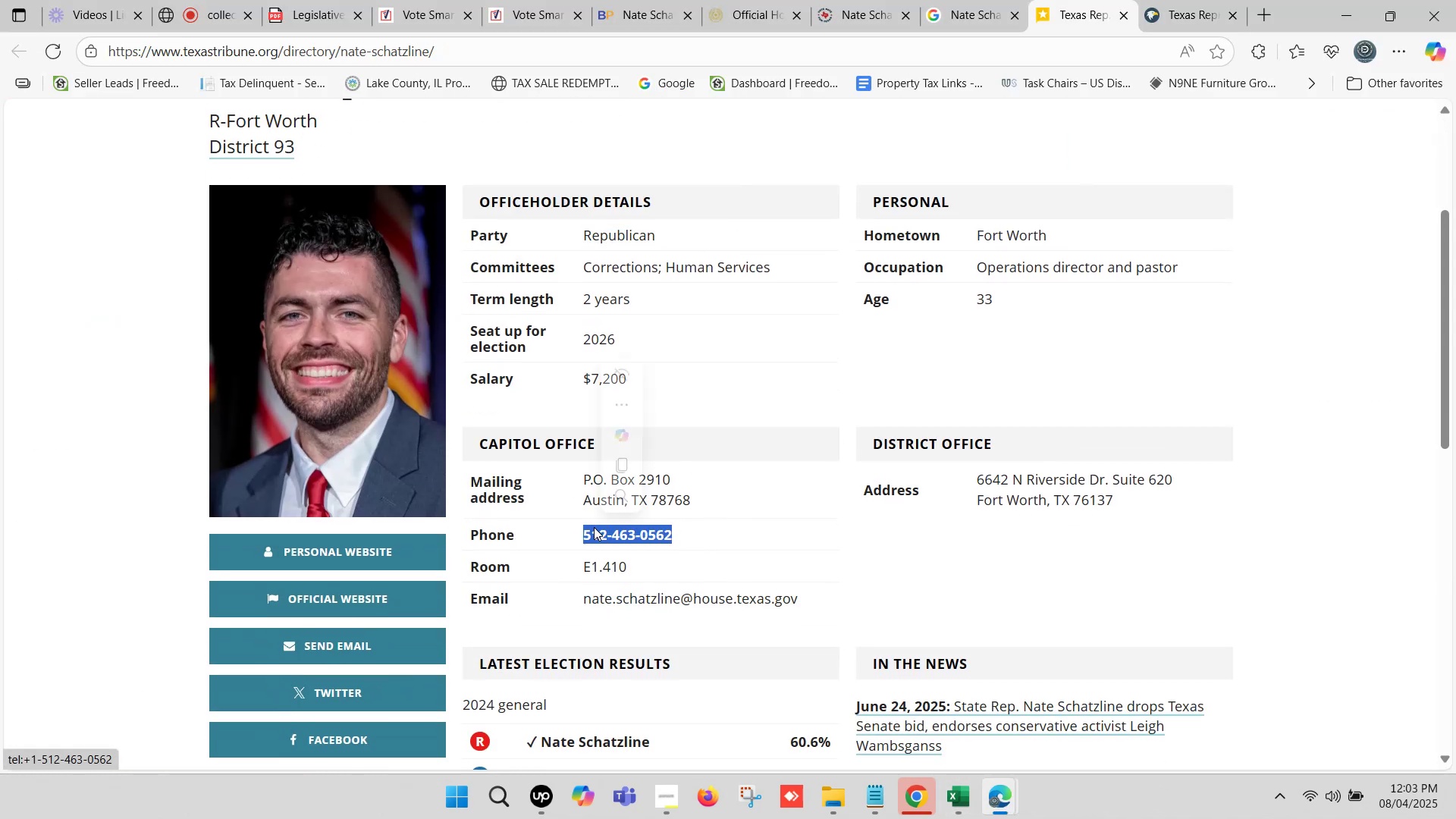 
key(Control+C)
 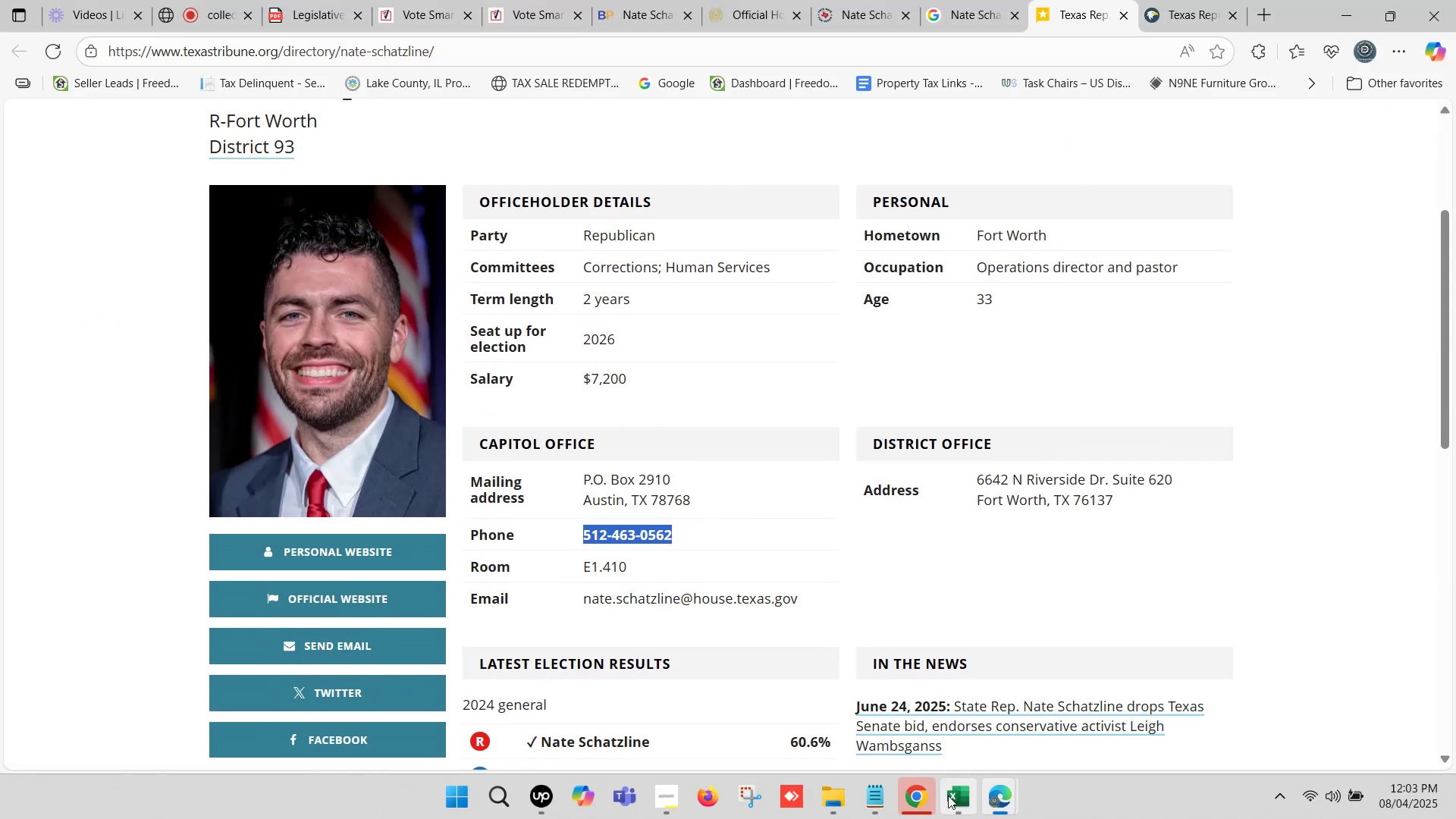 
left_click([949, 797])
 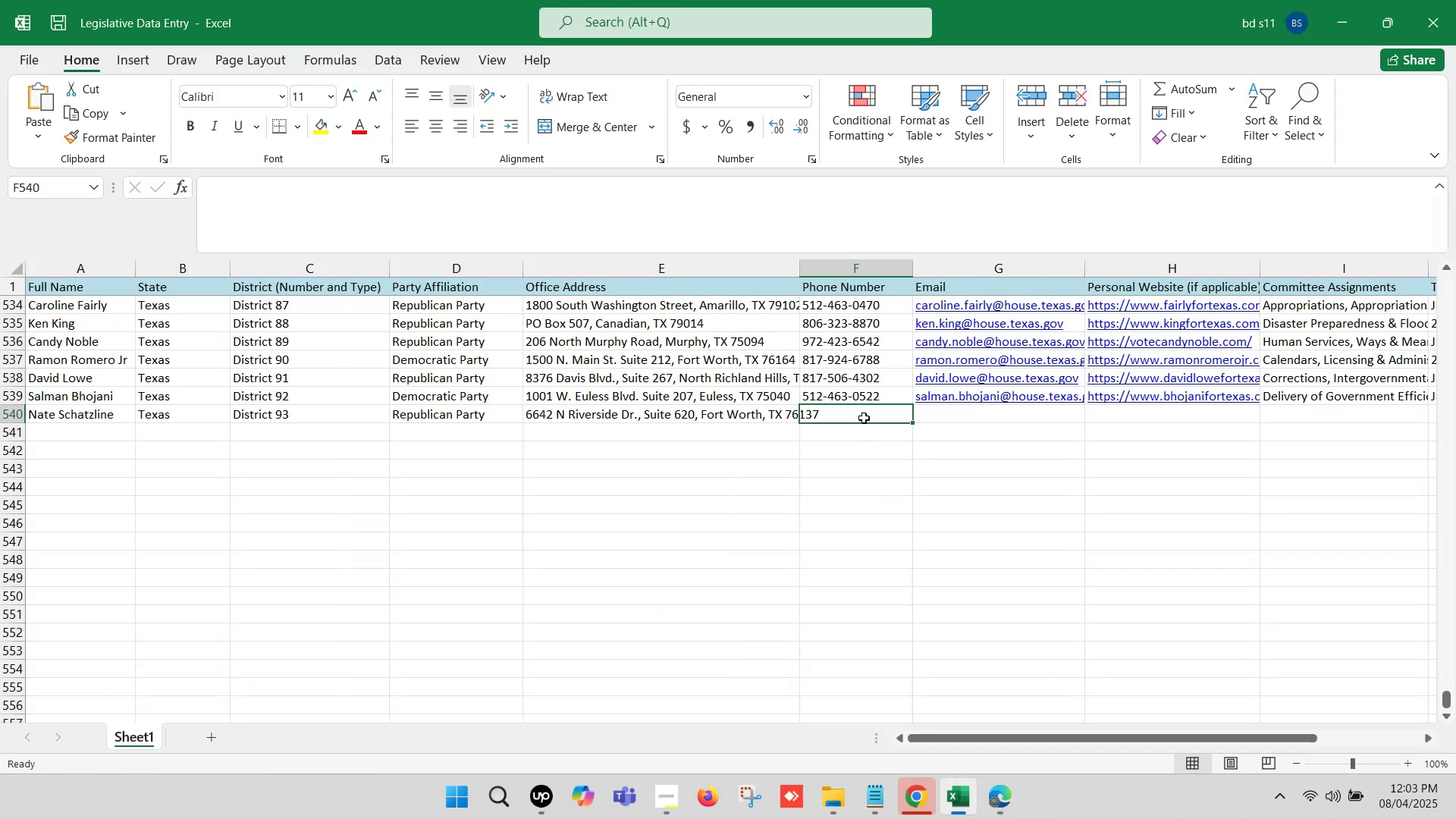 
double_click([862, 416])
 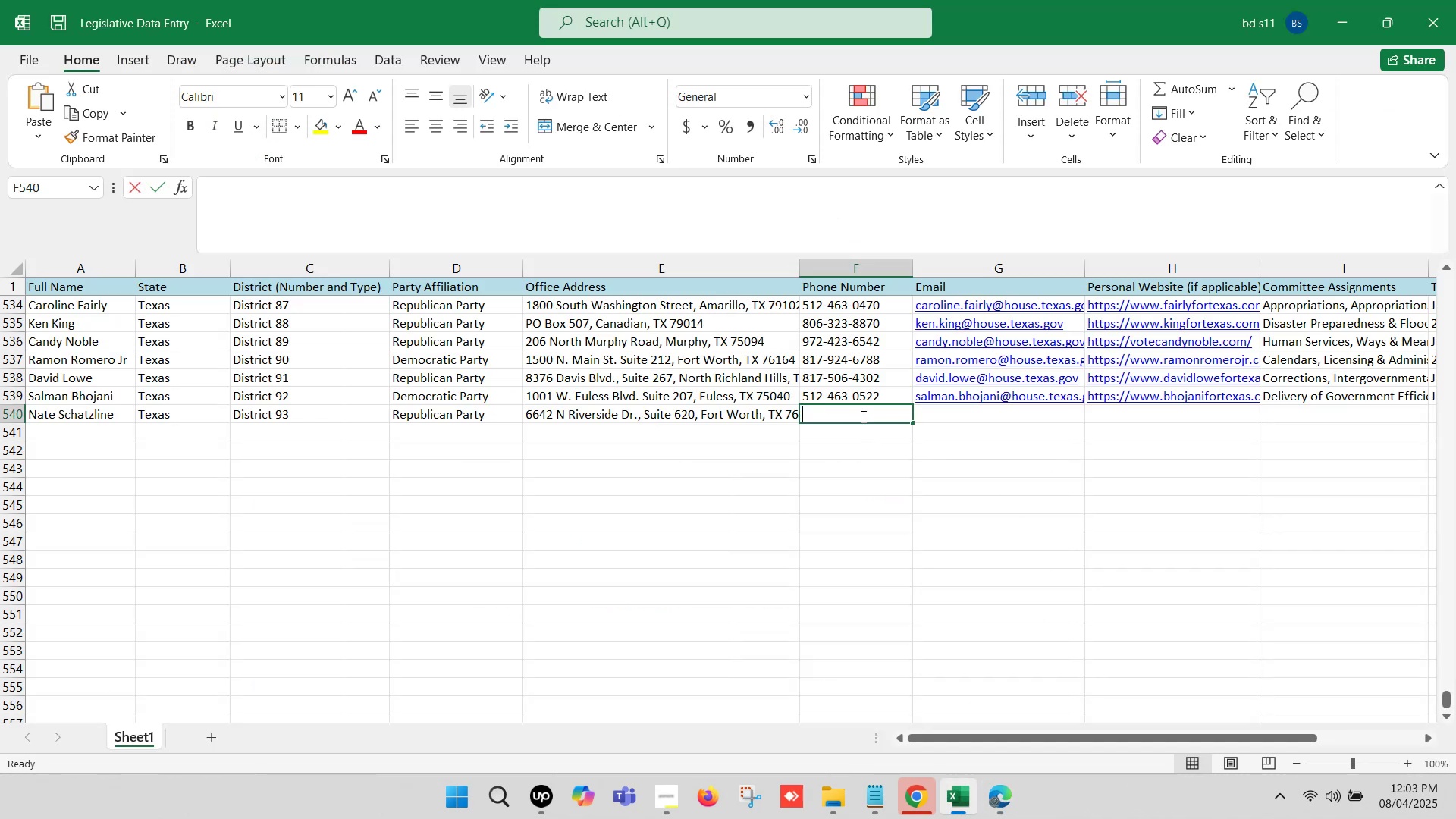 
key(Control+V)
 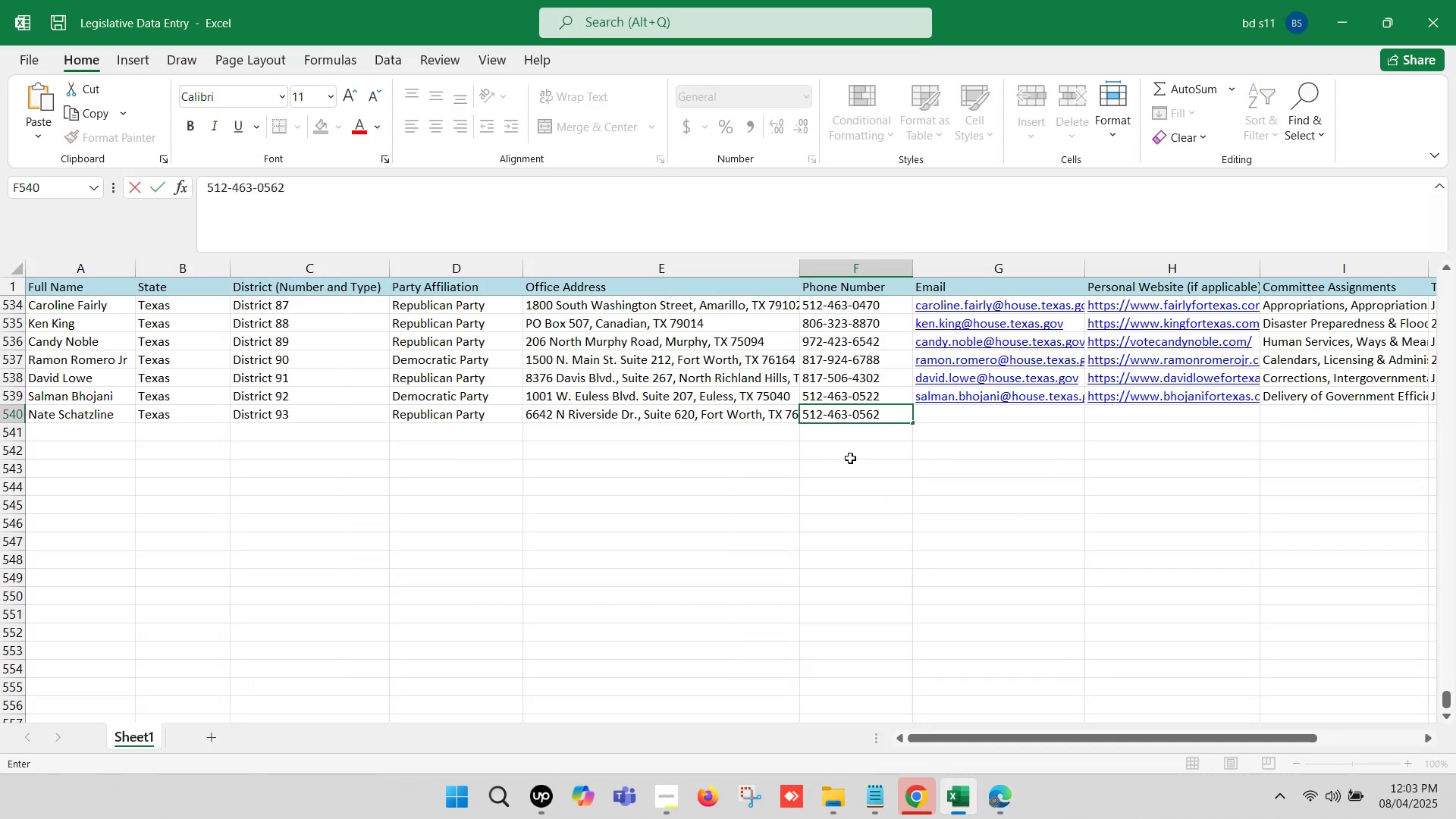 
left_click([849, 458])
 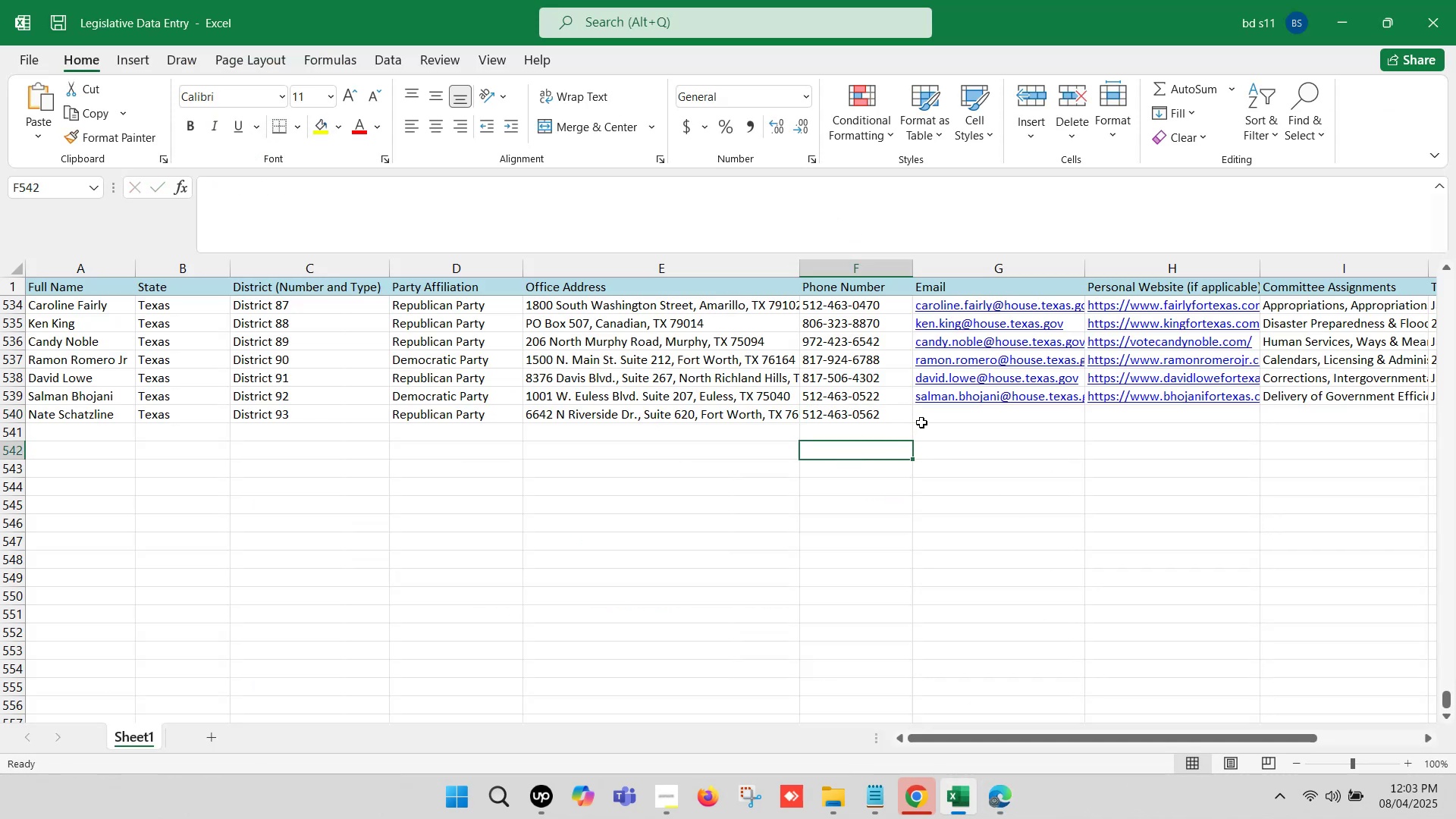 
left_click([930, 416])
 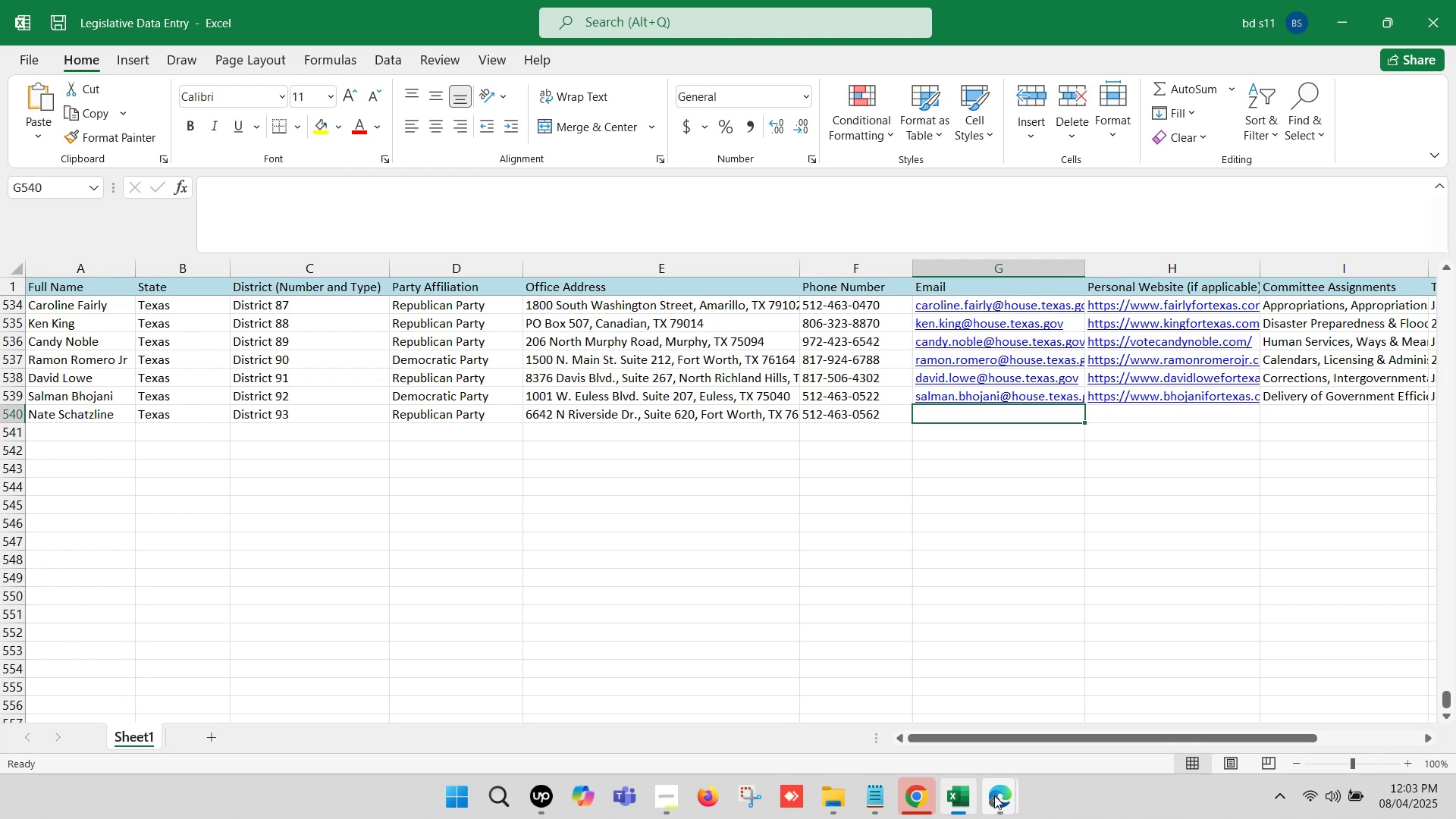 
left_click([994, 802])
 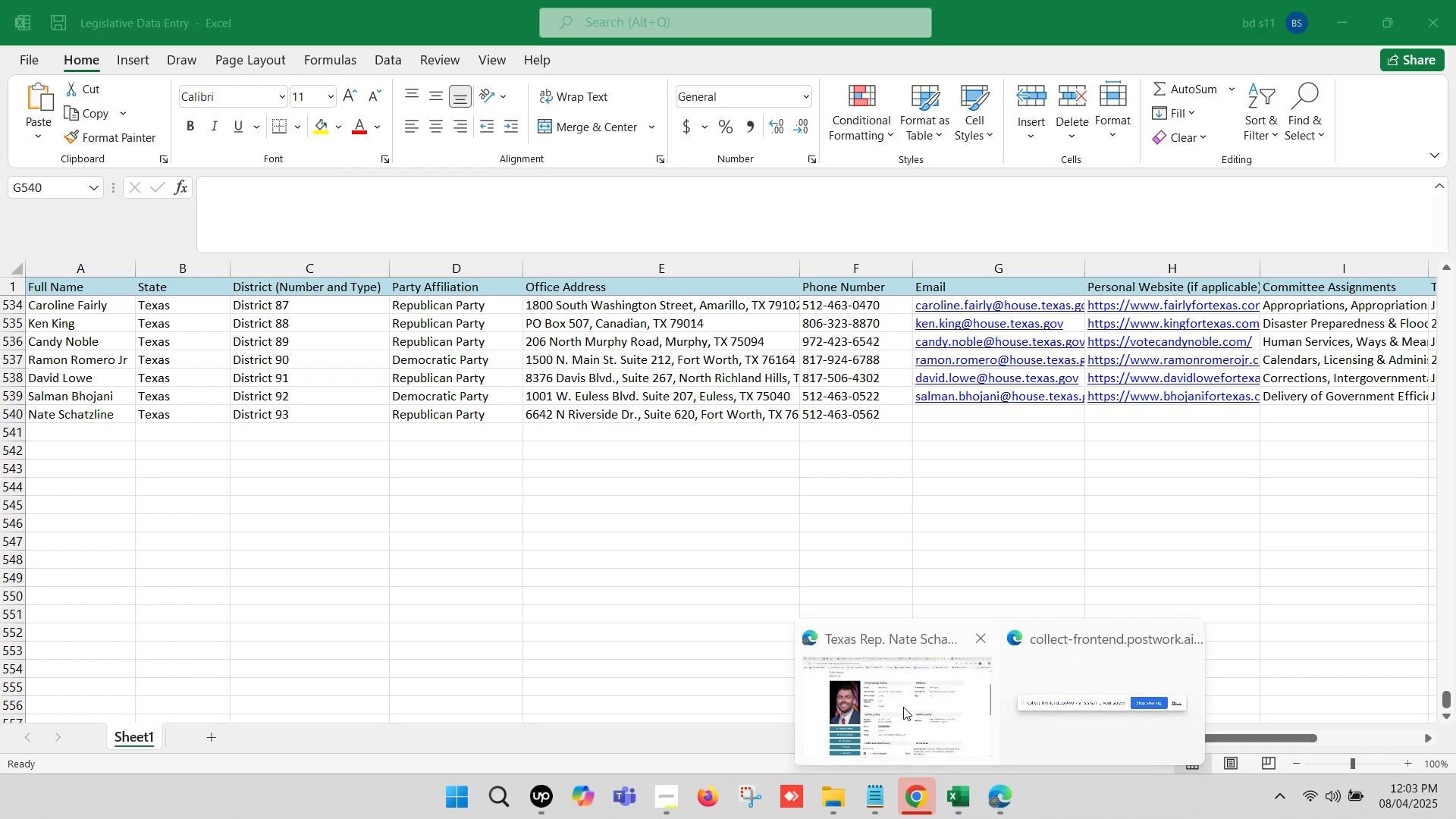 
left_click([899, 704])
 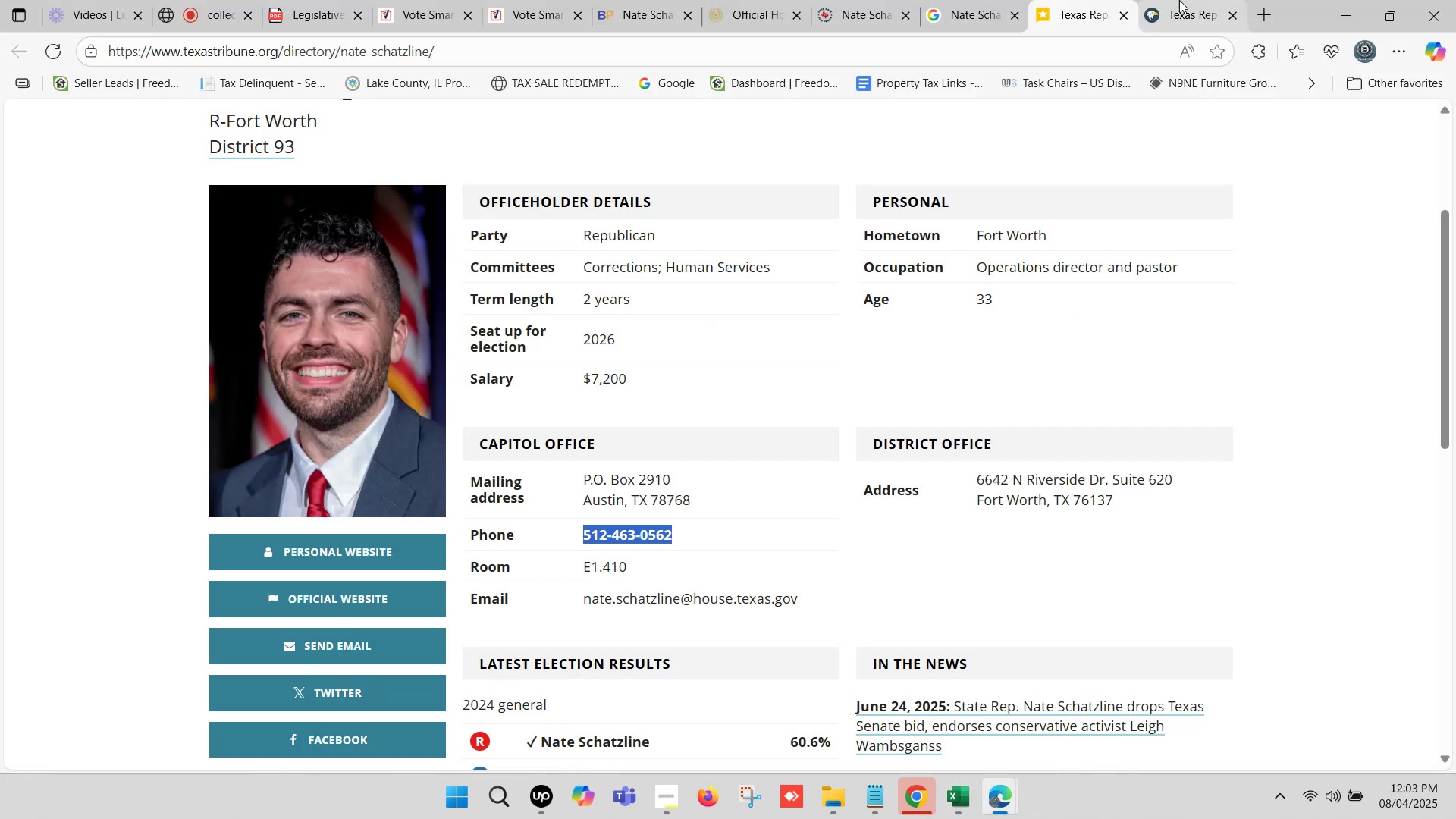 
left_click([1199, 0])
 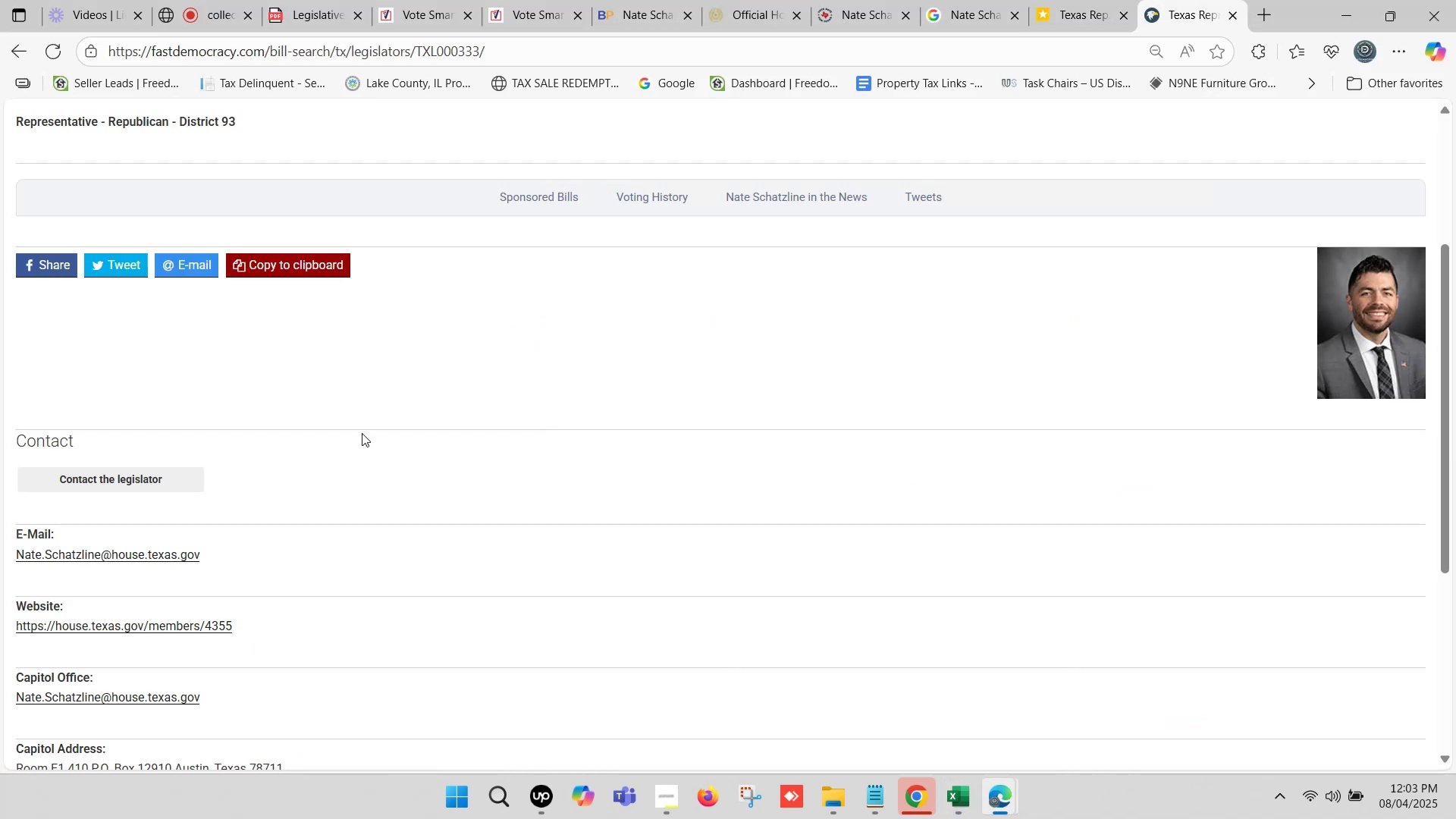 
scroll: coordinate [184, 469], scroll_direction: down, amount: 1.0
 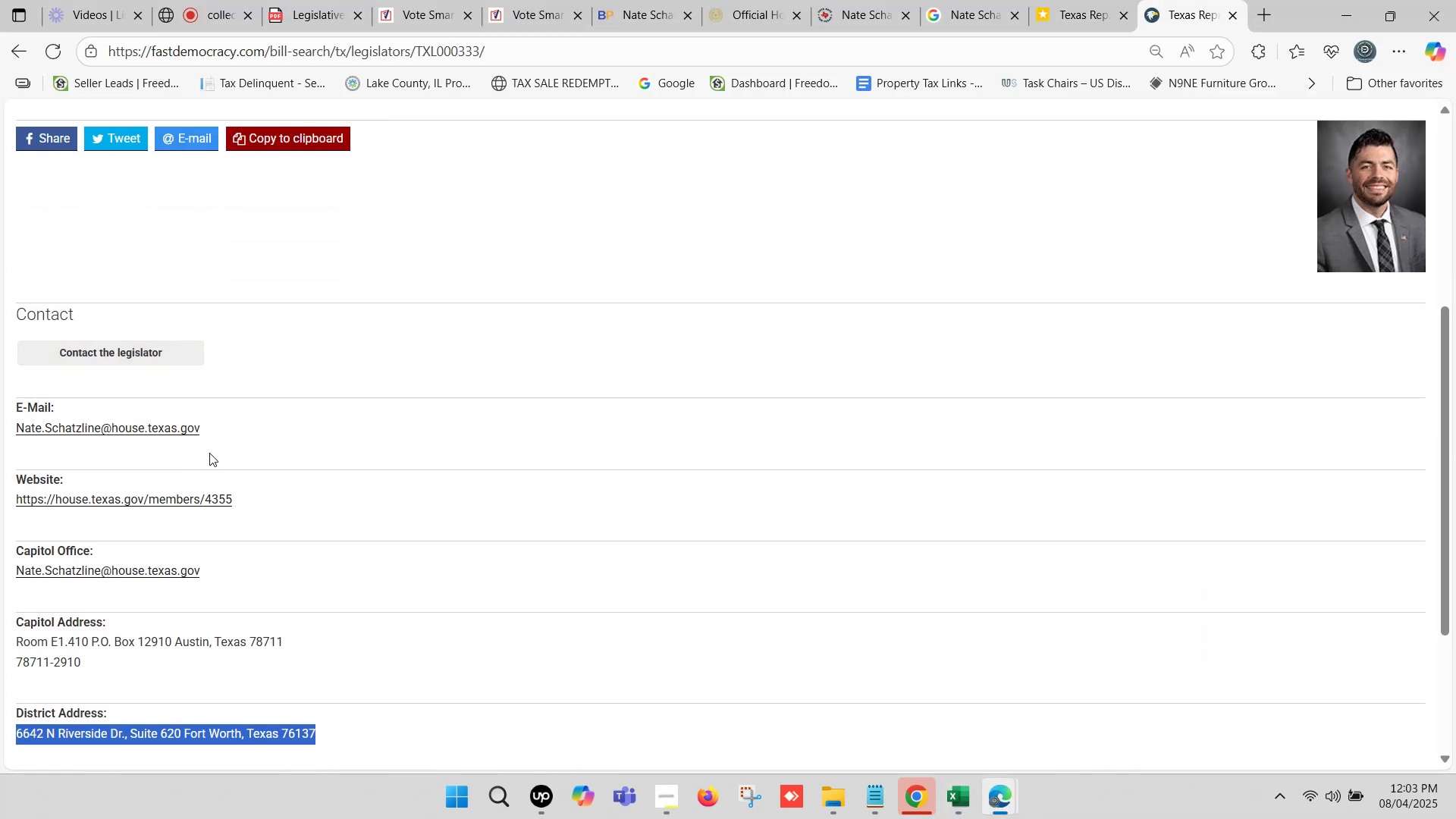 
left_click_drag(start_coordinate=[213, 431], to_coordinate=[17, 425])
 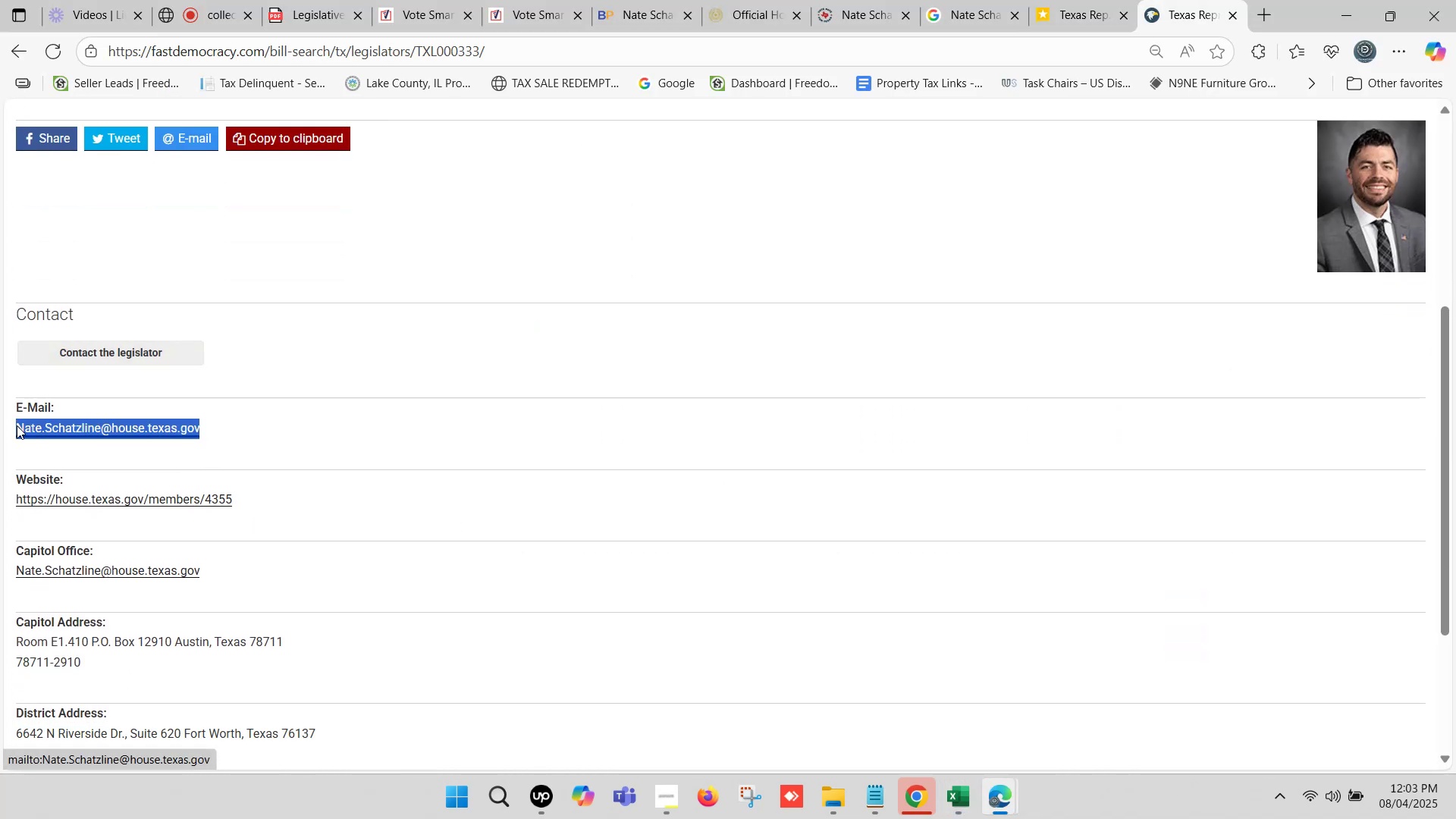 
key(Control+C)
 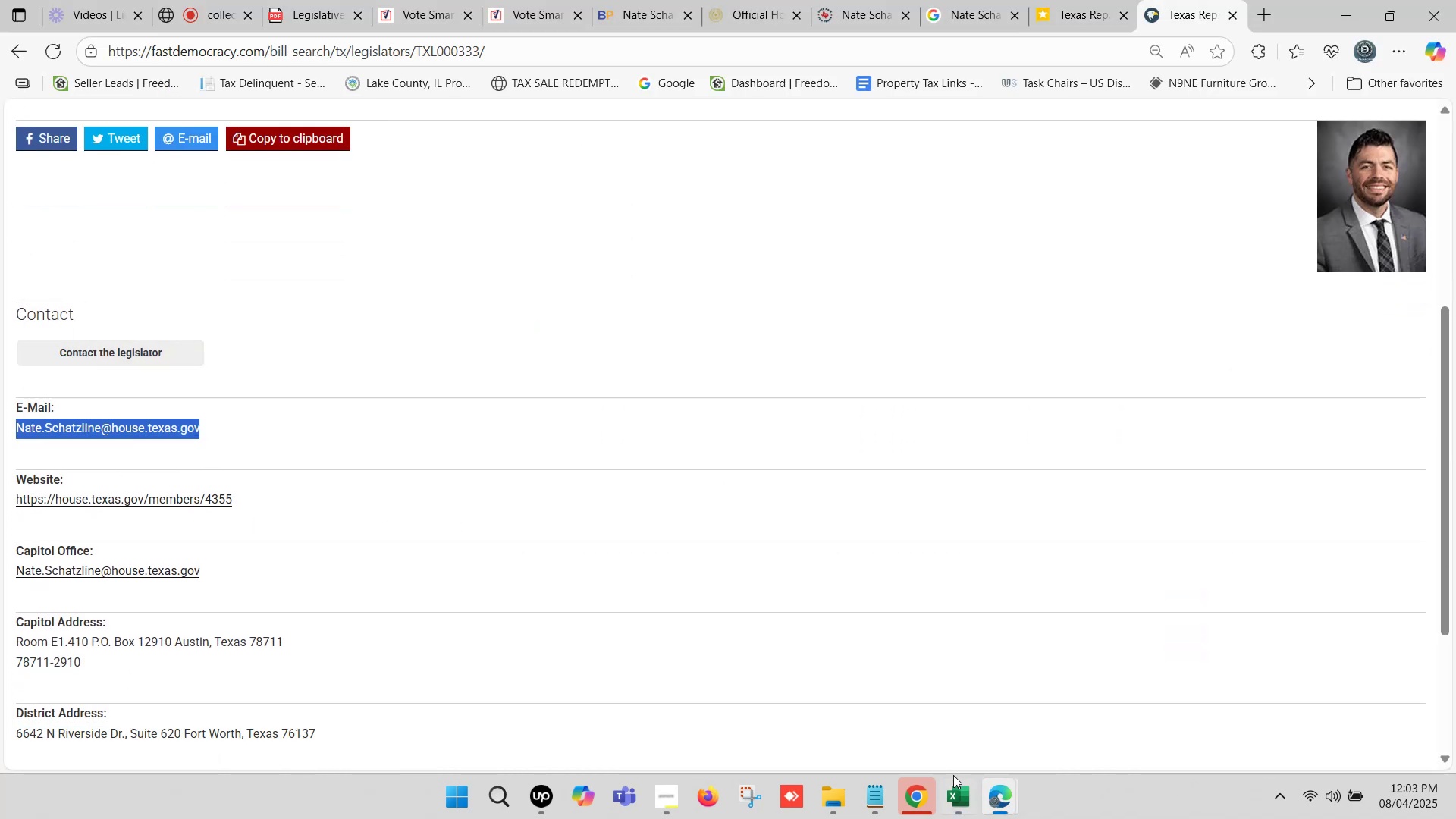 
left_click([963, 788])
 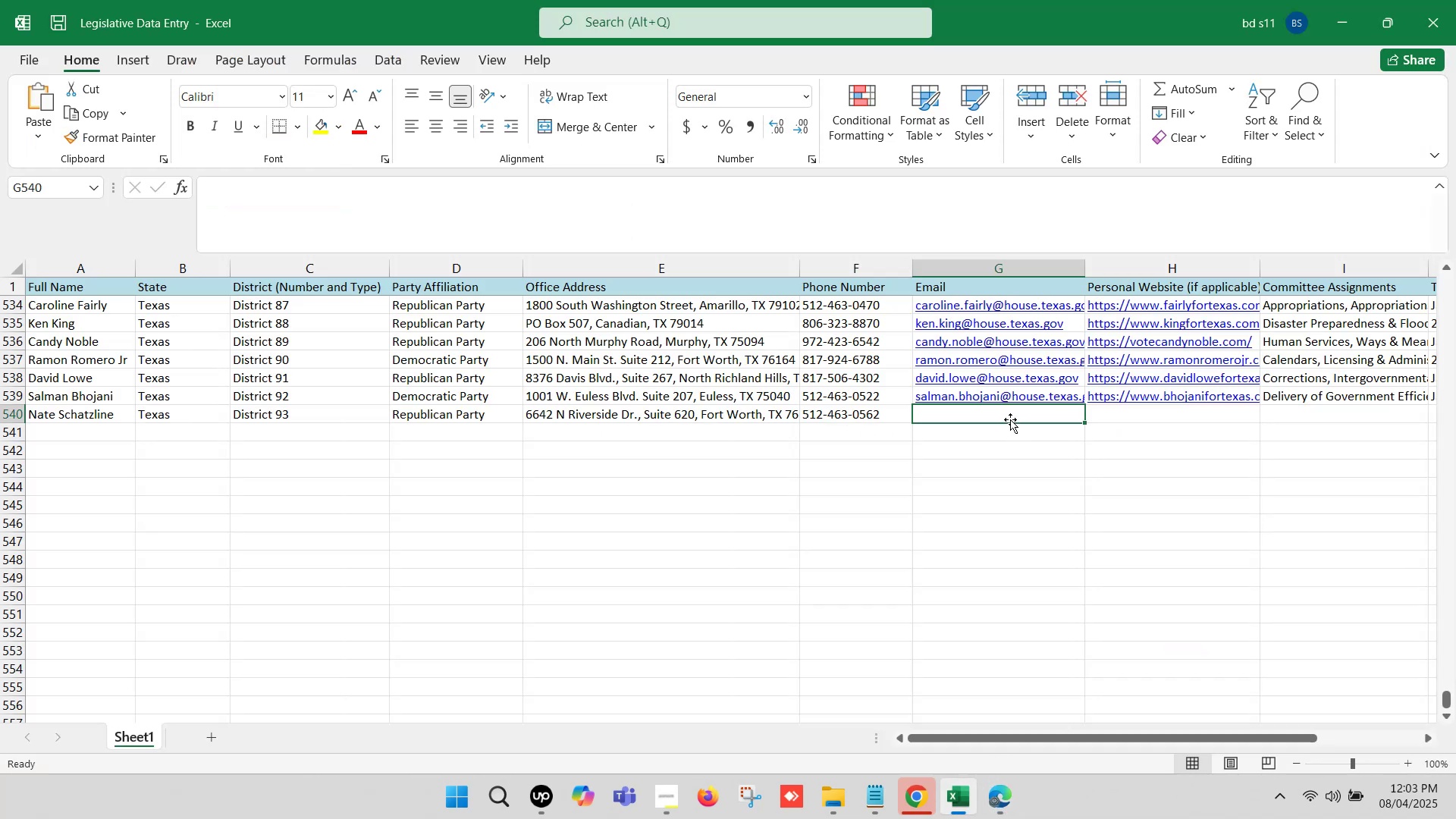 
double_click([1010, 416])
 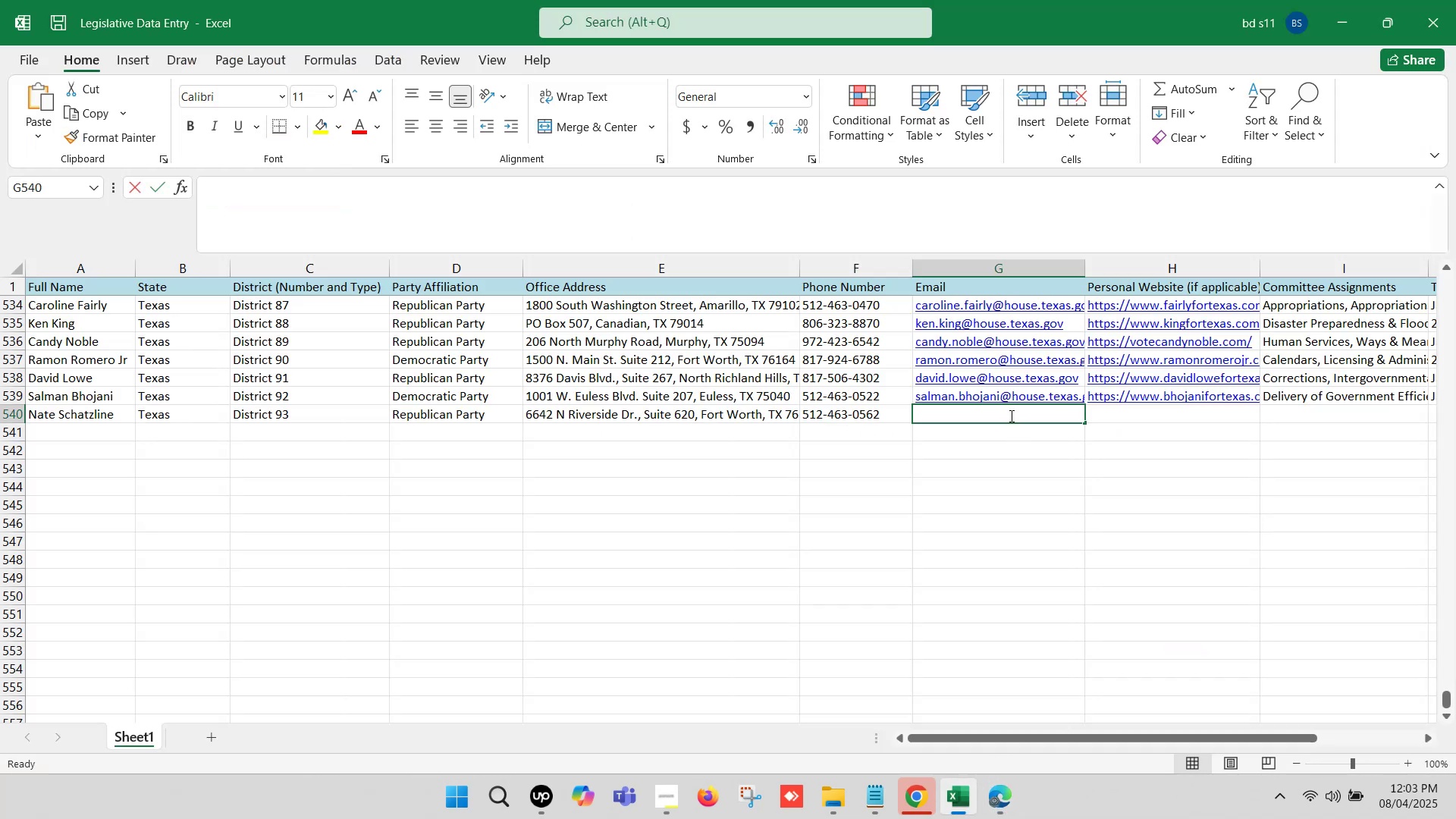 
key(Control+V)
 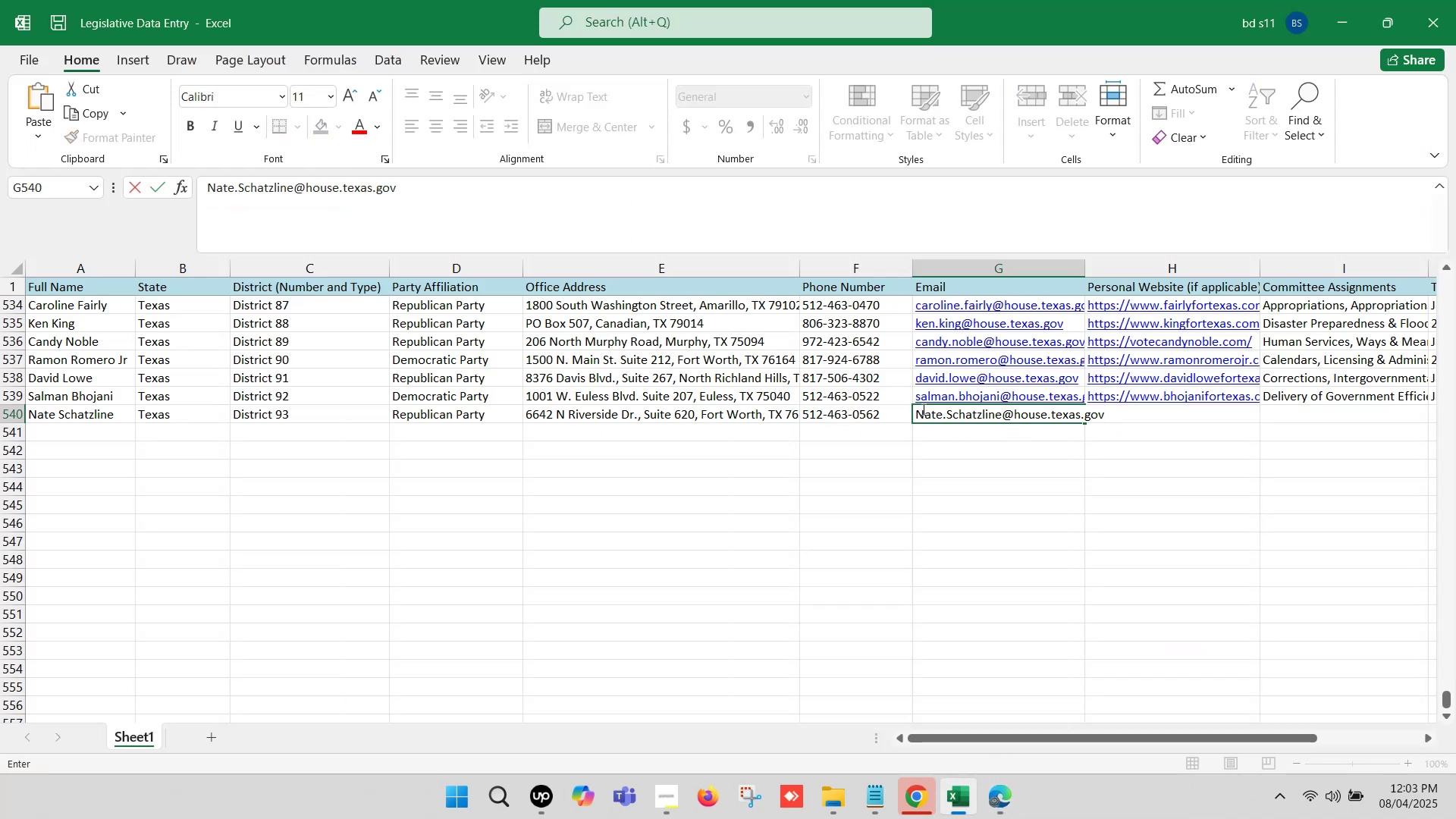 
left_click([922, 409])
 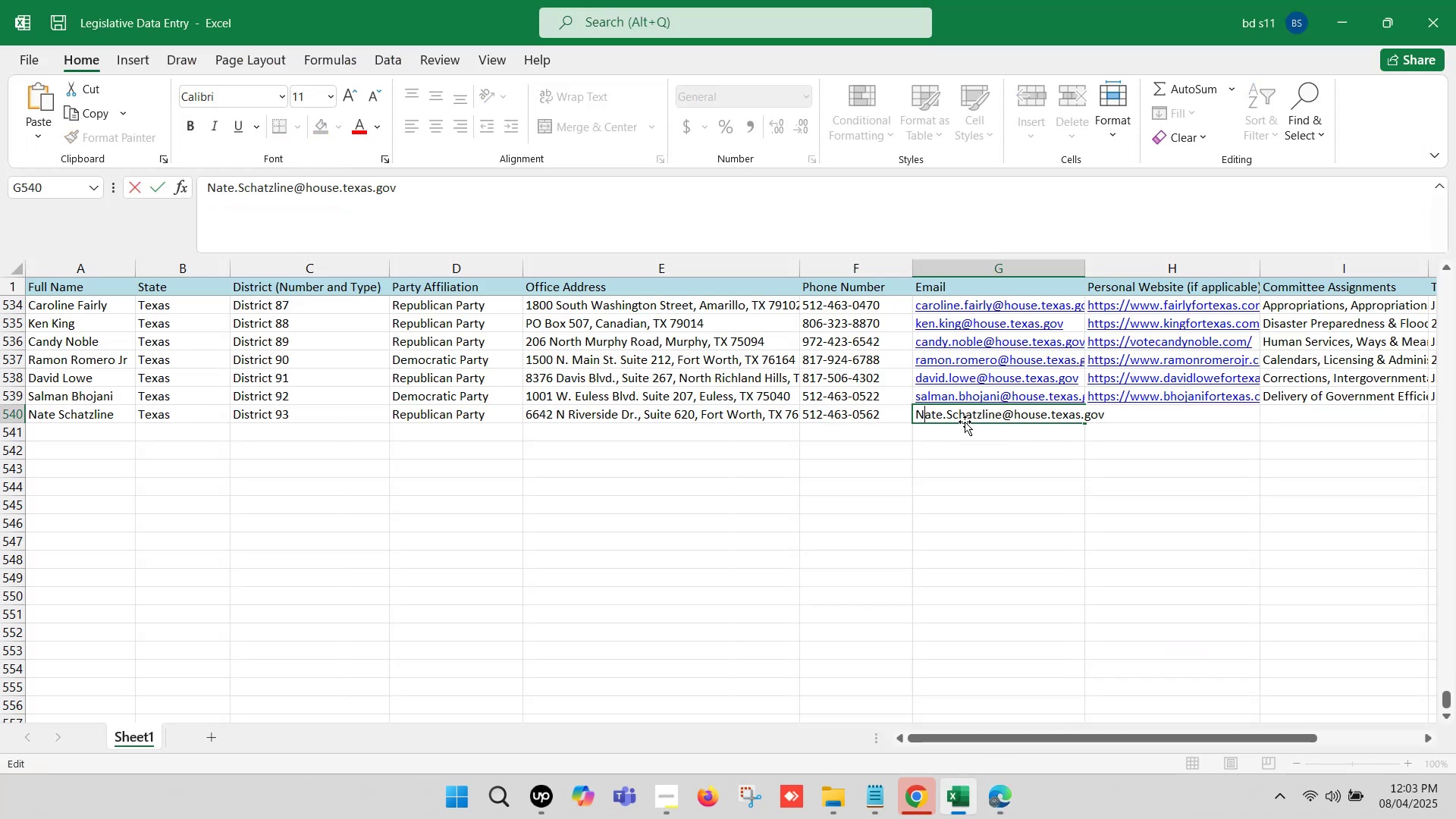 
key(Backspace)
 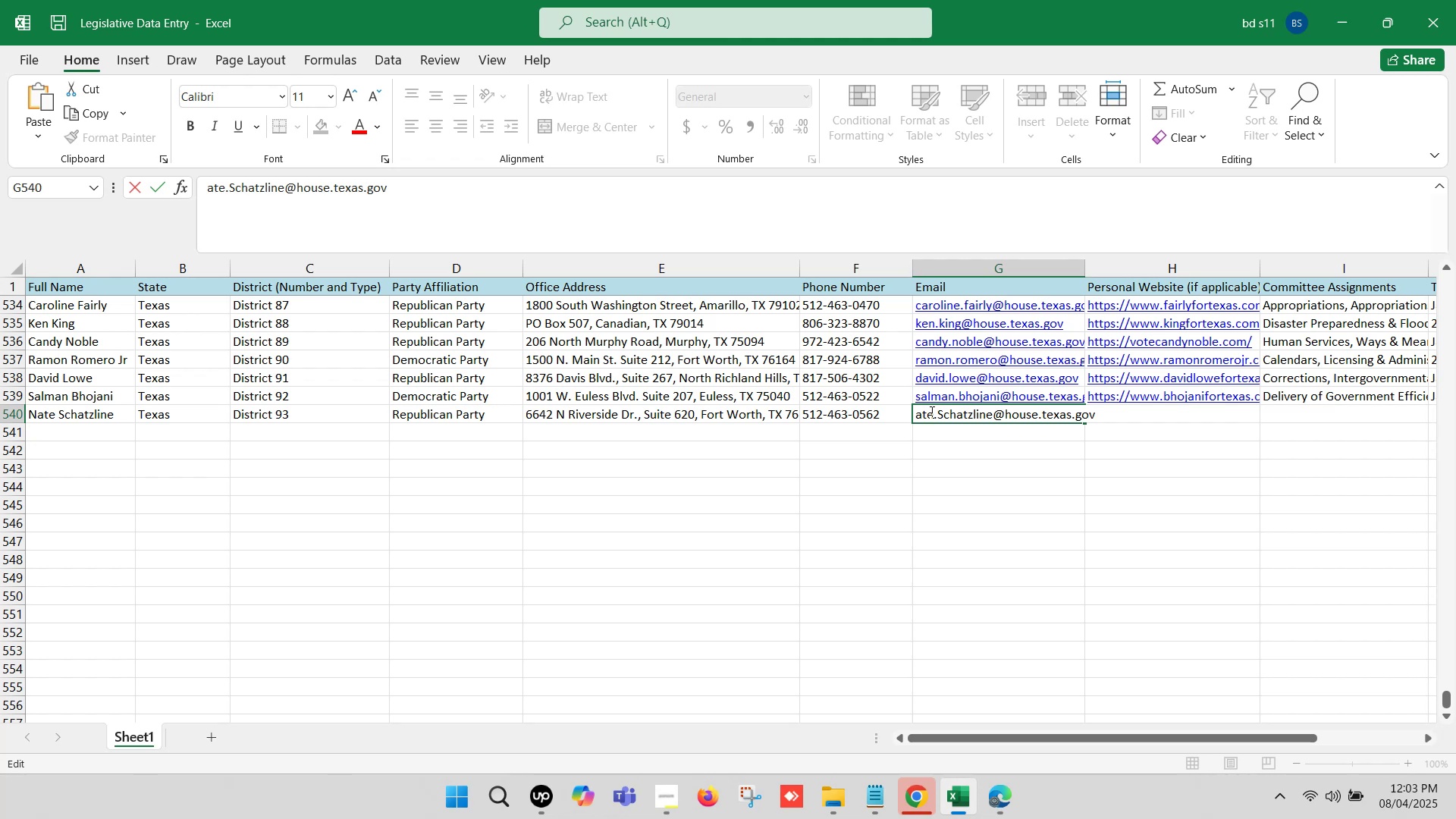 
key(N)
 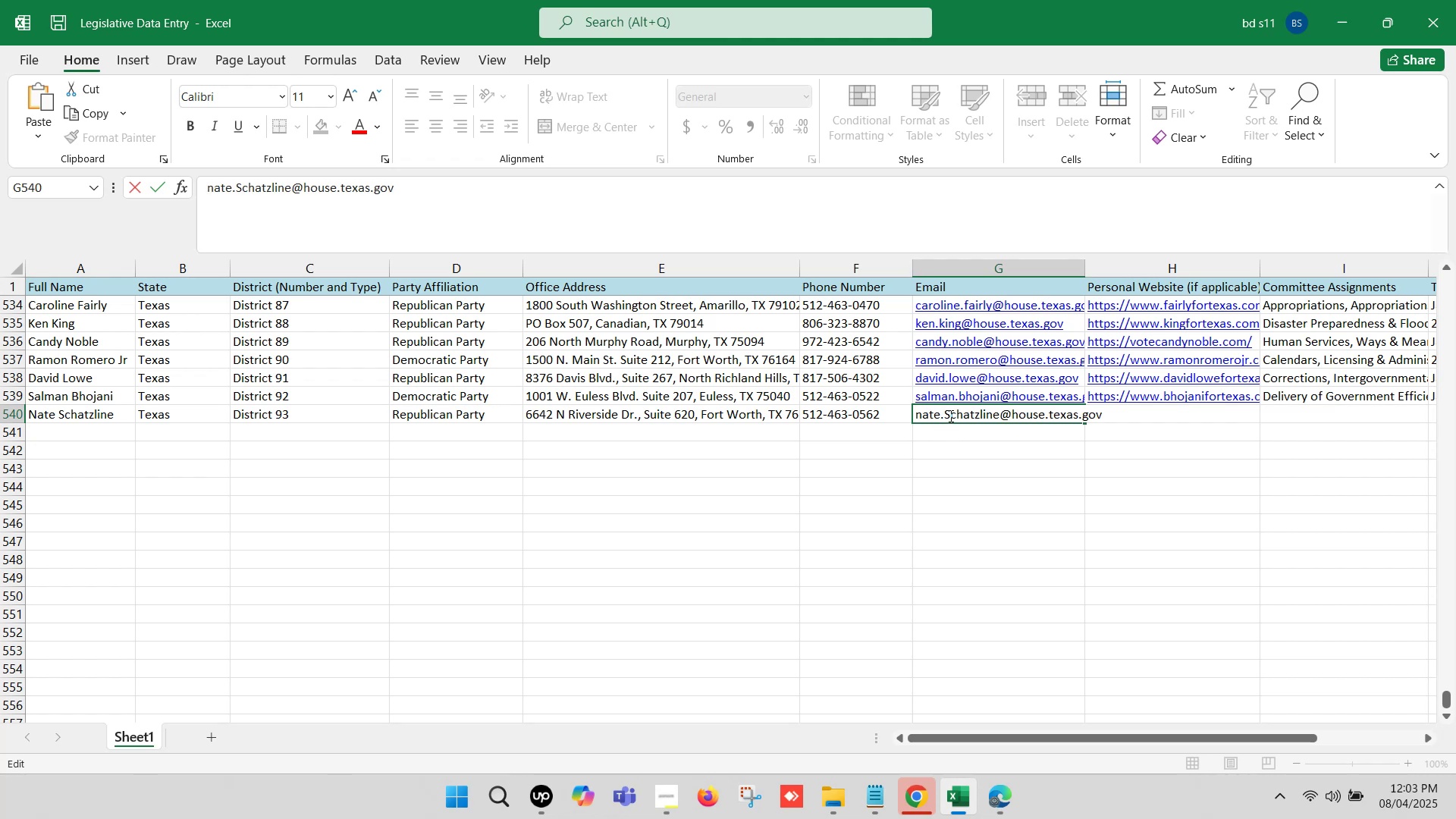 
left_click([949, 412])
 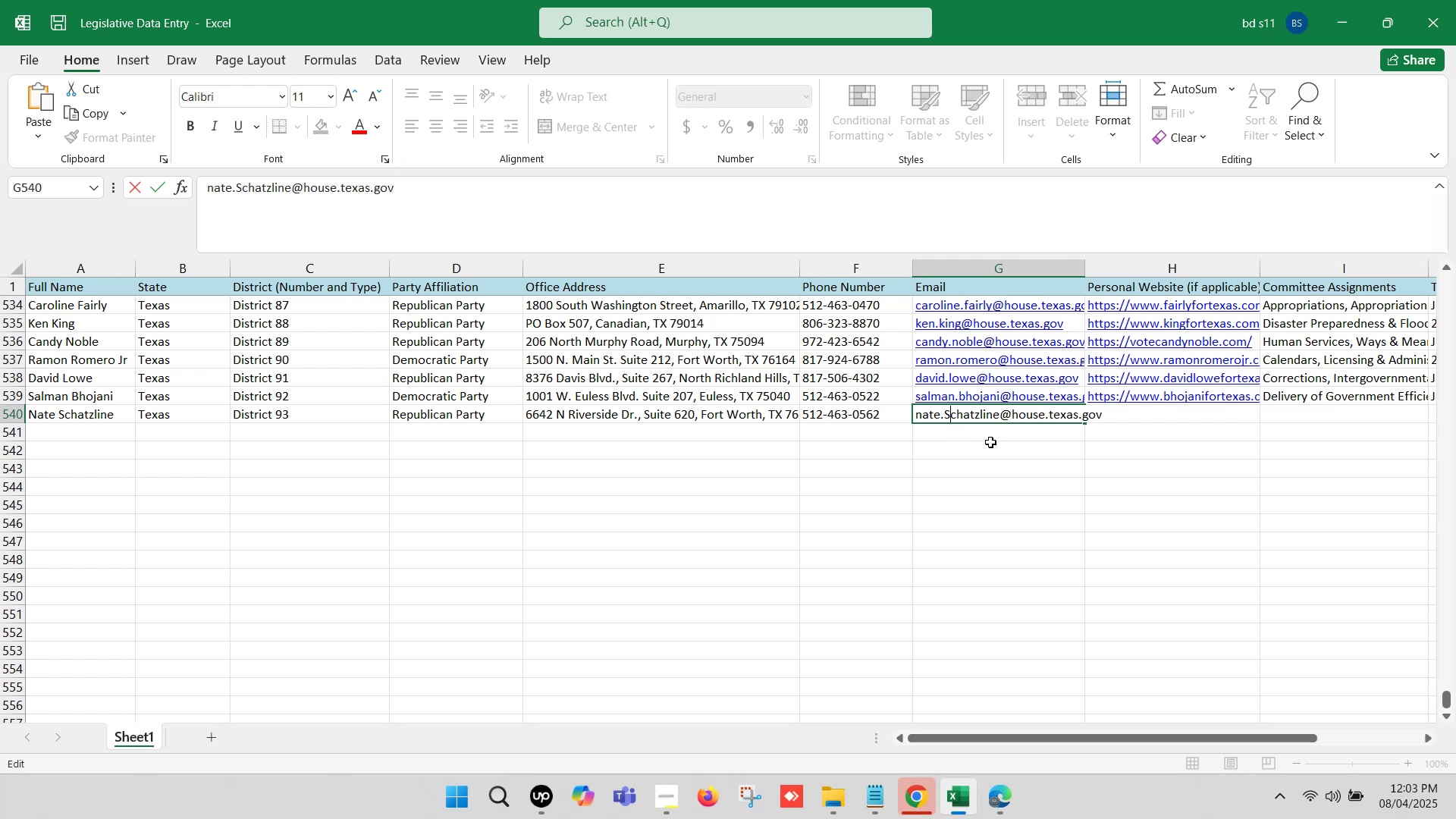 
key(Backspace)
 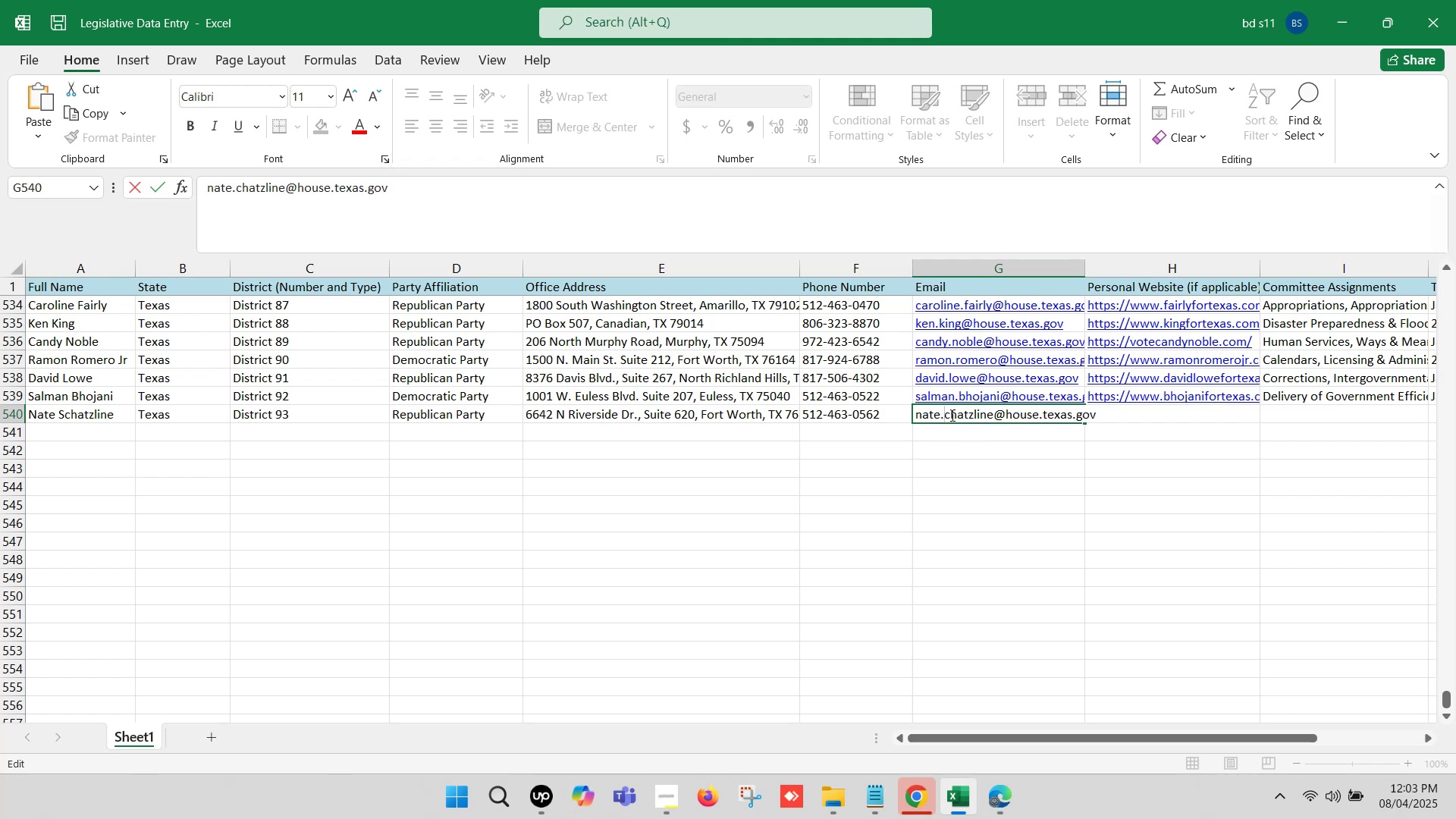 
key(S)
 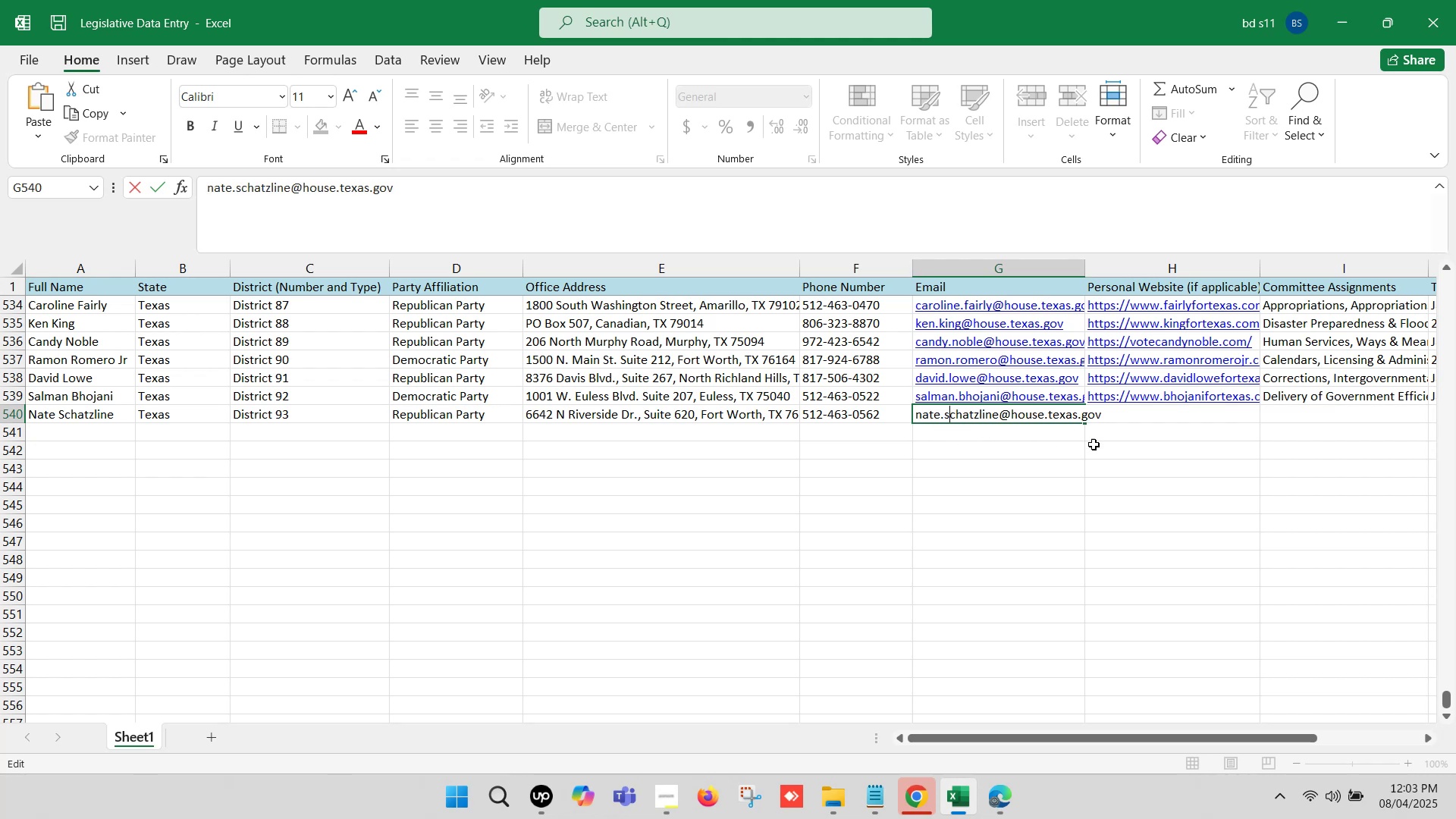 
left_click([1189, 439])
 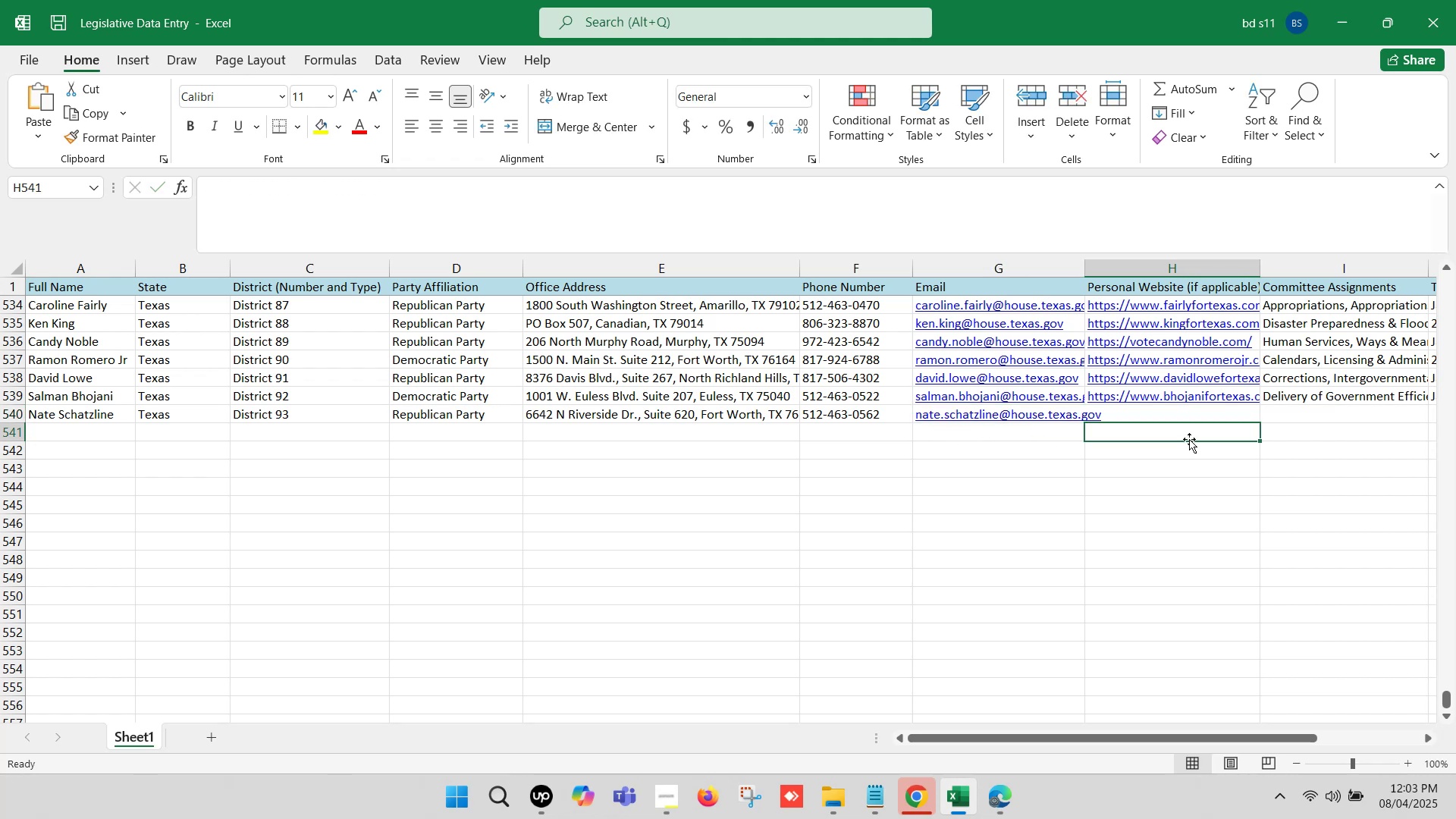 
key(ArrowRight)
 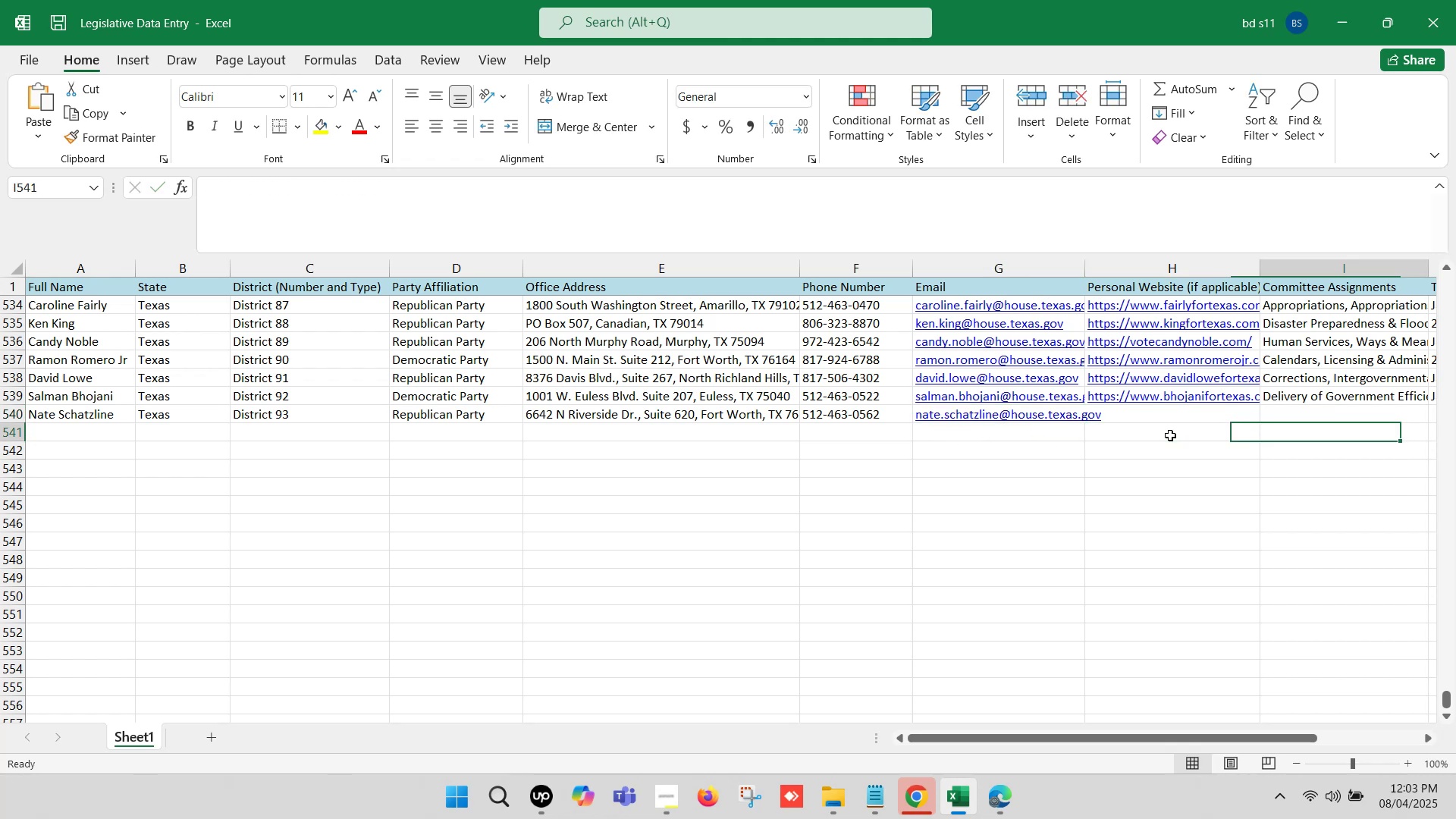 
key(ArrowRight)
 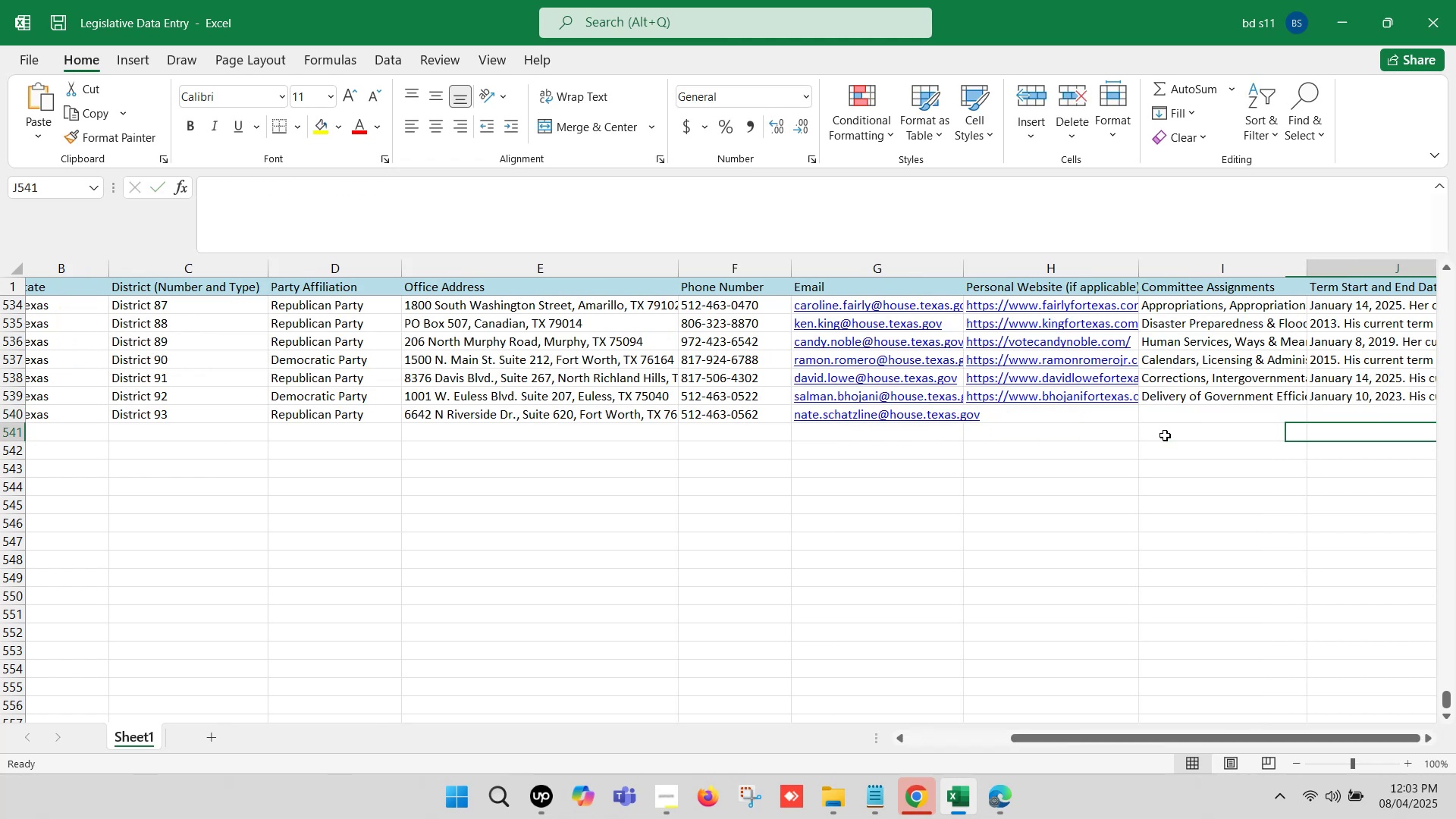 
key(ArrowRight)
 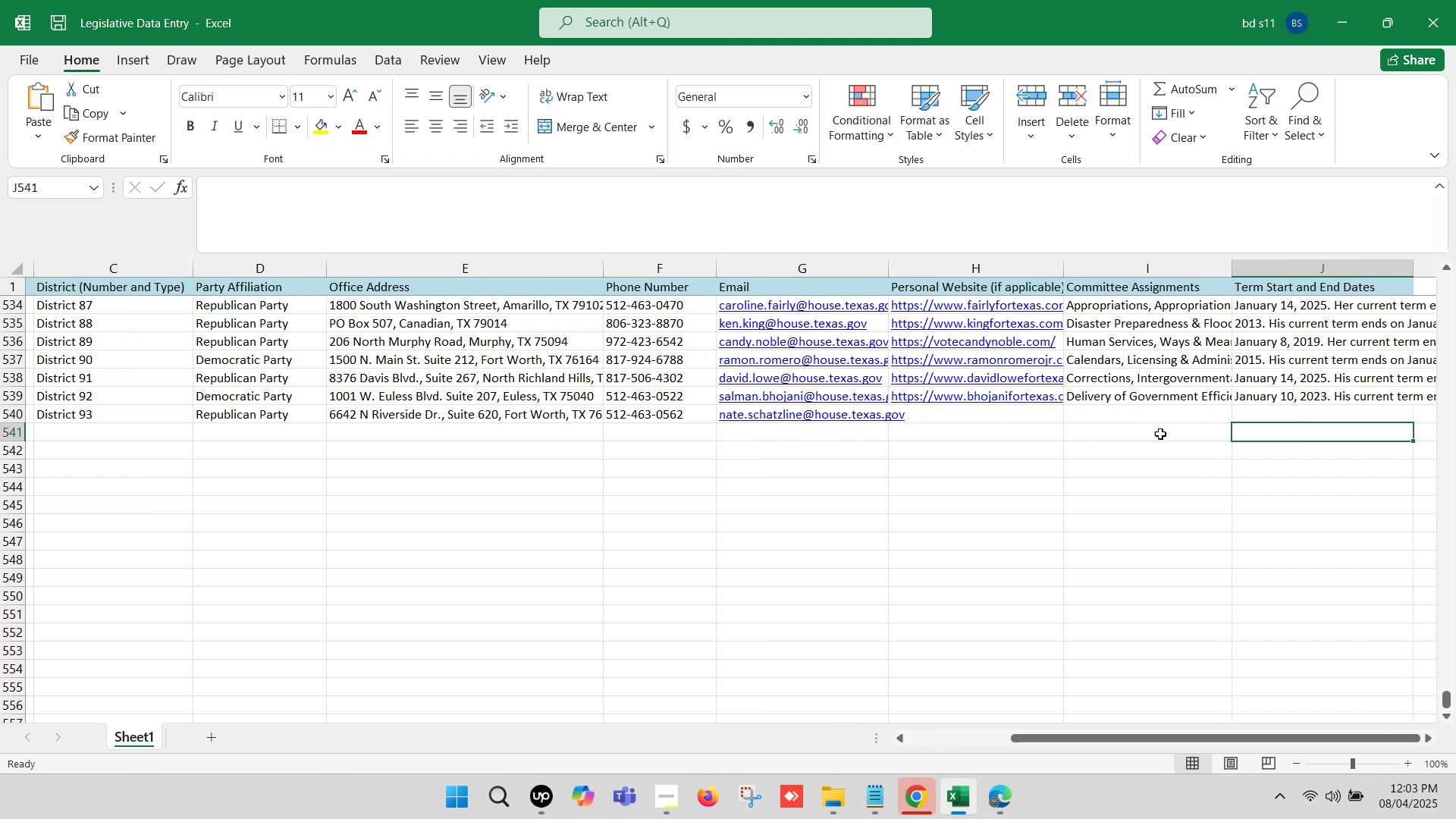 
key(ArrowRight)
 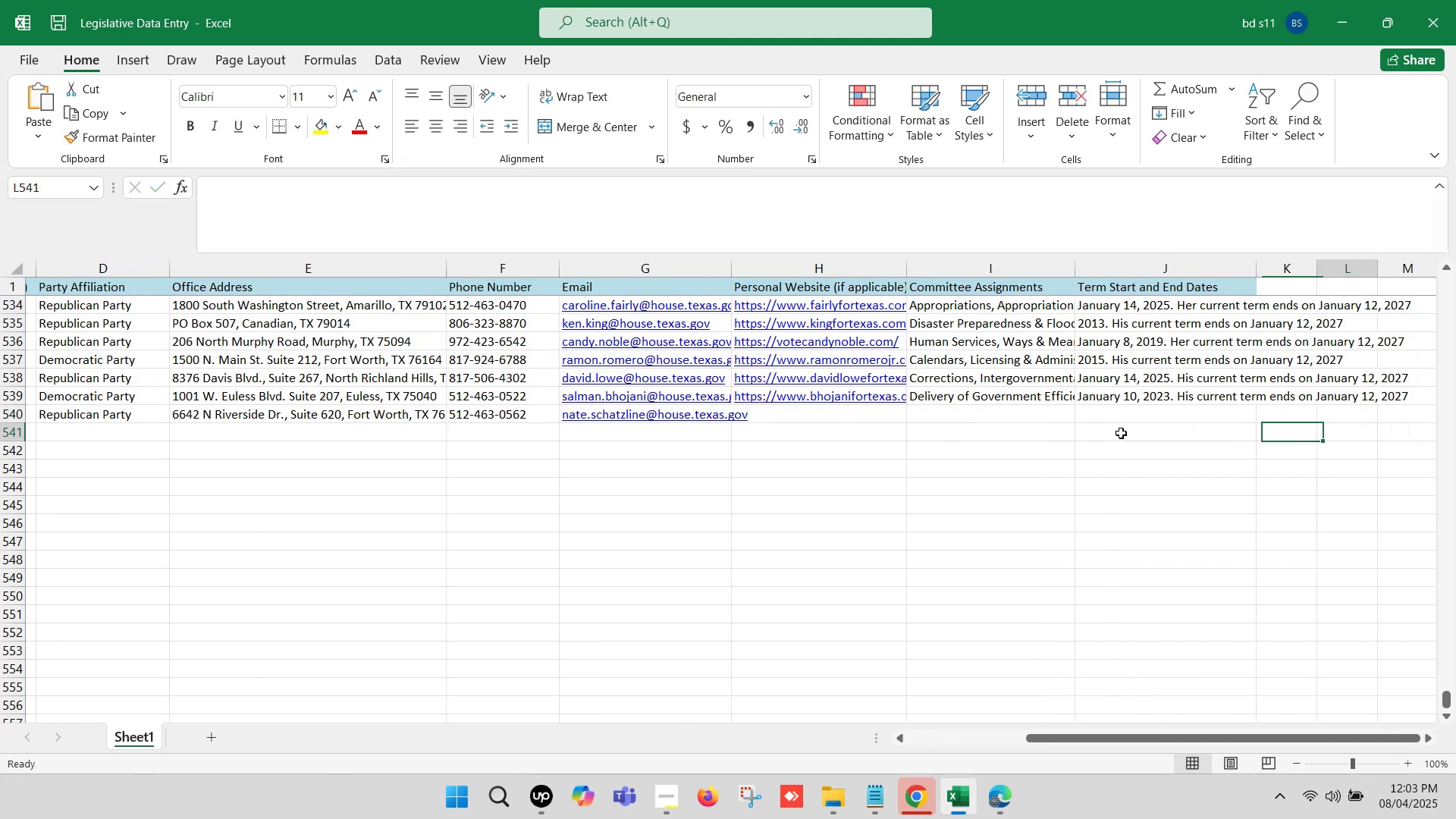 
key(ArrowRight)
 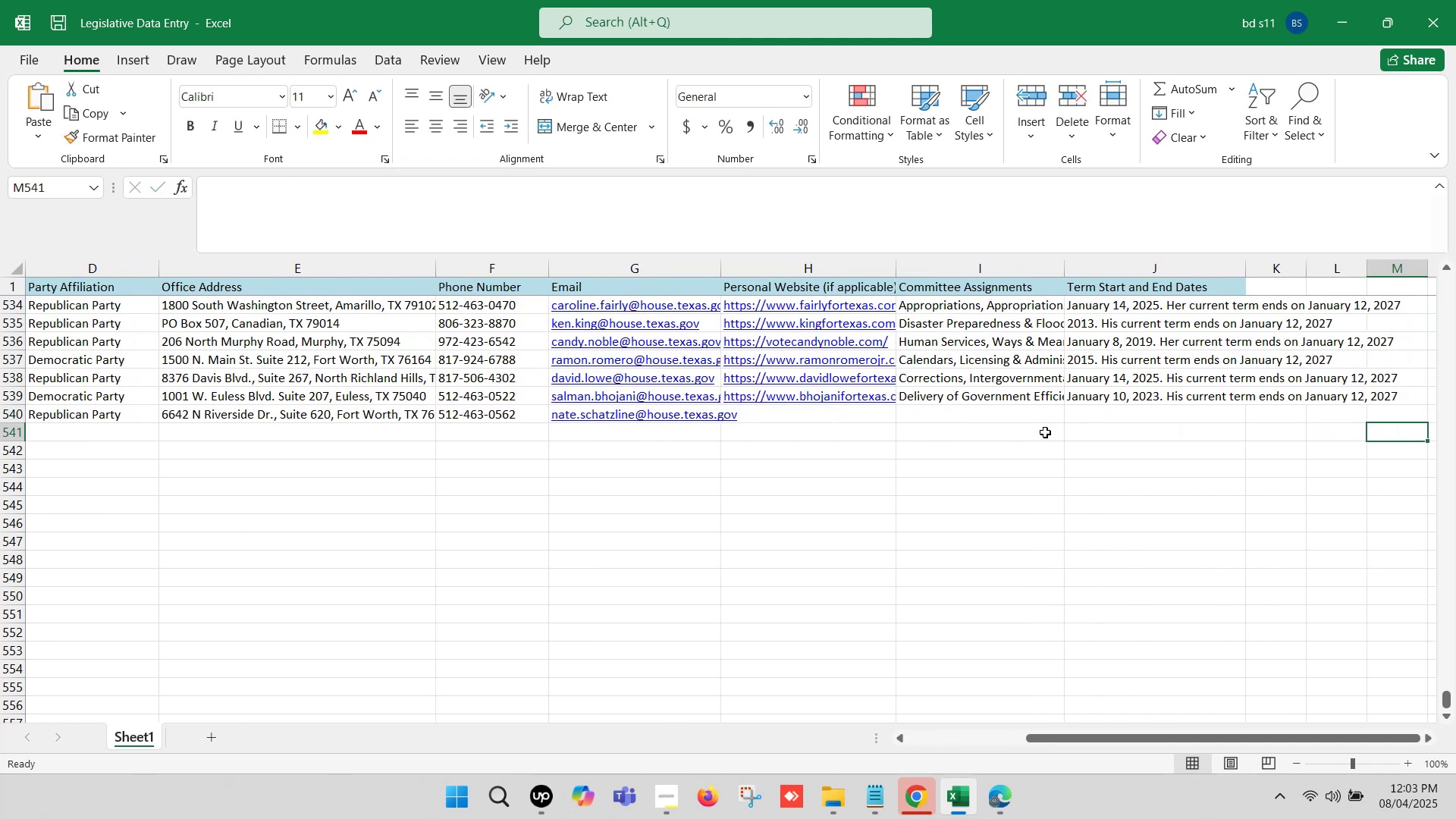 
wait(5.76)
 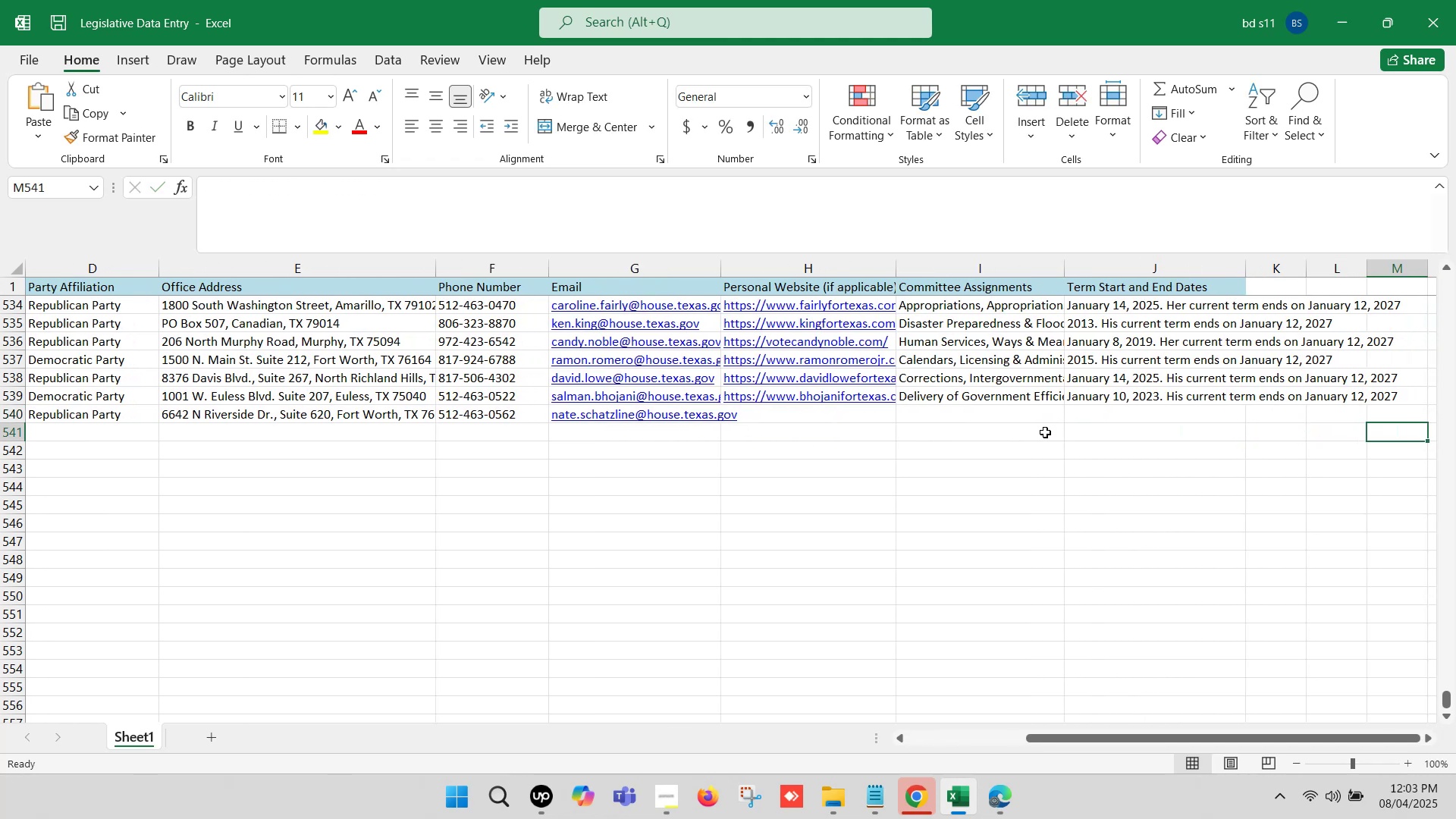 
left_click([764, 417])
 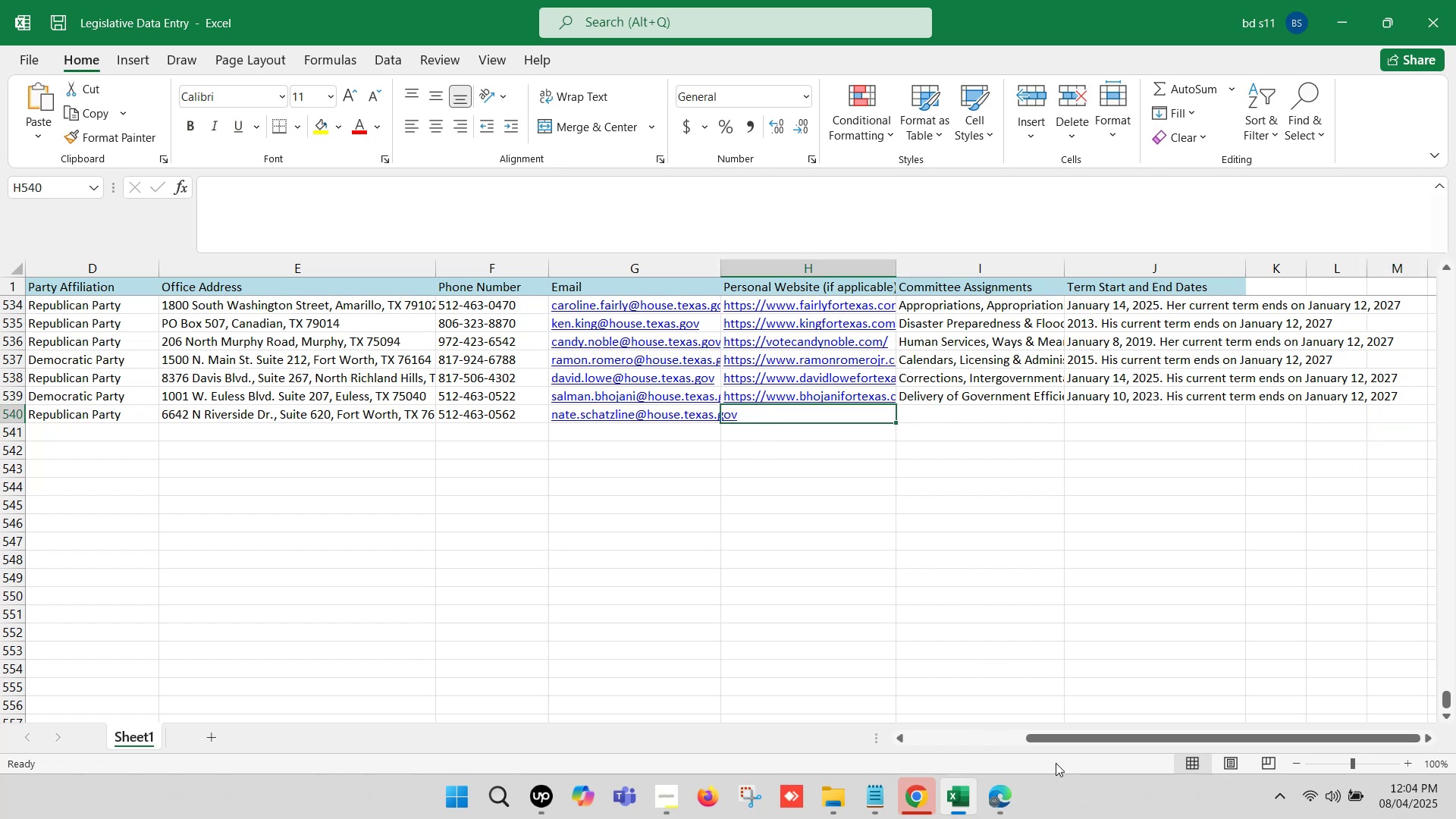 
wait(7.2)
 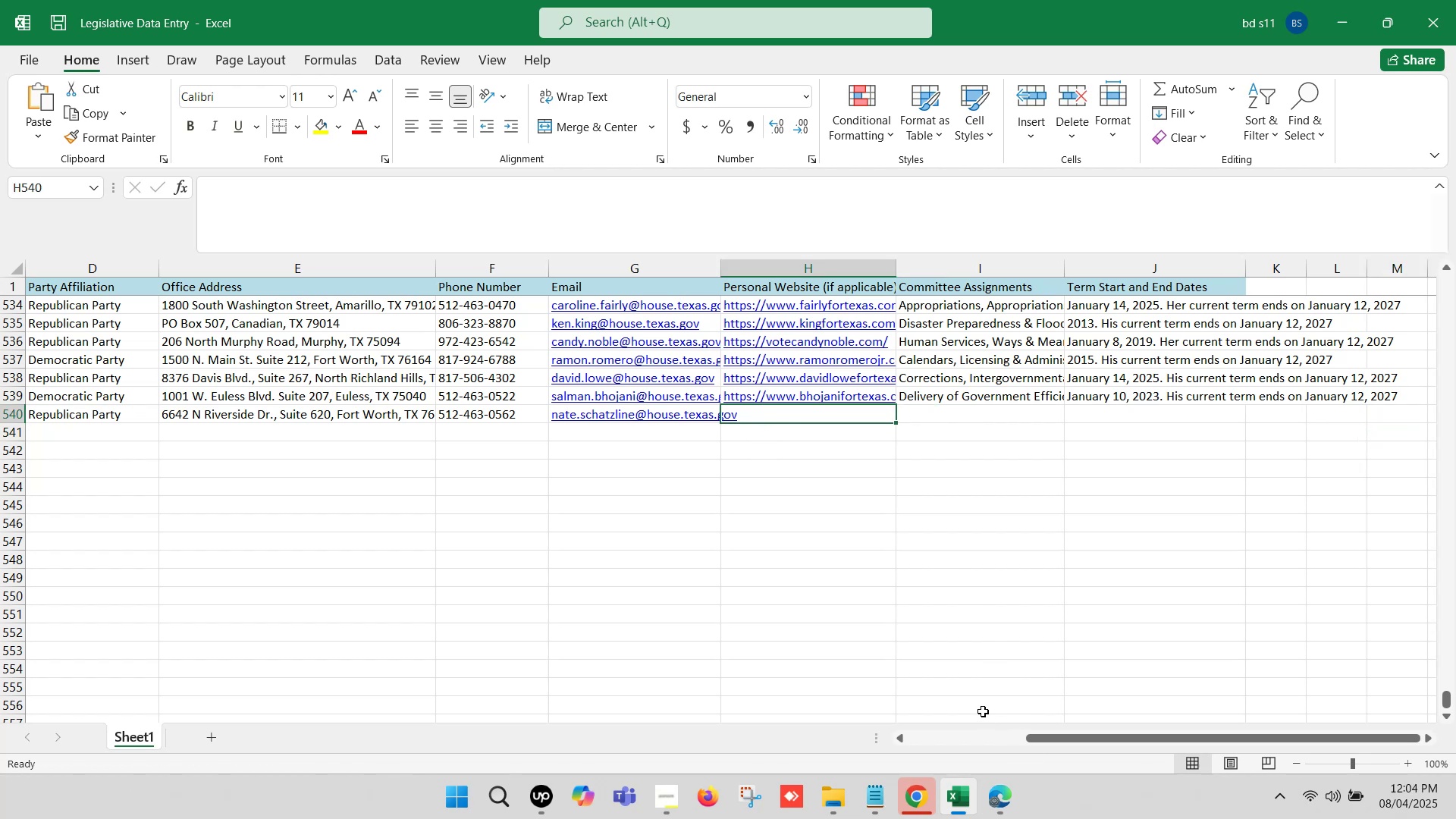 
left_click([1006, 795])
 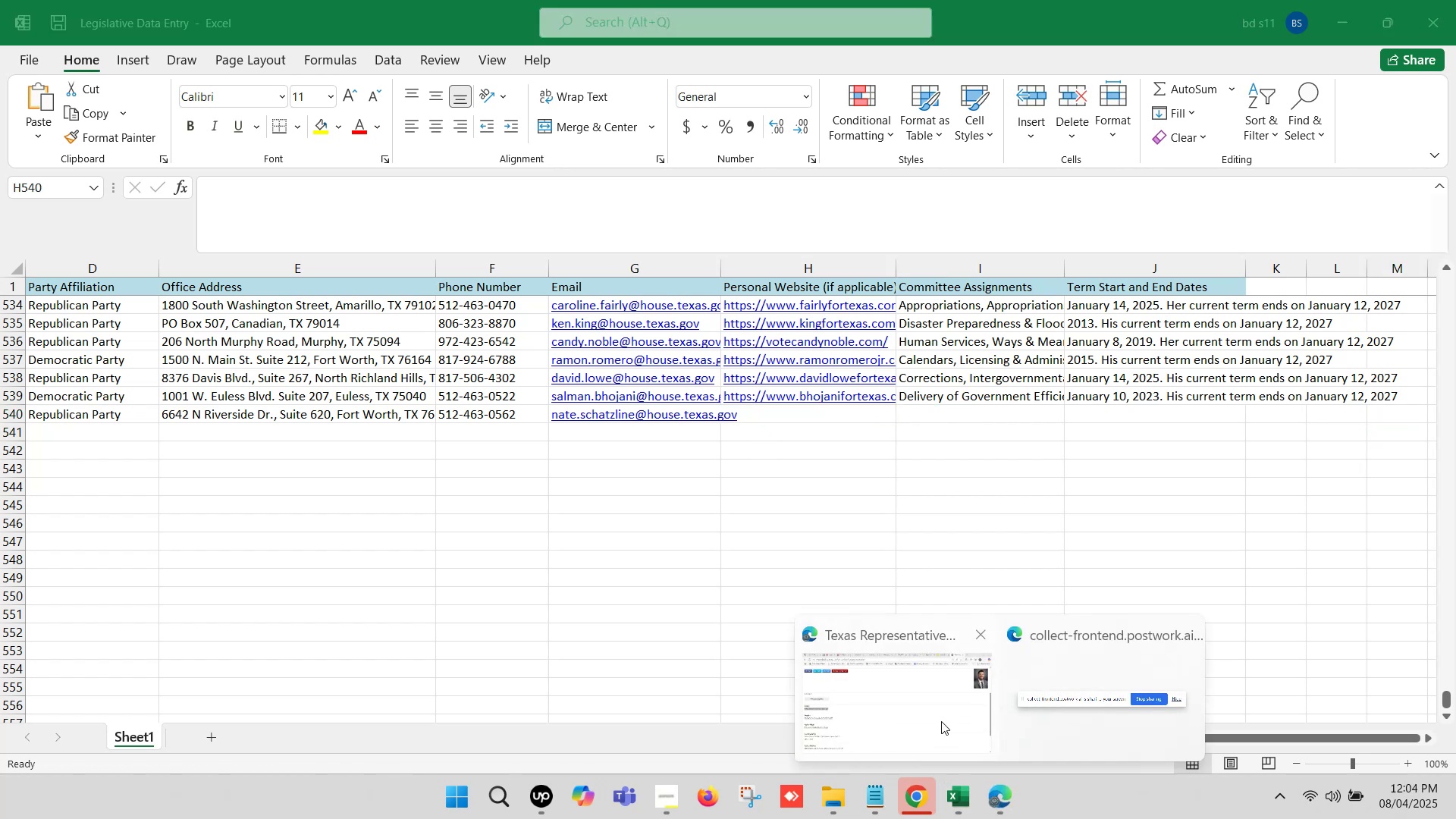 
left_click([920, 711])
 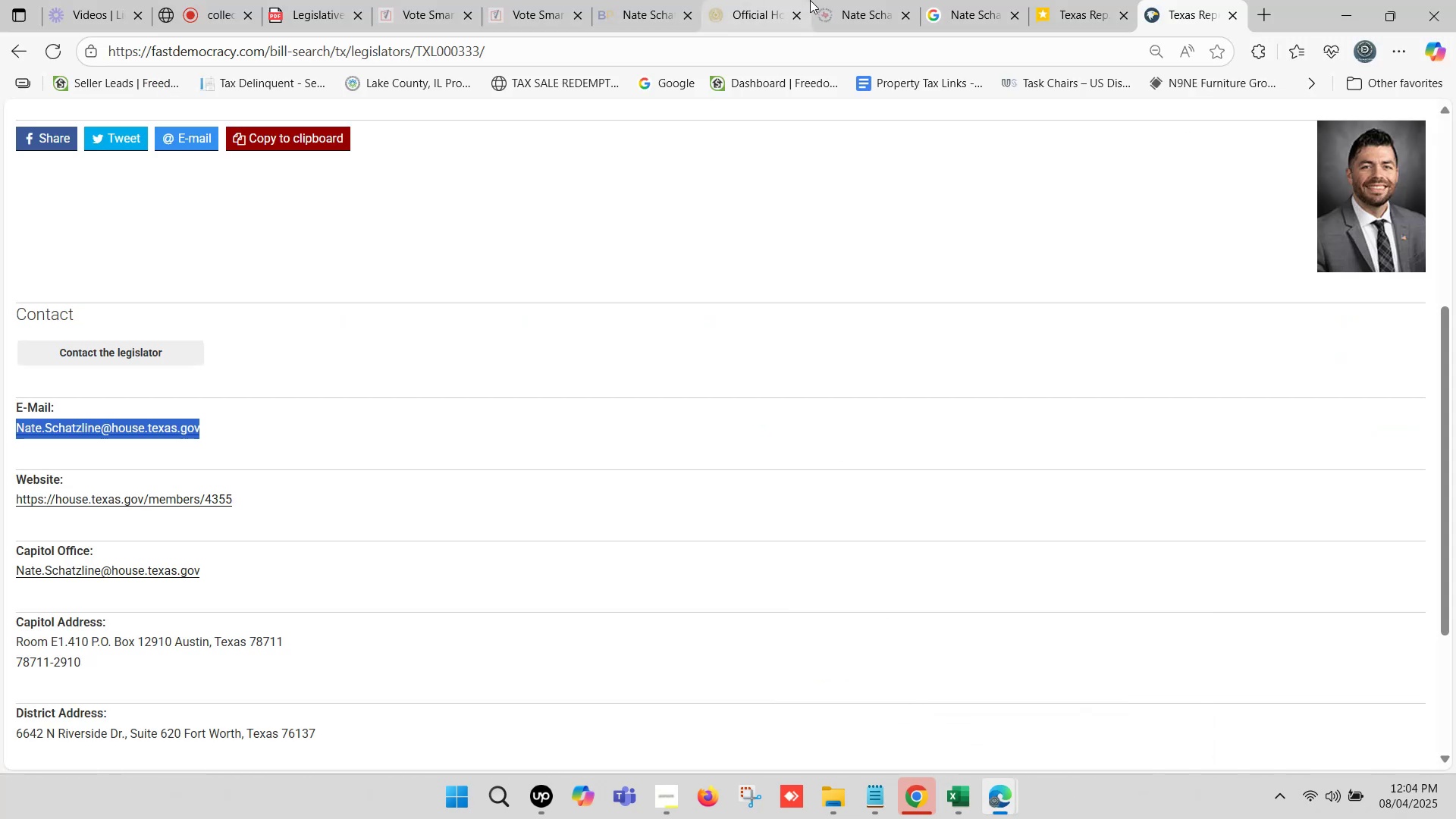 
left_click([910, 0])
 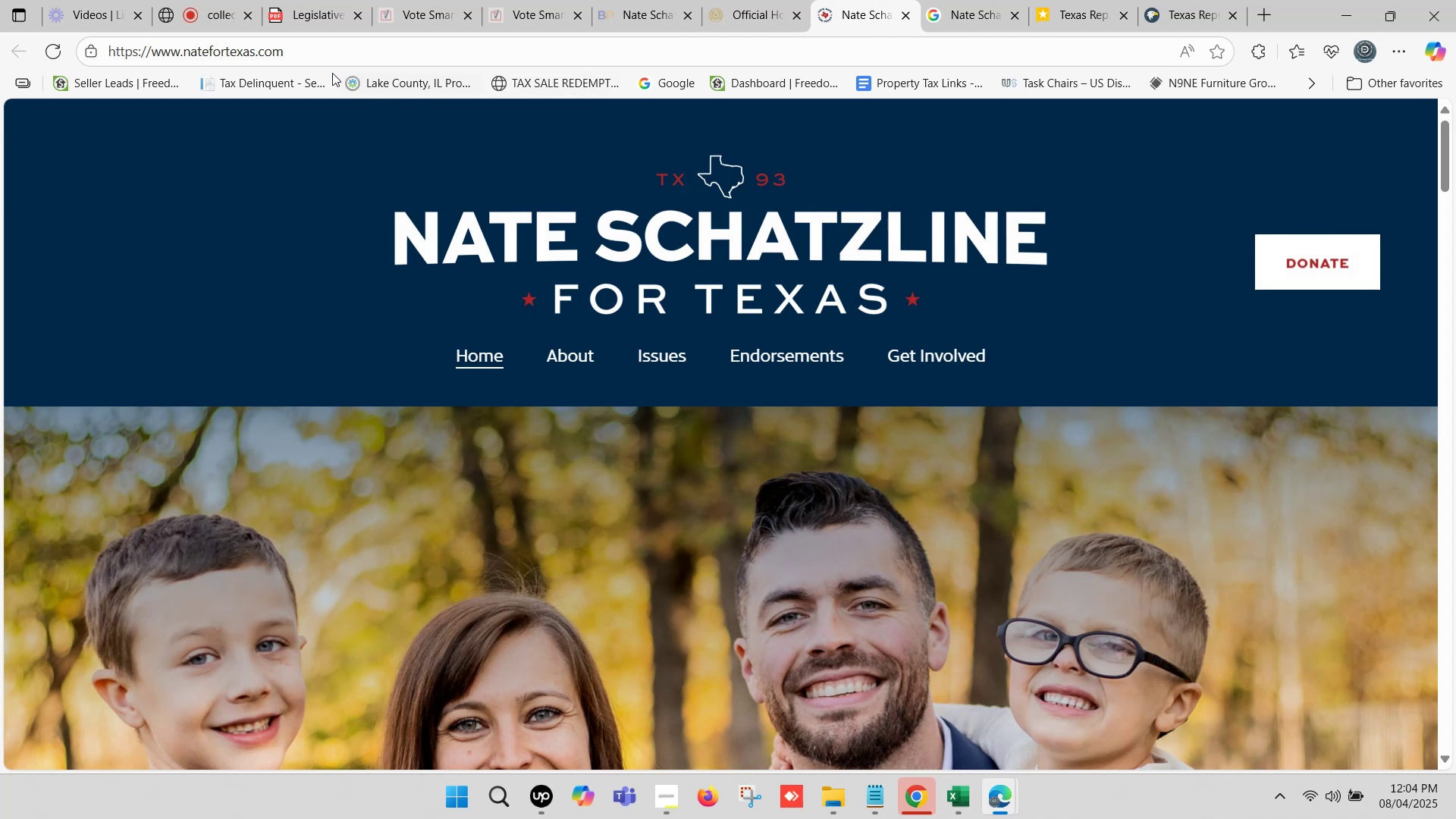 
left_click([303, 52])
 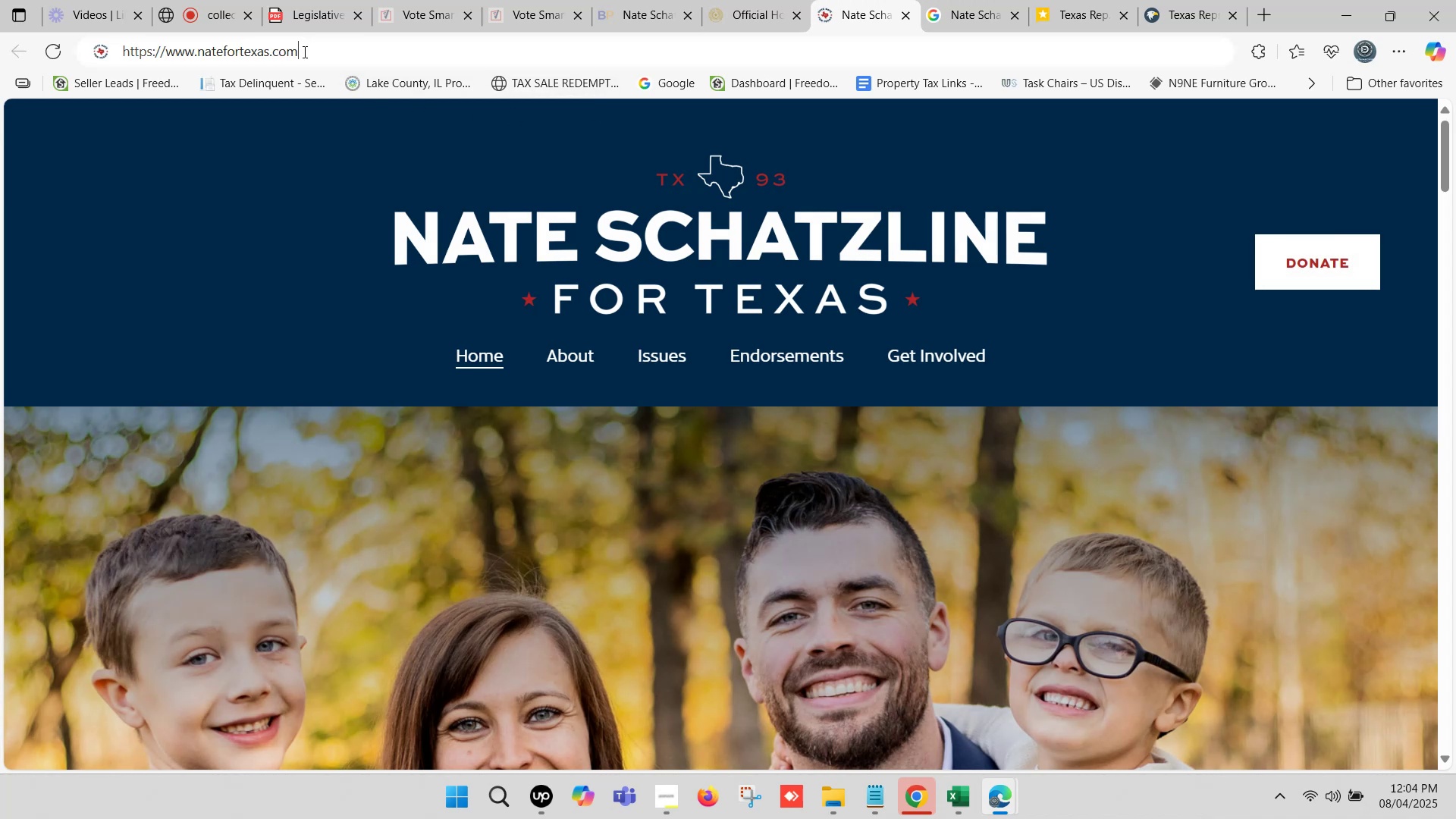 
key(Control+C)
 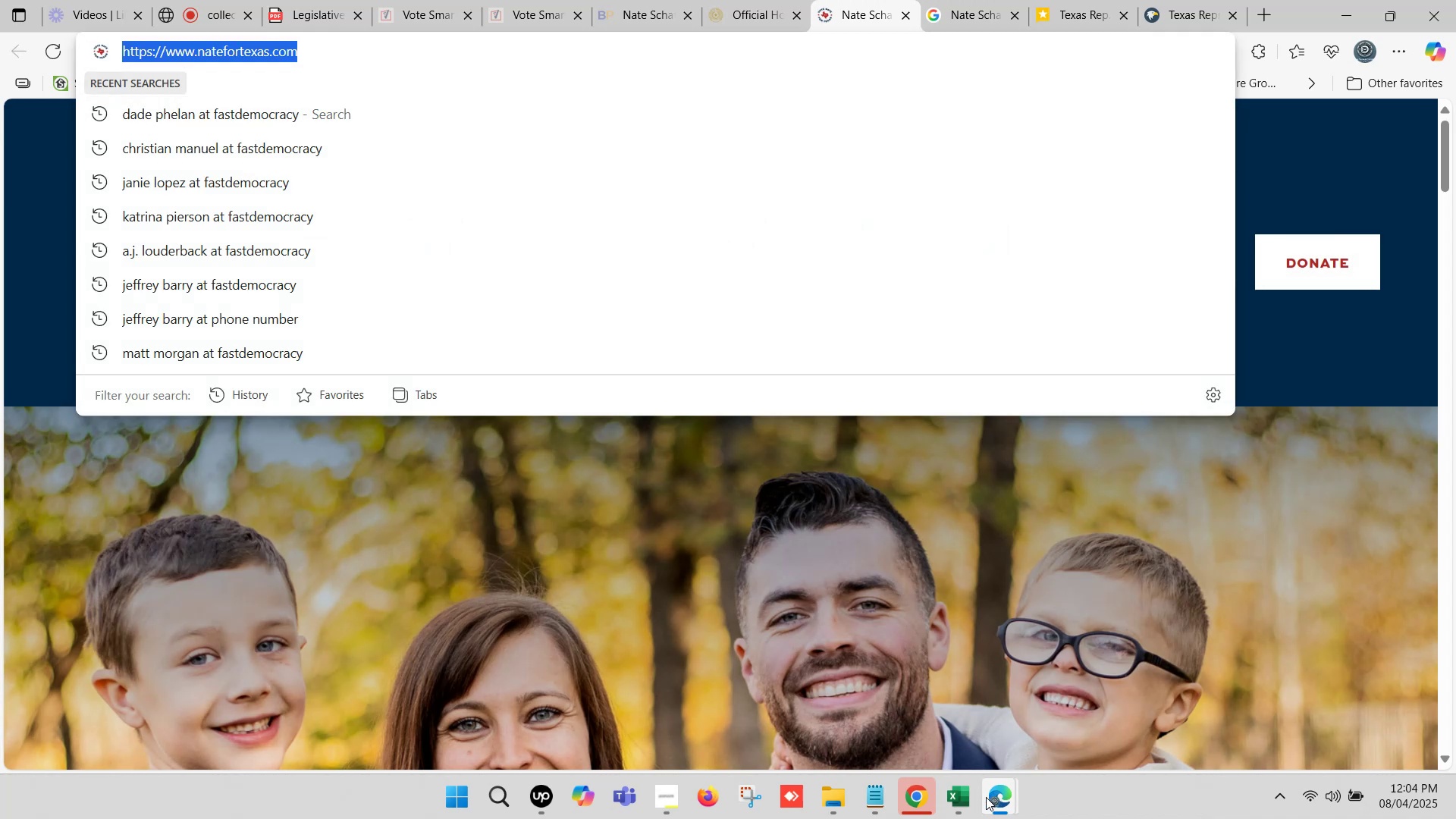 
left_click([965, 799])
 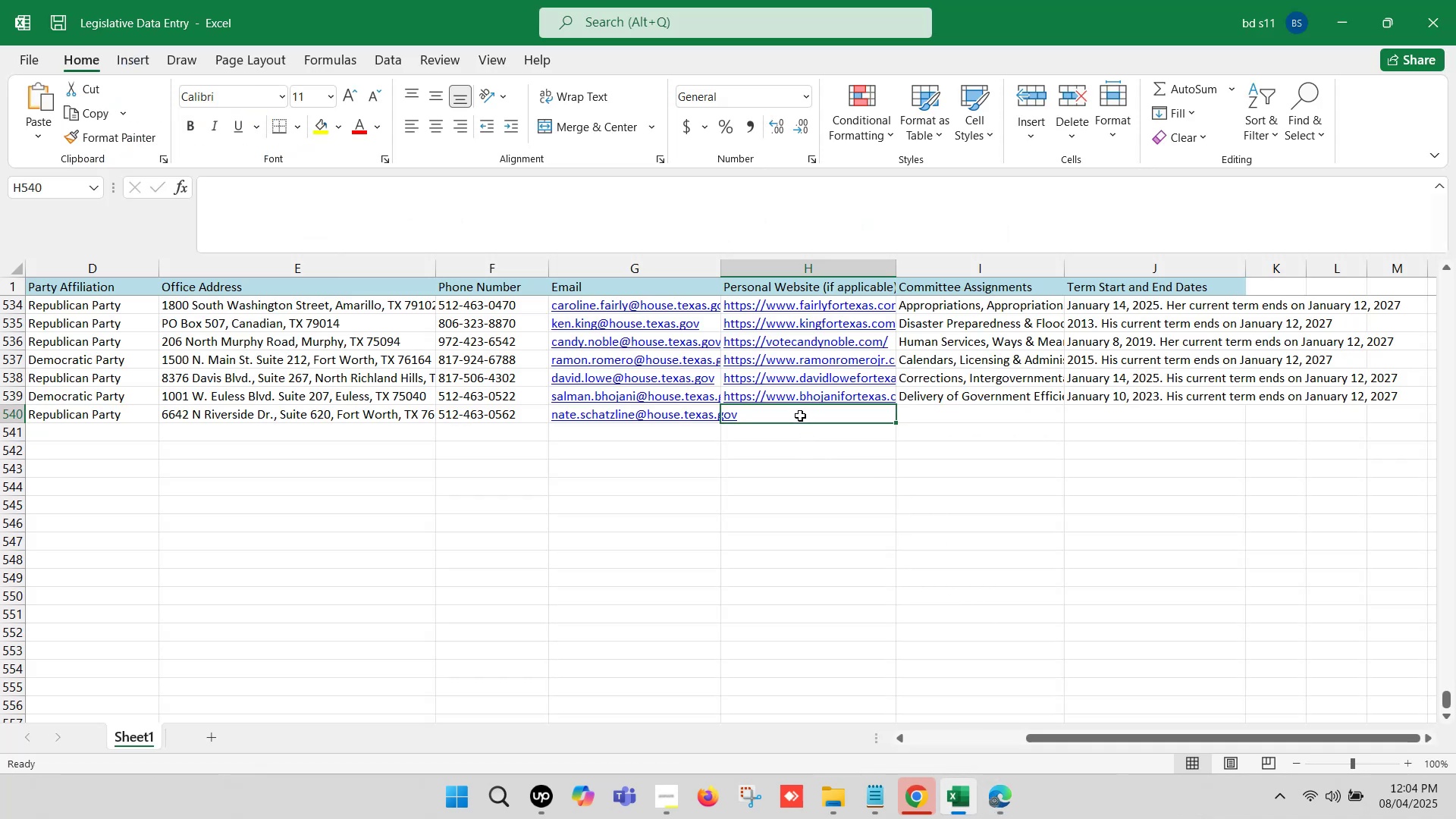 
double_click([799, 416])
 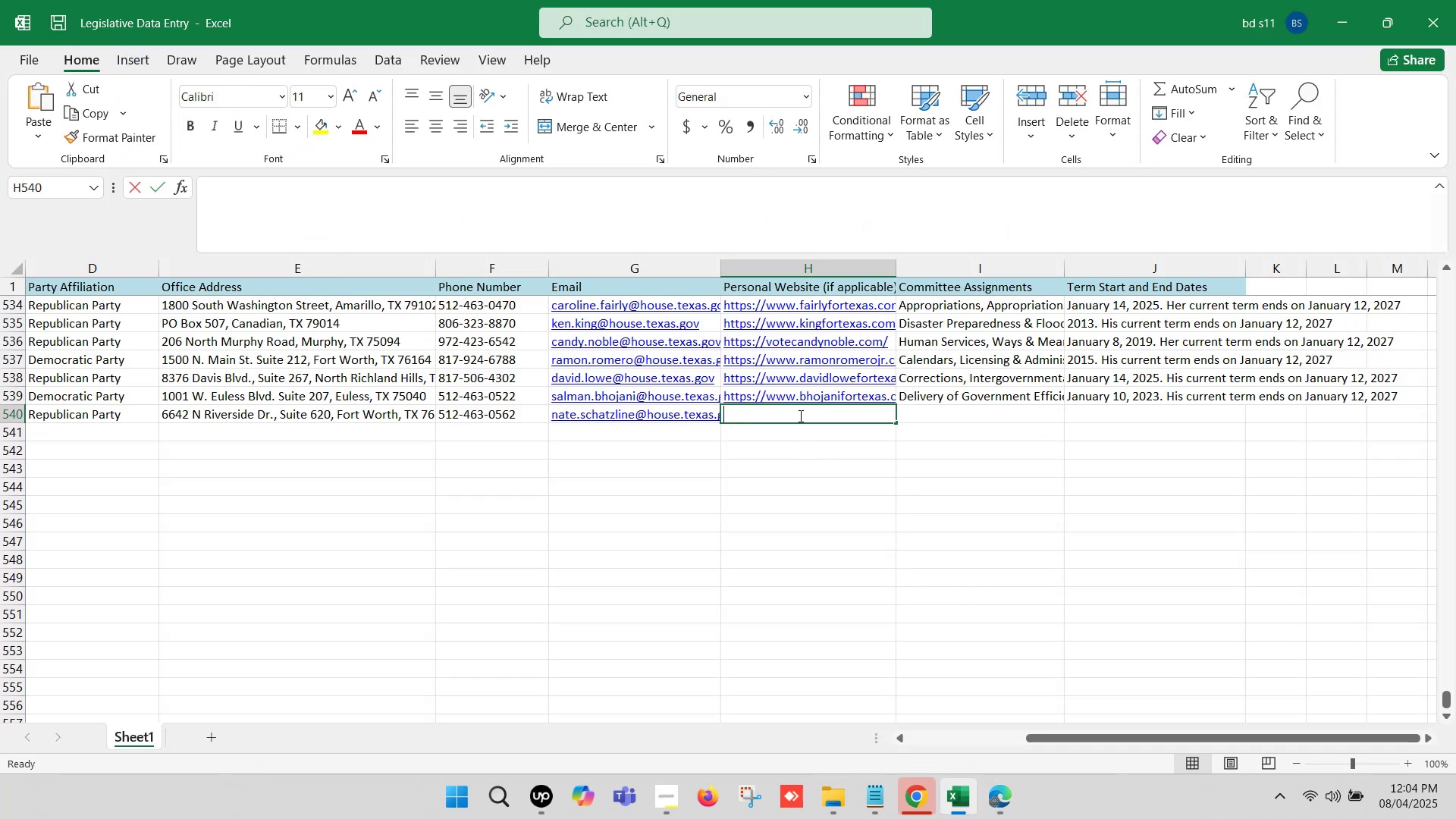 
key(Control+V)
 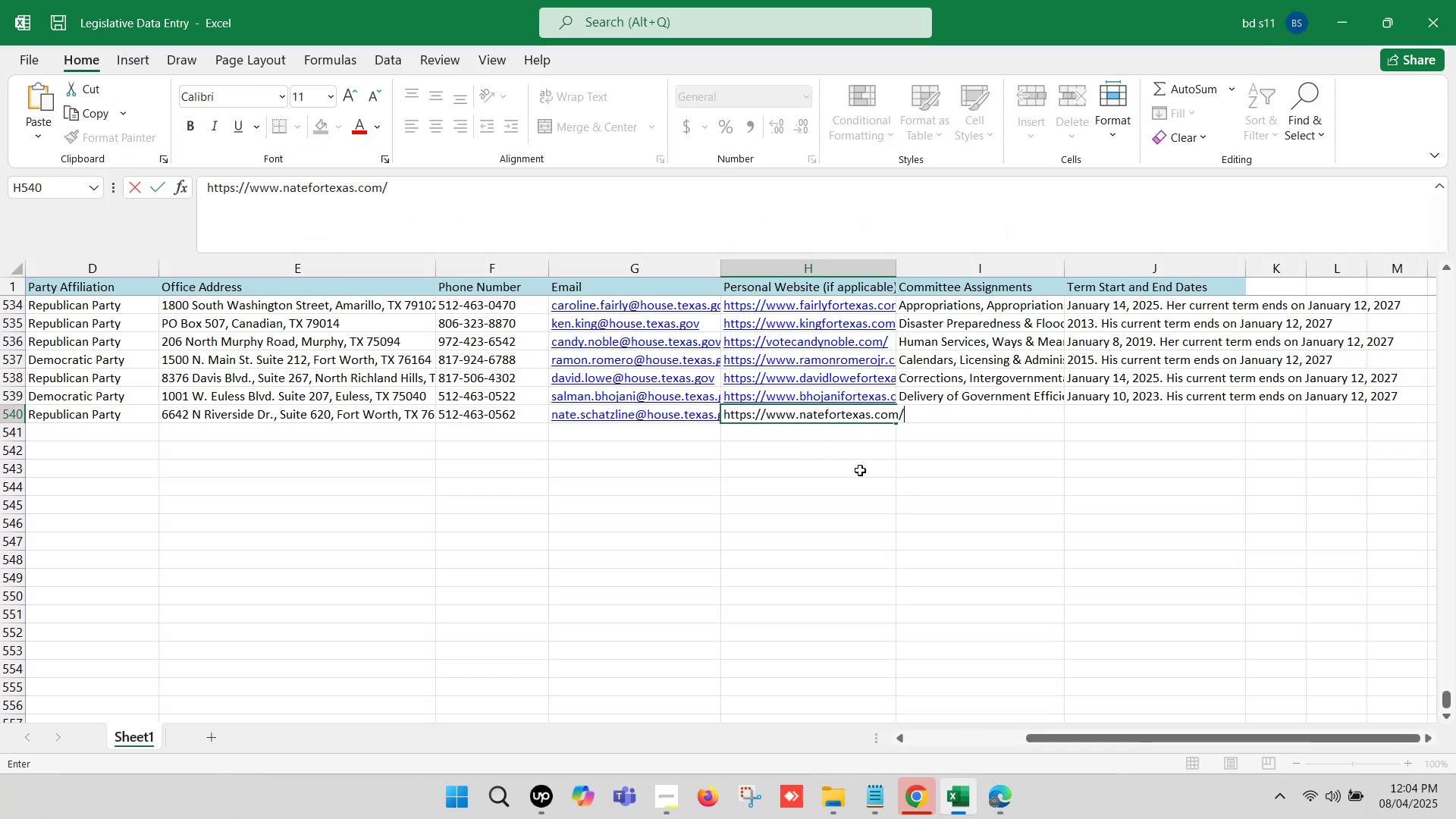 
left_click([858, 475])
 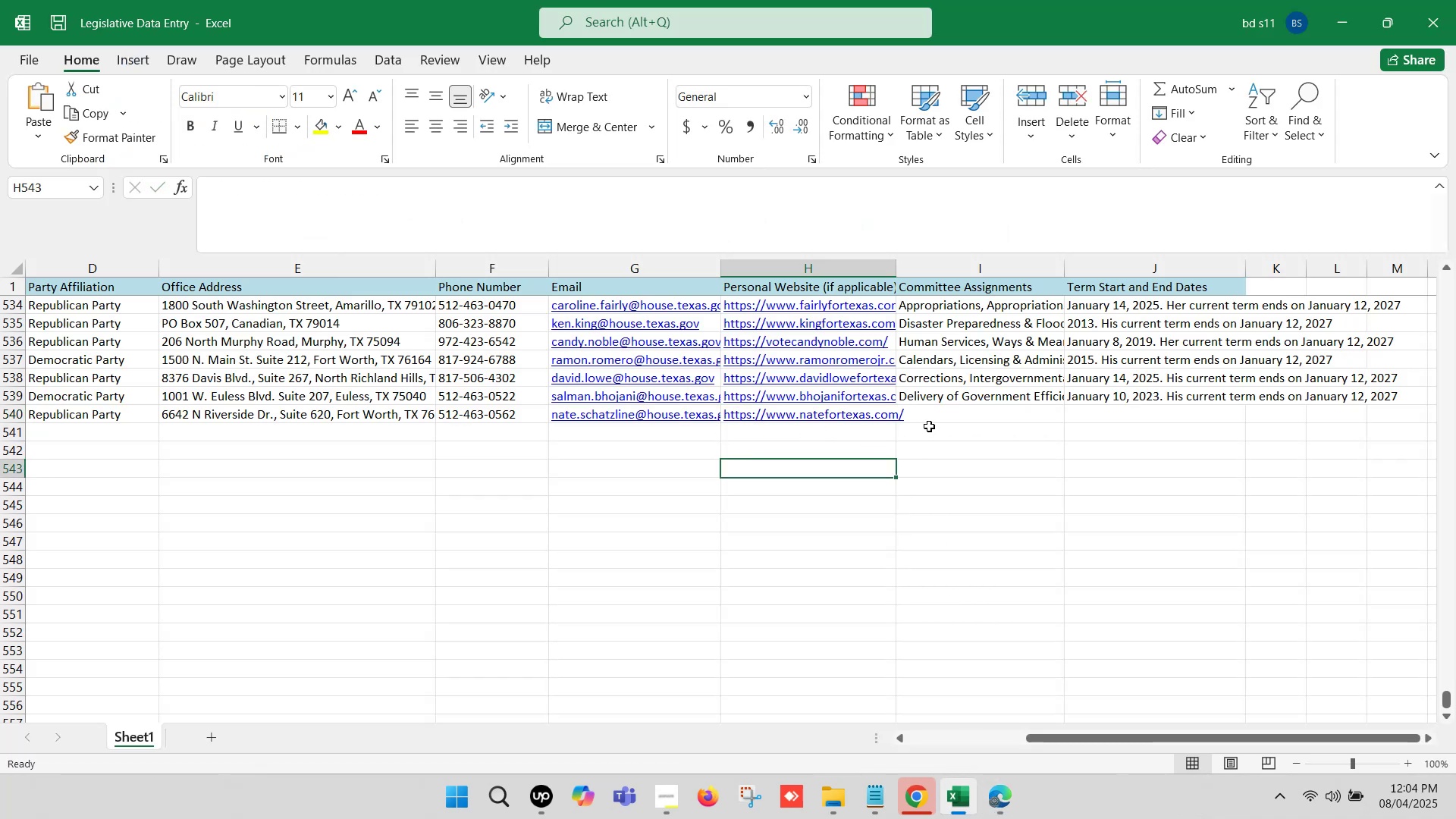 
left_click([938, 414])
 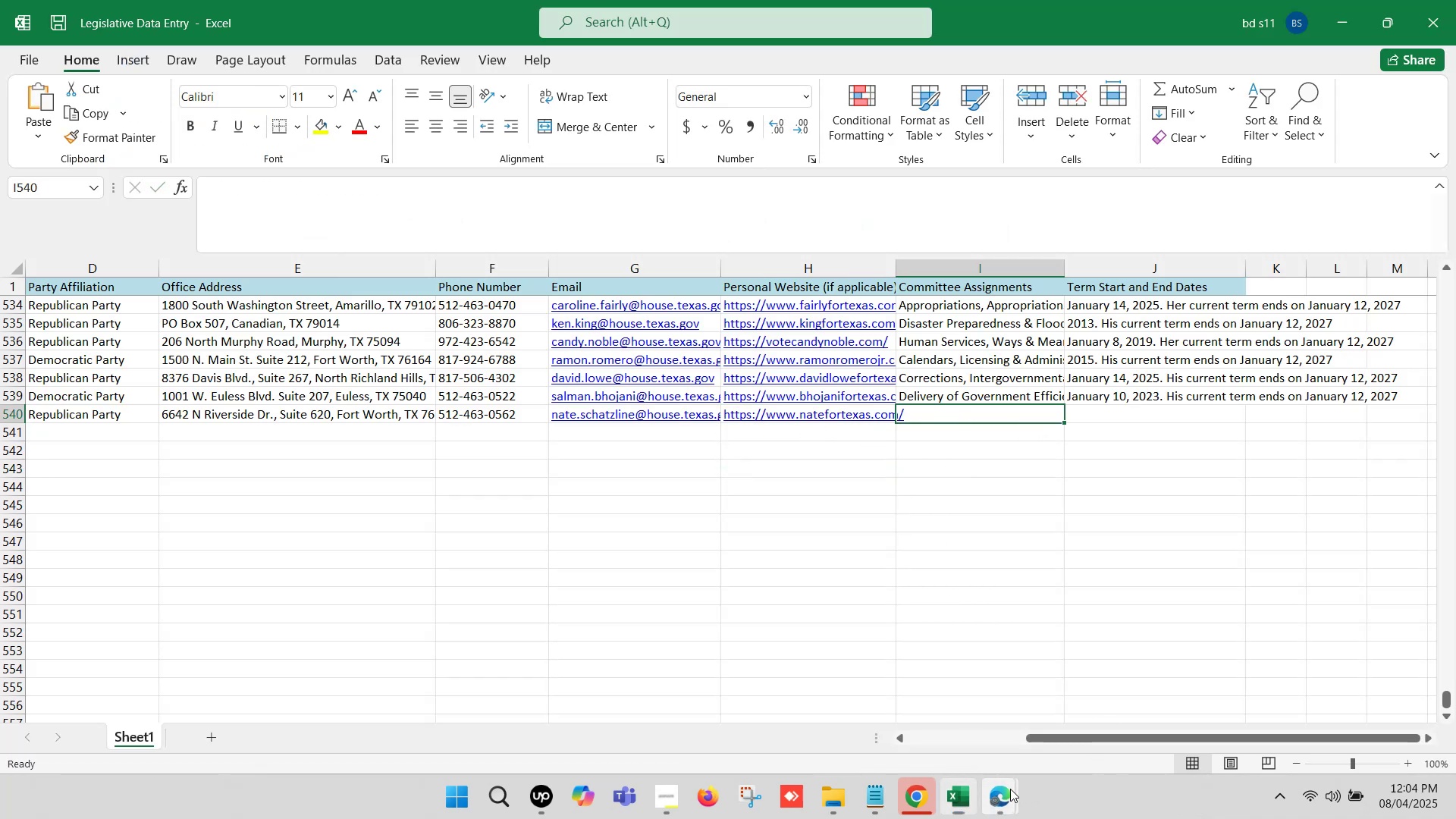 
left_click([920, 713])
 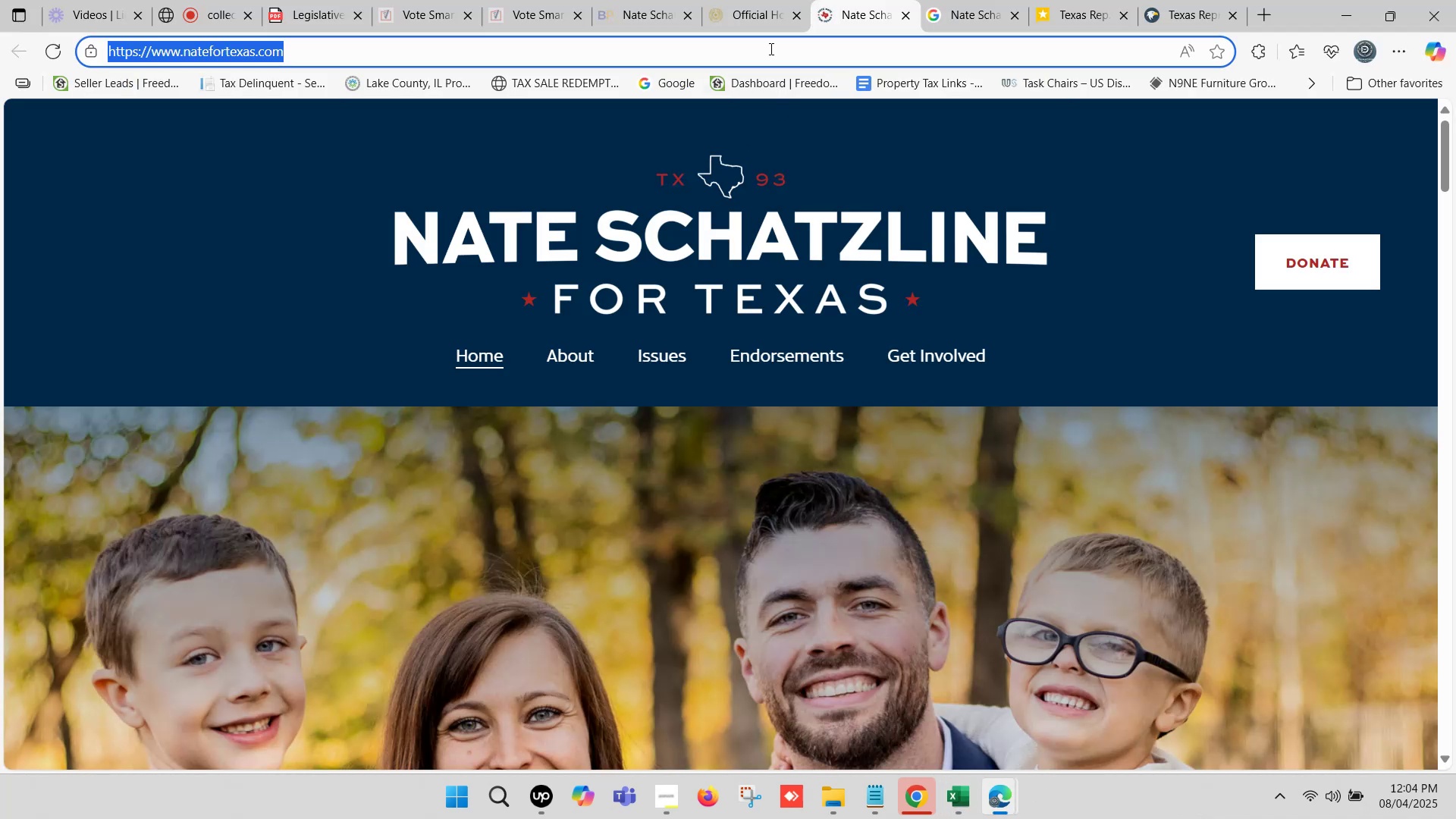 
left_click([756, 0])
 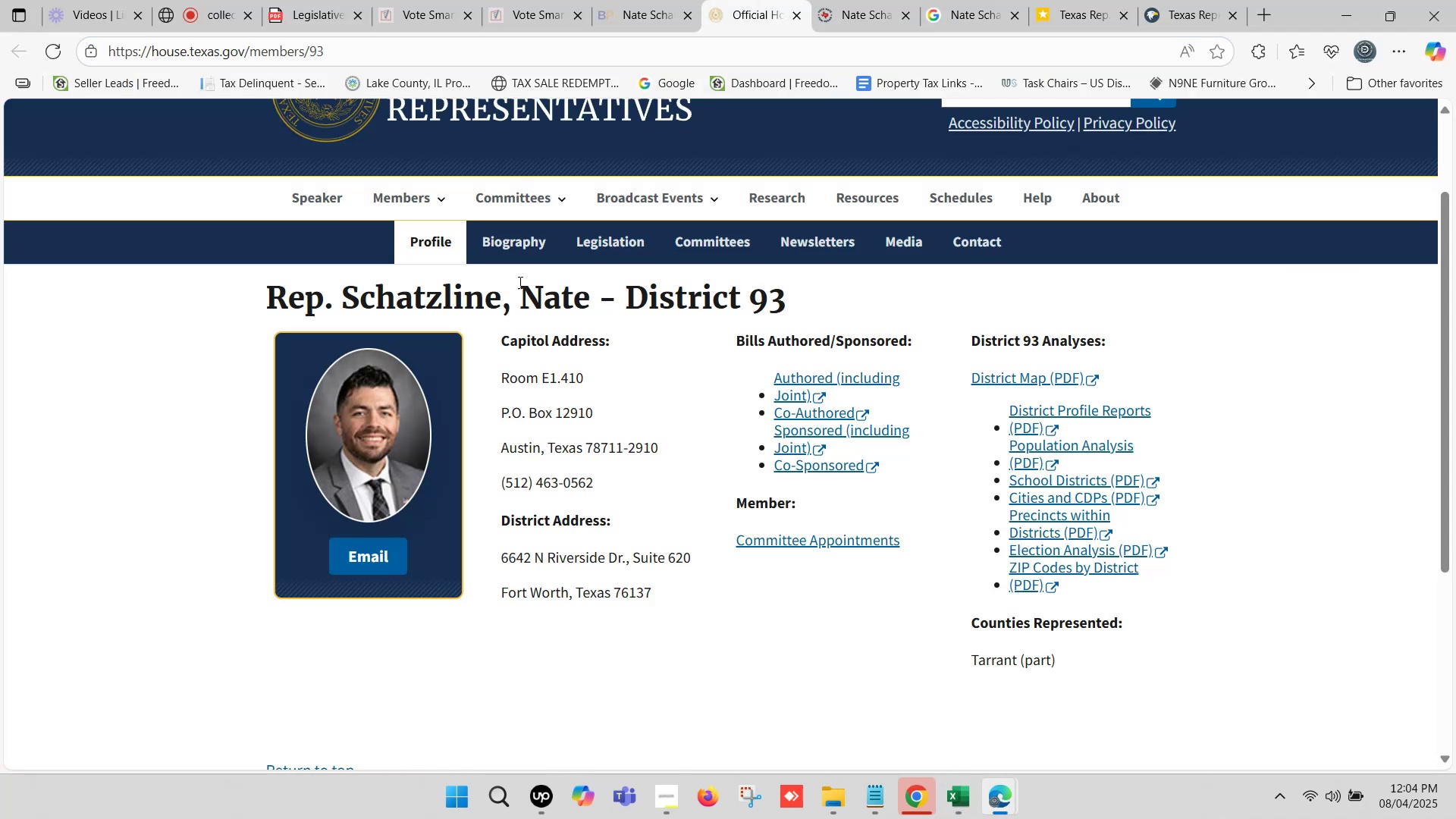 
scroll: coordinate [522, 281], scroll_direction: up, amount: 1.0
 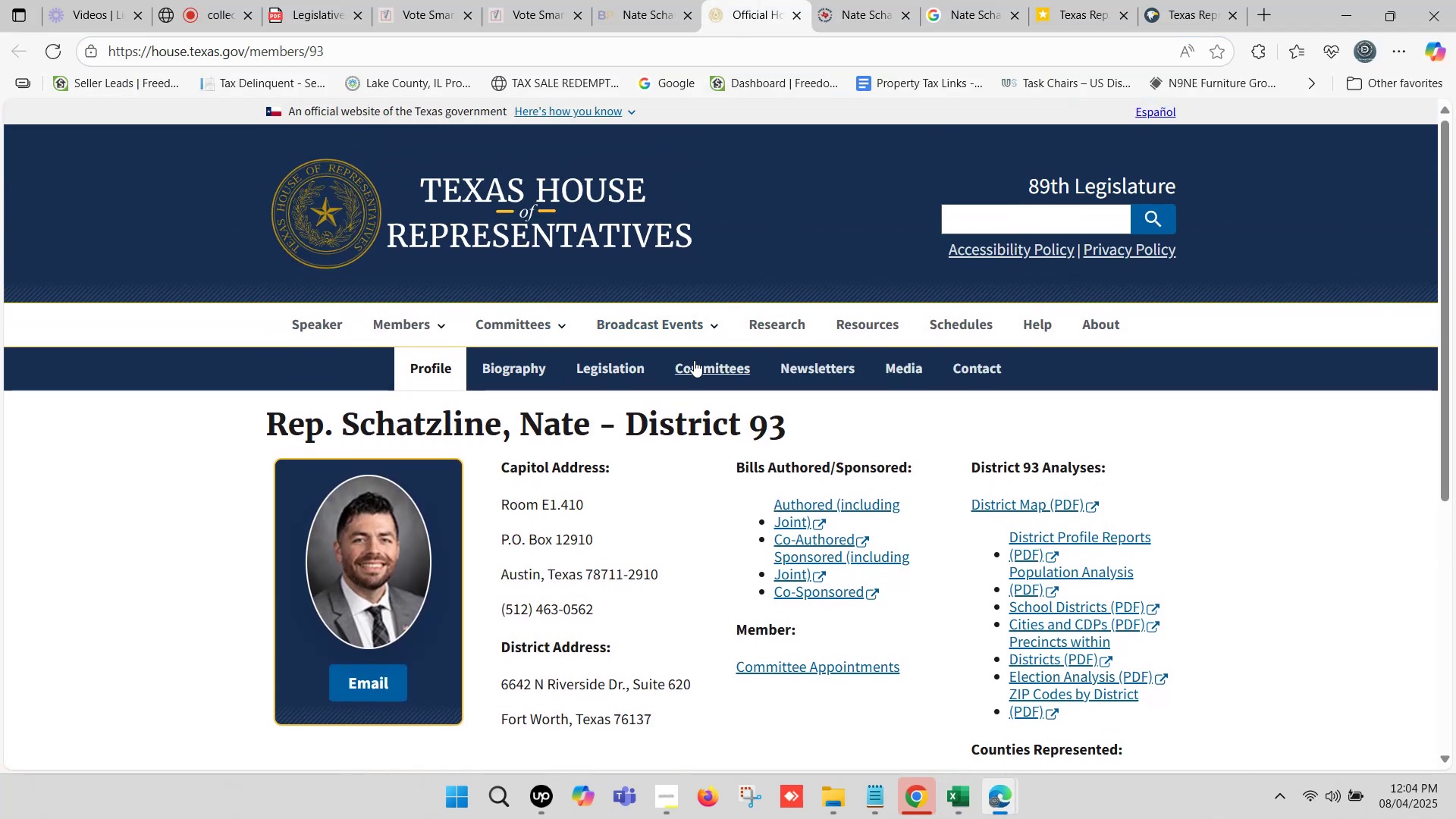 
left_click([694, 368])
 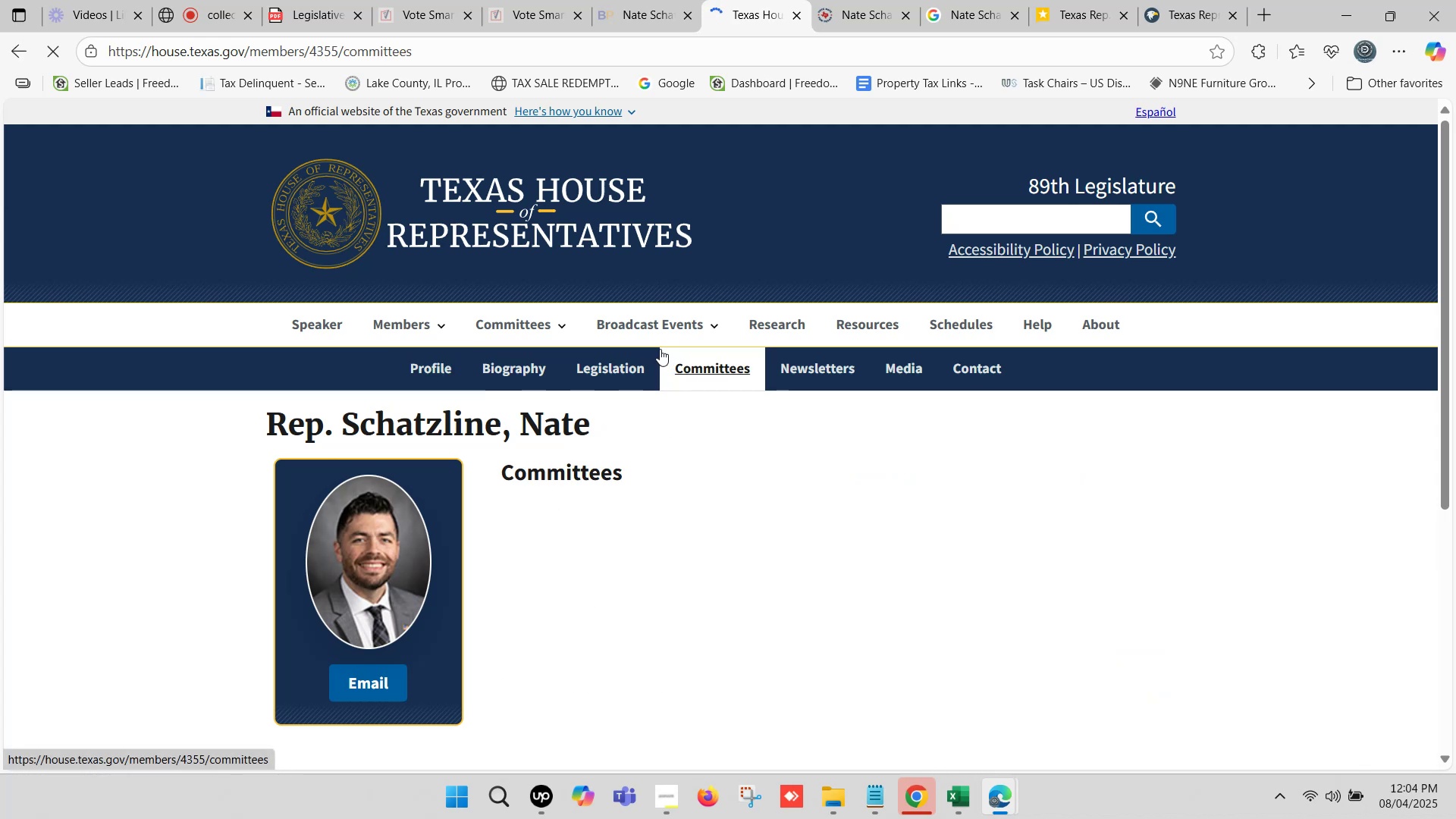 
scroll: coordinate [641, 336], scroll_direction: down, amount: 2.0
 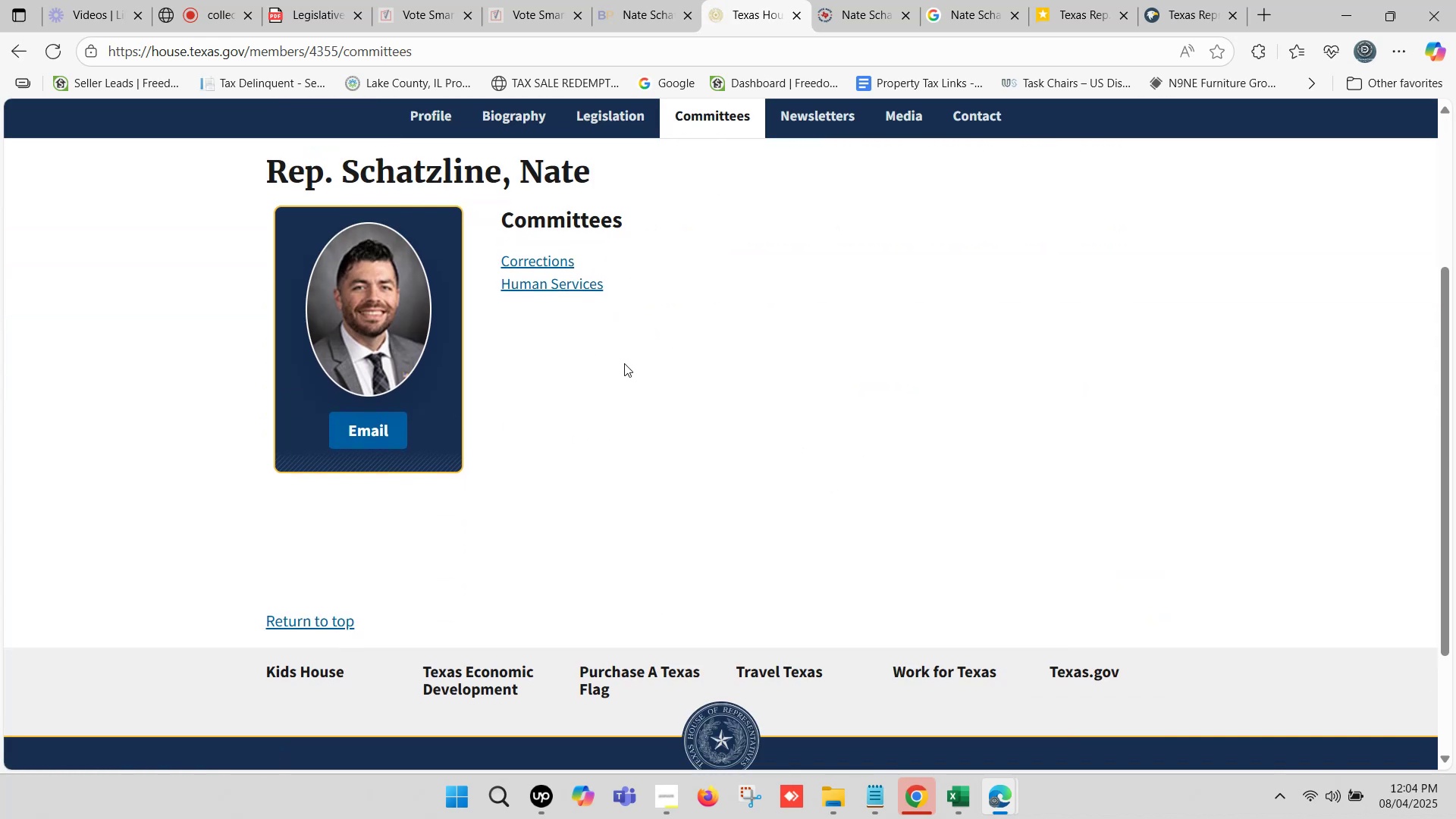 
left_click_drag(start_coordinate=[610, 287], to_coordinate=[501, 266])
 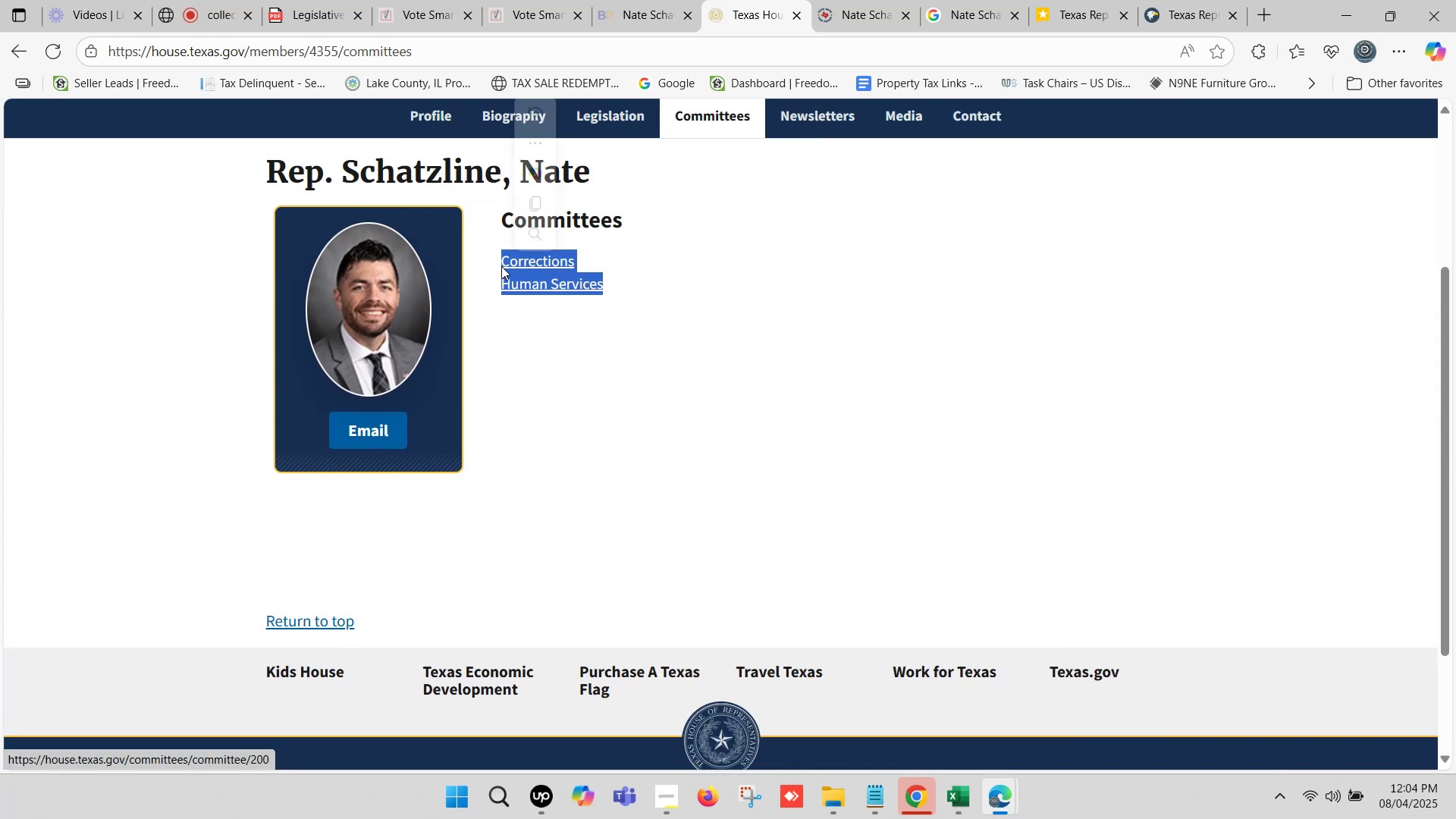 
key(Control+C)
 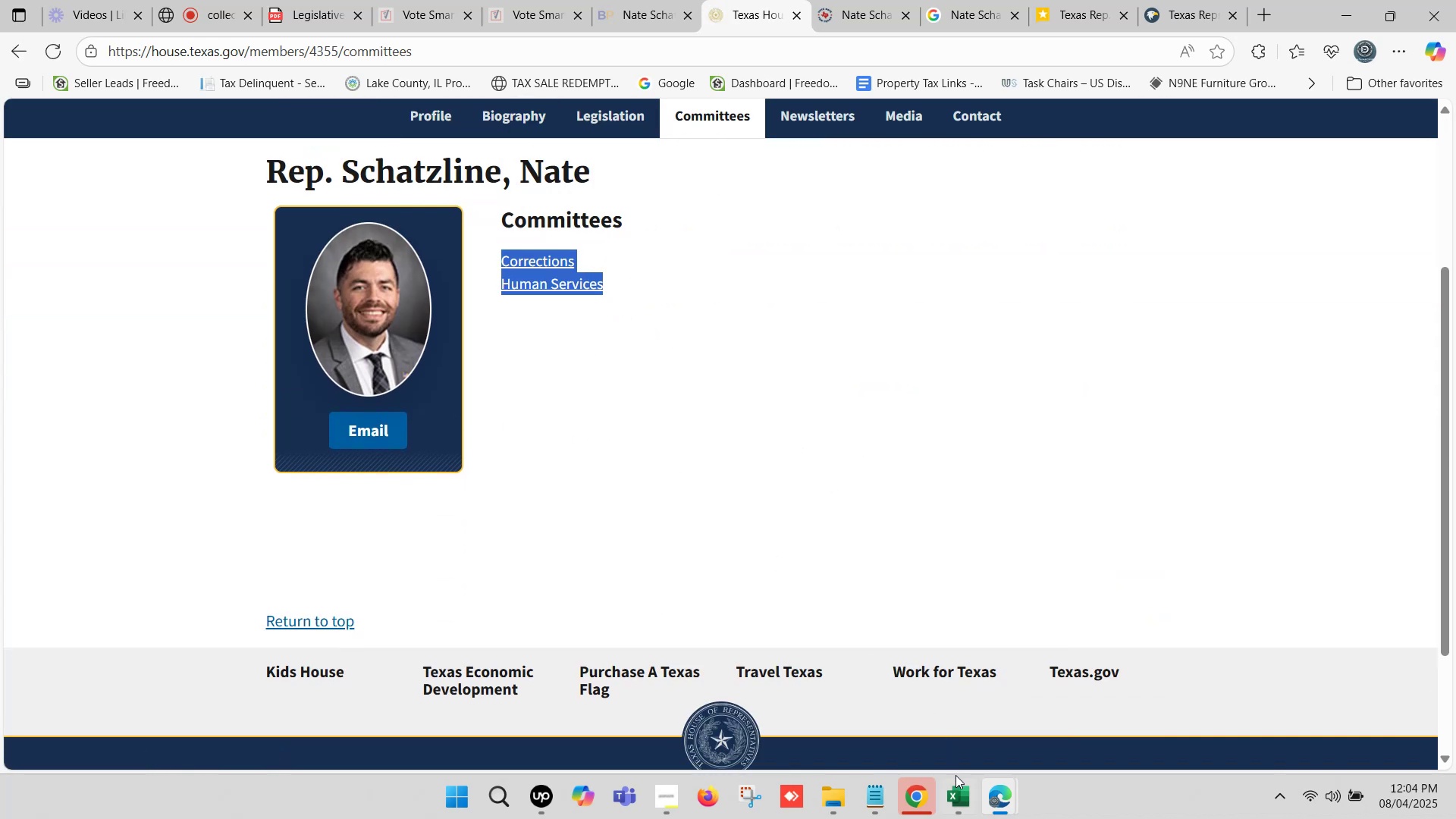 
left_click([960, 792])
 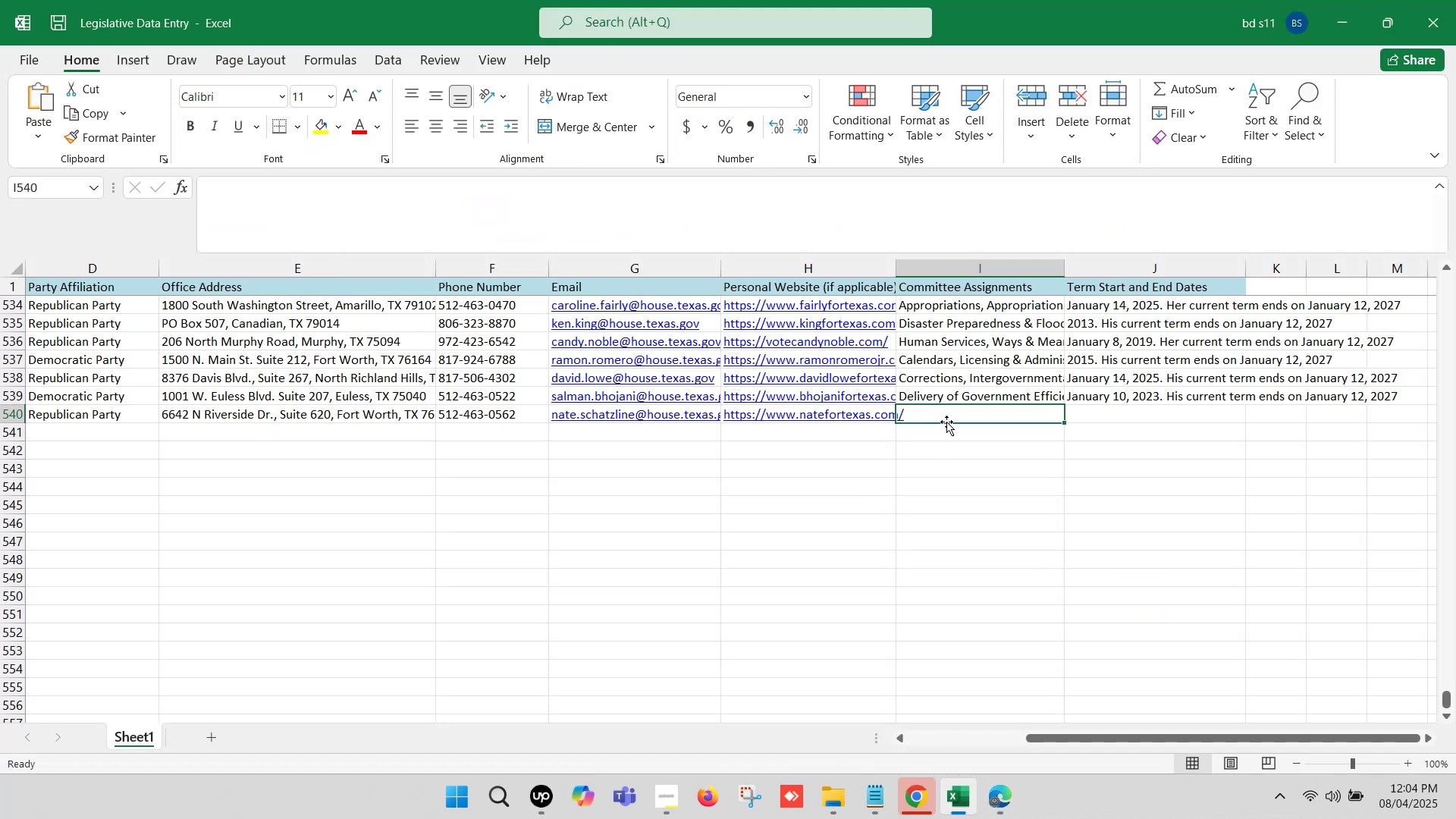 
double_click([946, 420])
 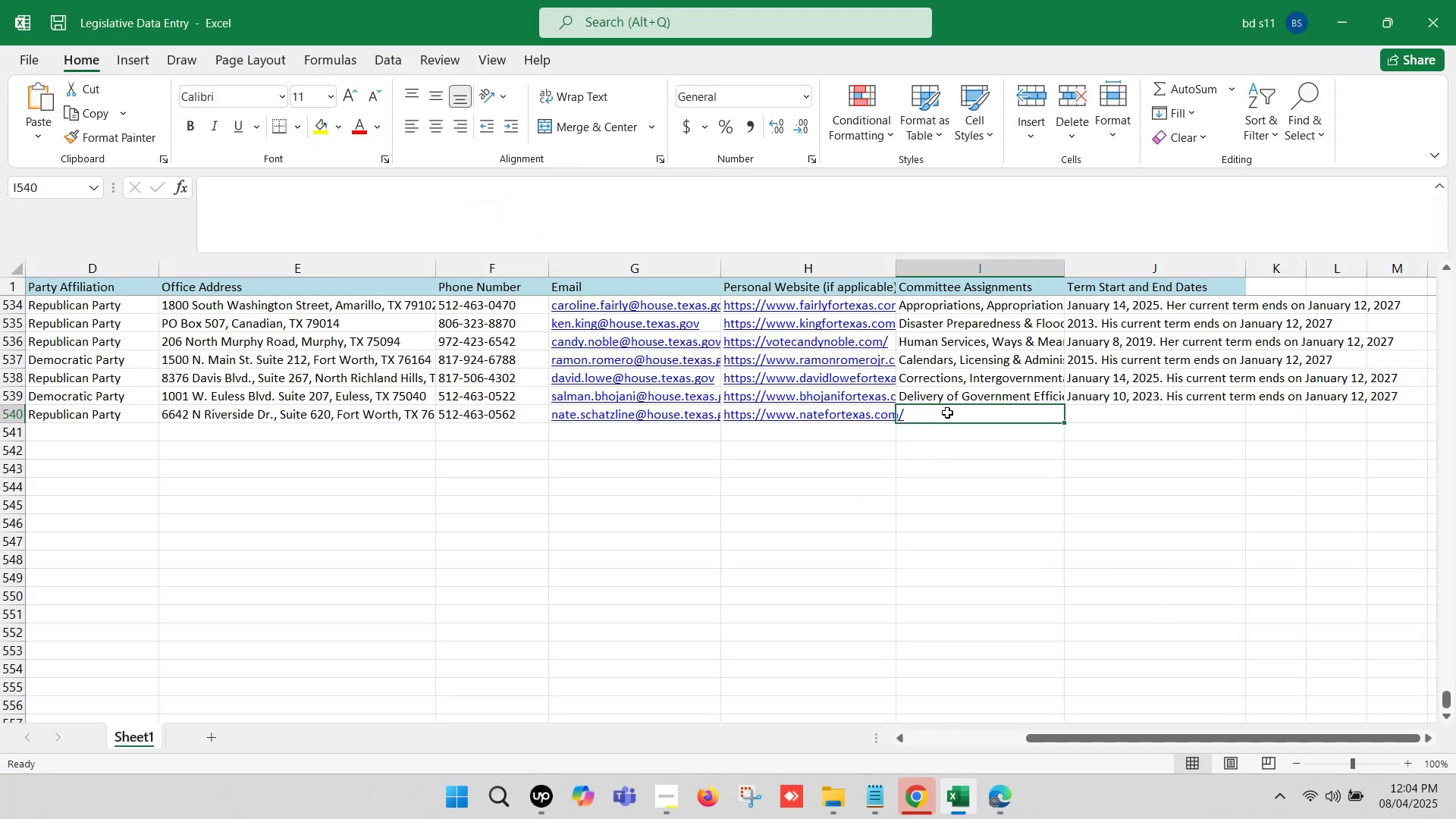 
double_click([947, 413])
 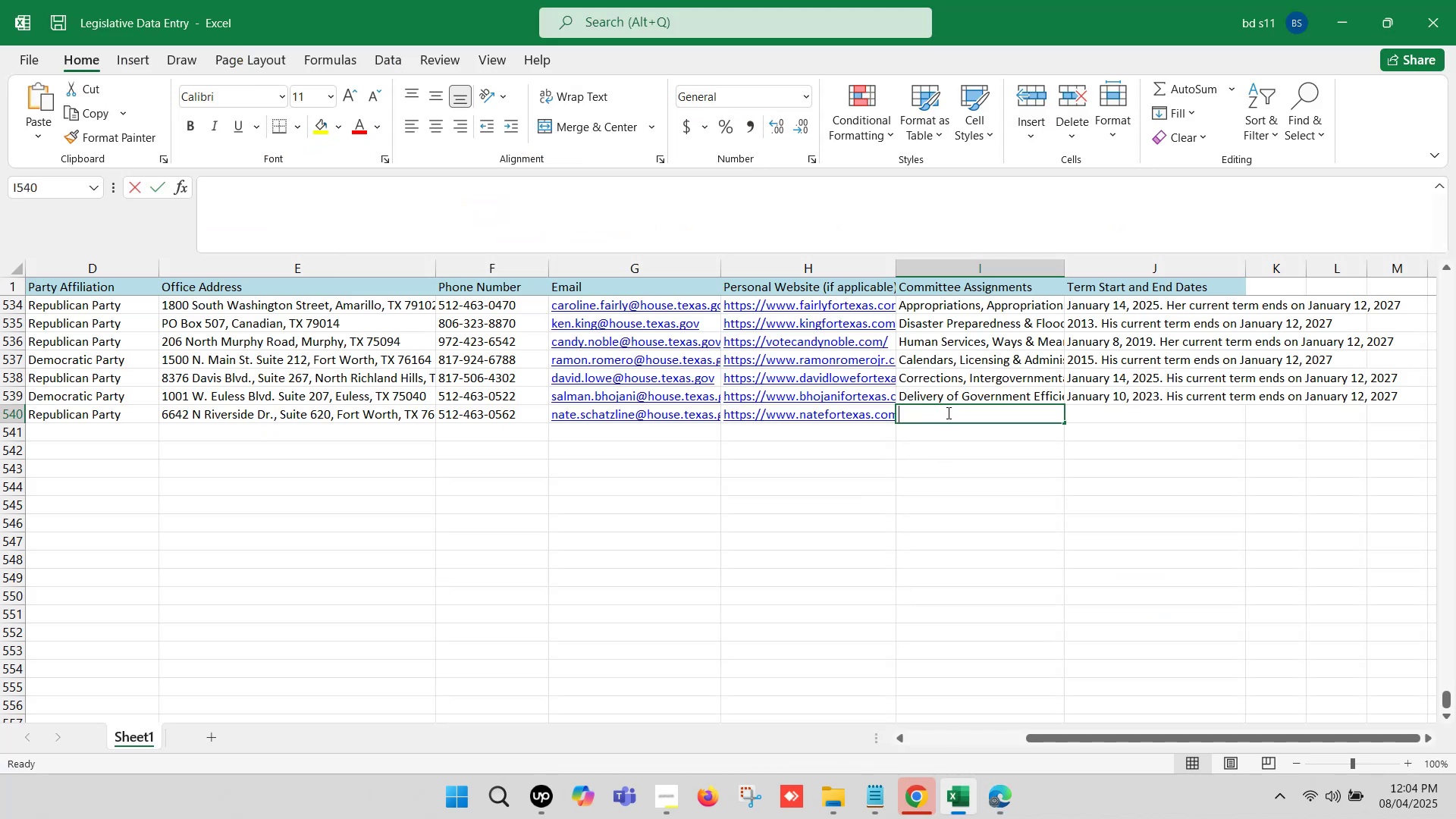 
key(Control+V)
 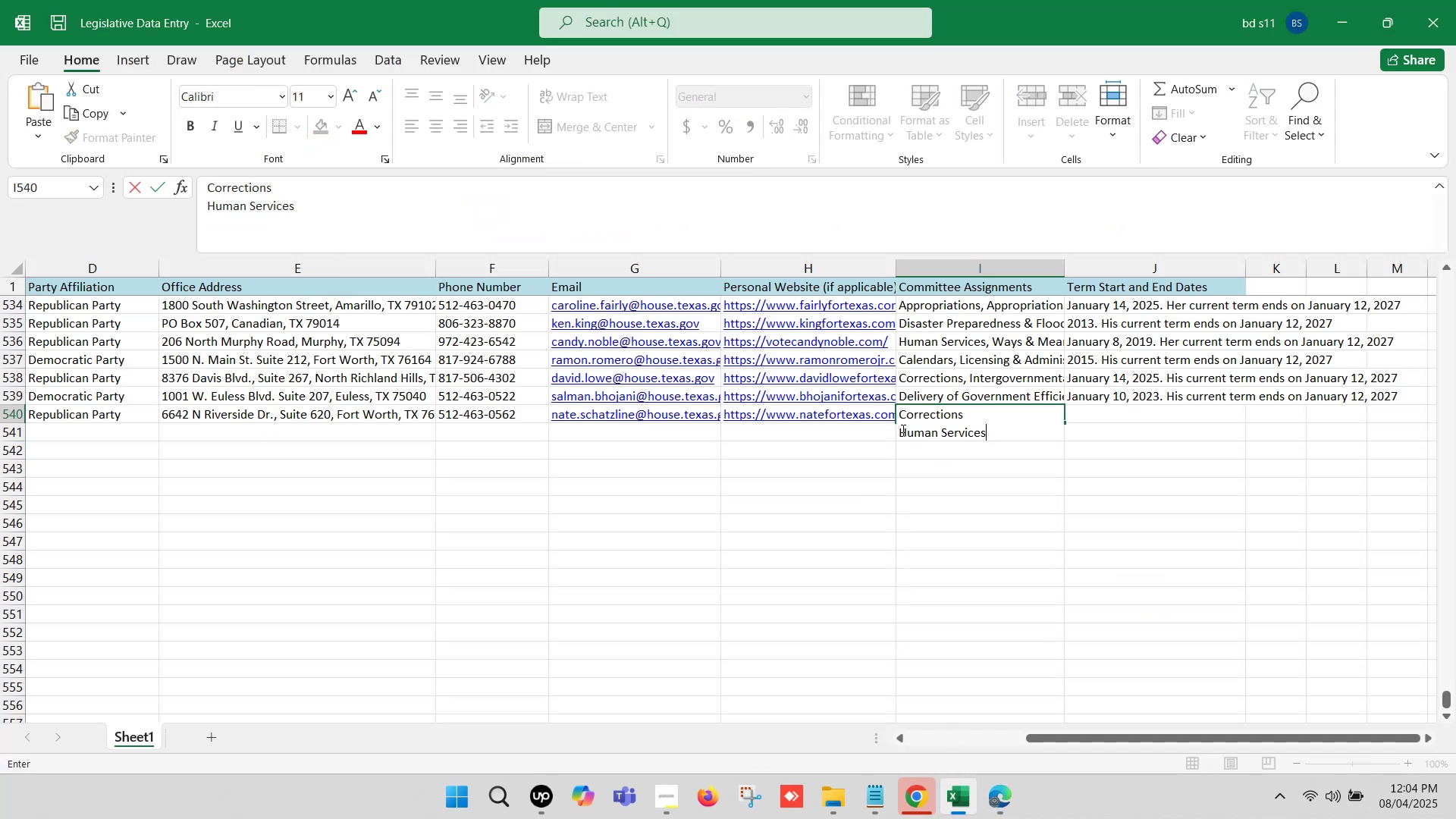 
left_click([902, 430])
 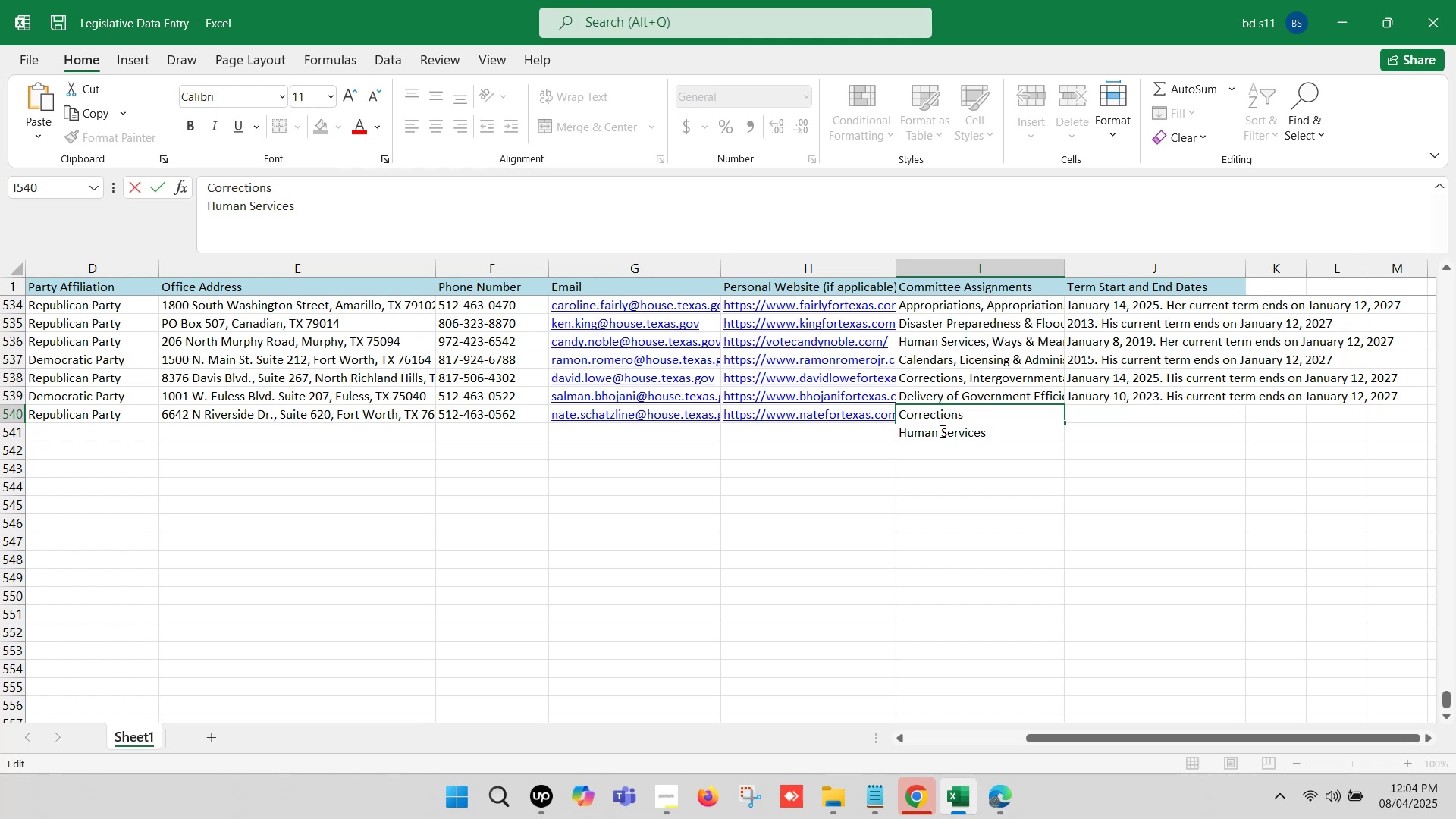 
key(Backspace)
 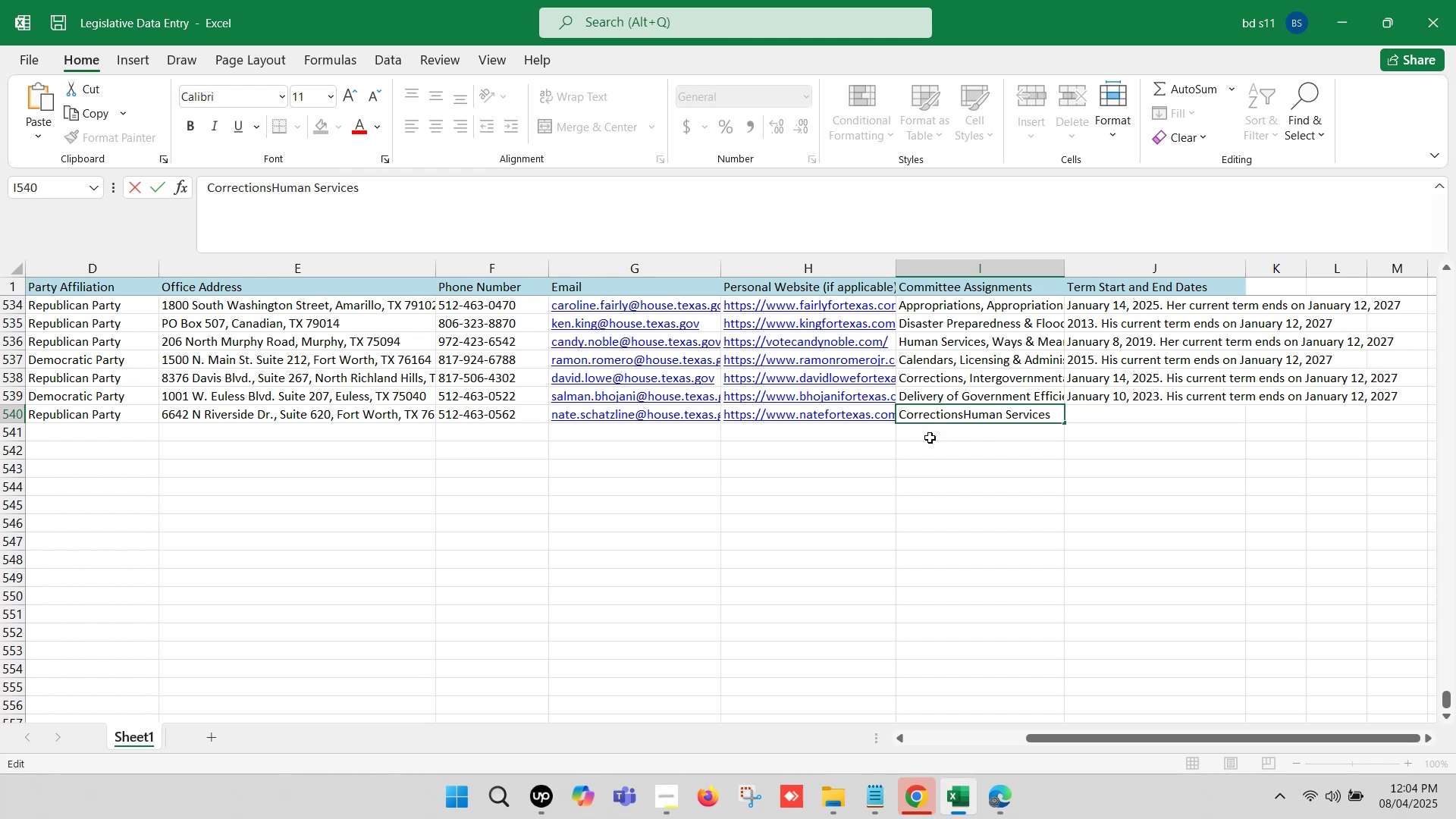 
key(Comma)
 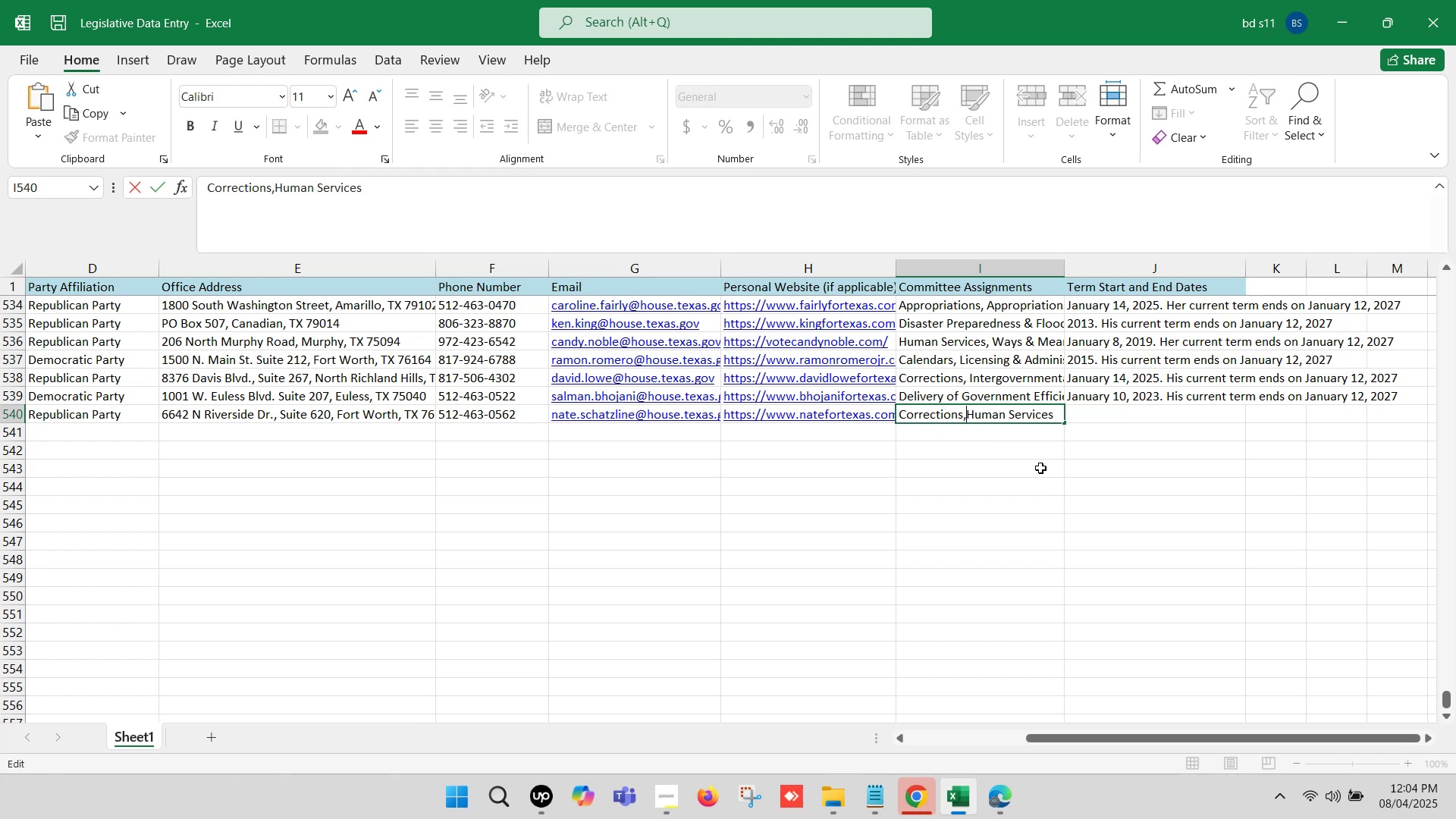 
key(Space)
 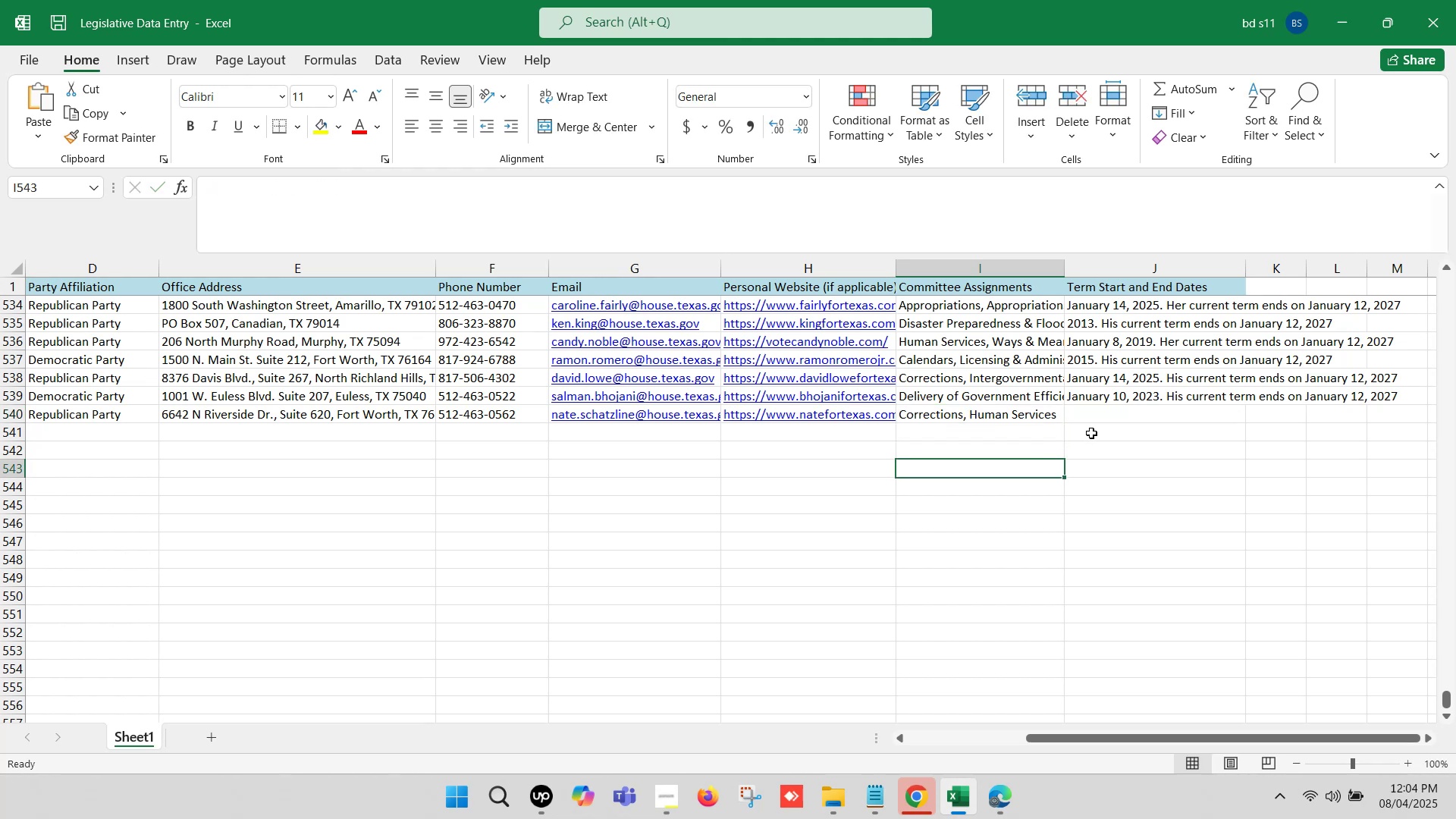 
left_click([1092, 415])
 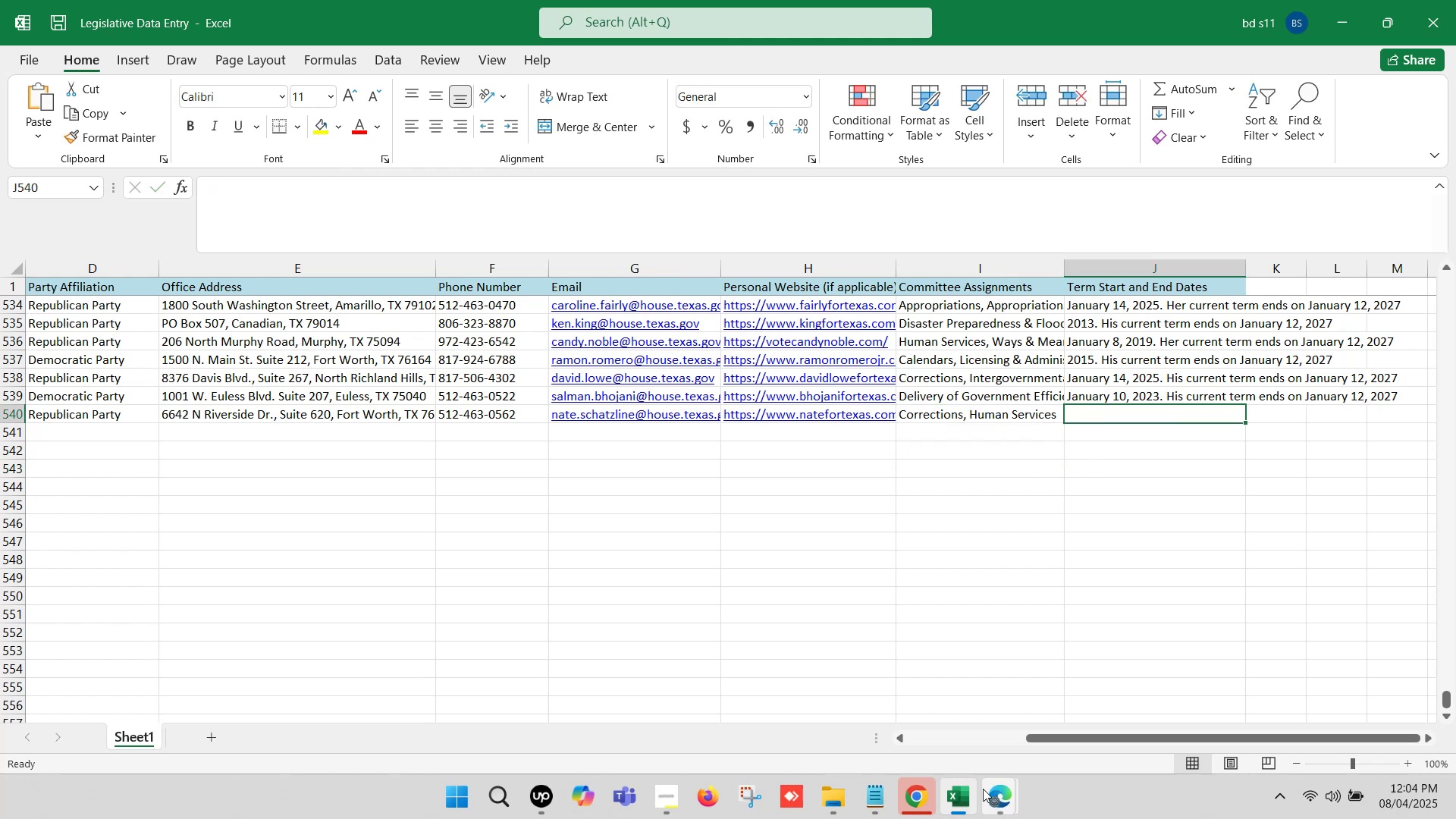 
left_click([995, 790])
 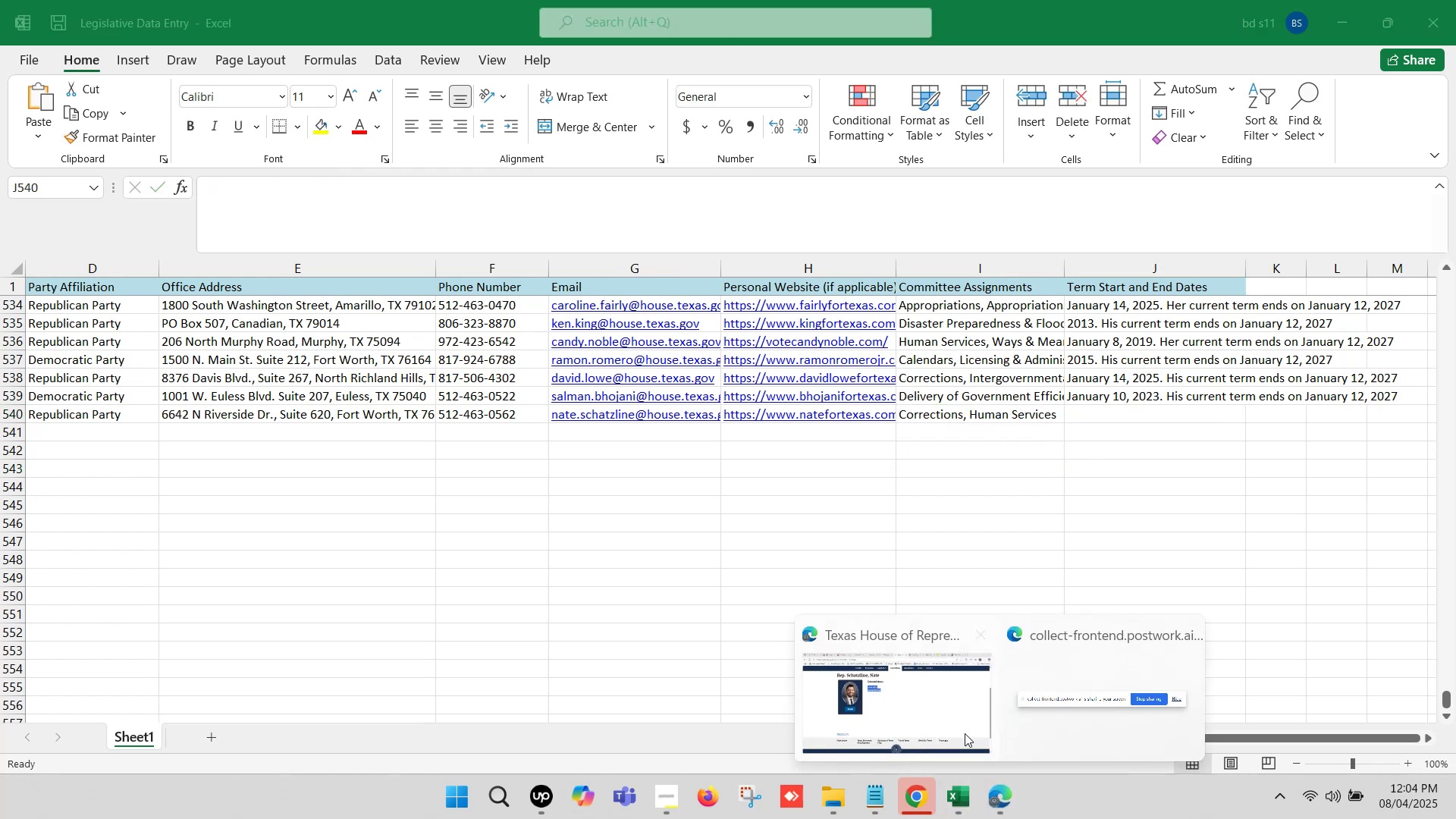 
left_click([896, 694])
 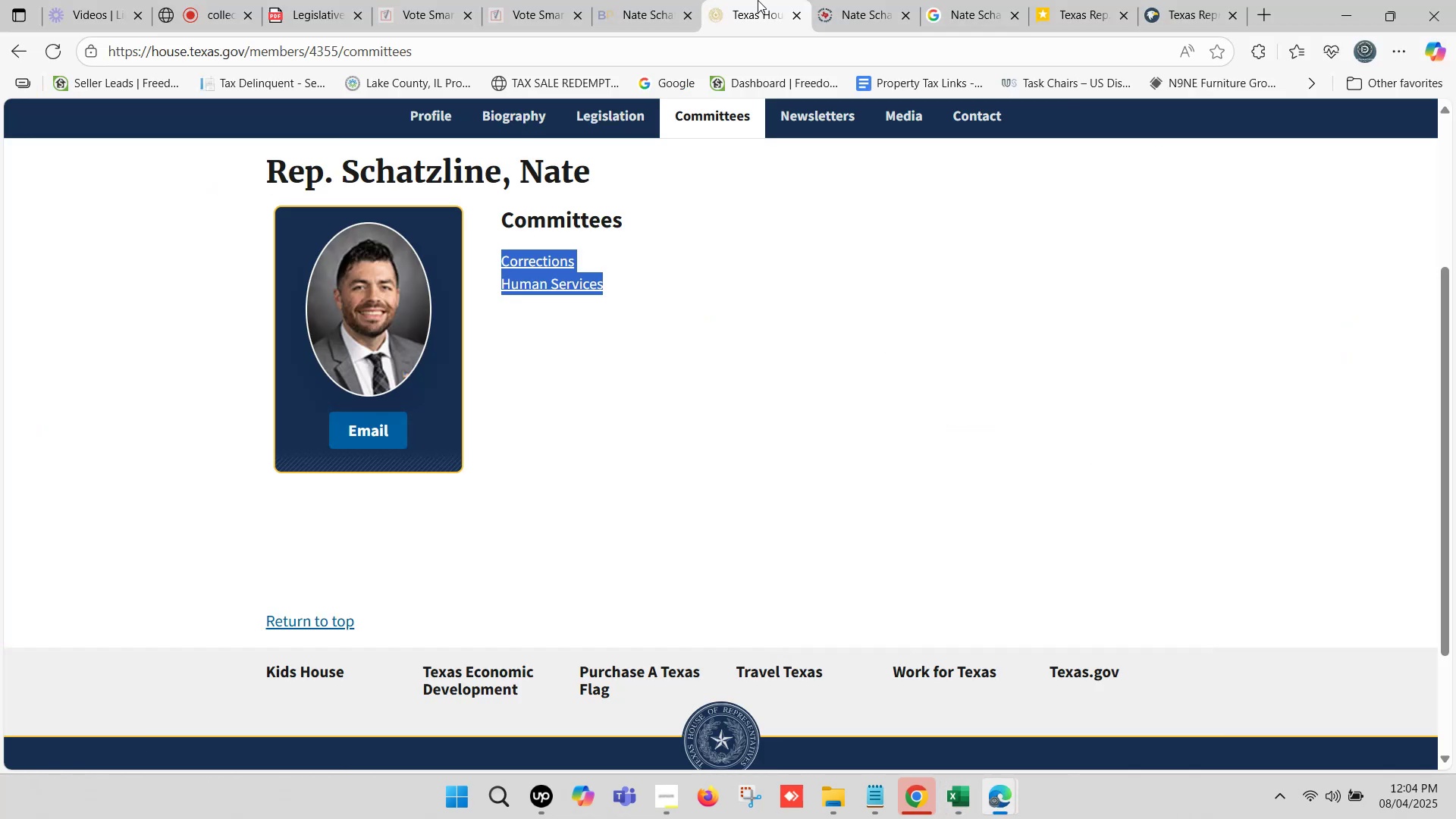 
left_click([740, 0])
 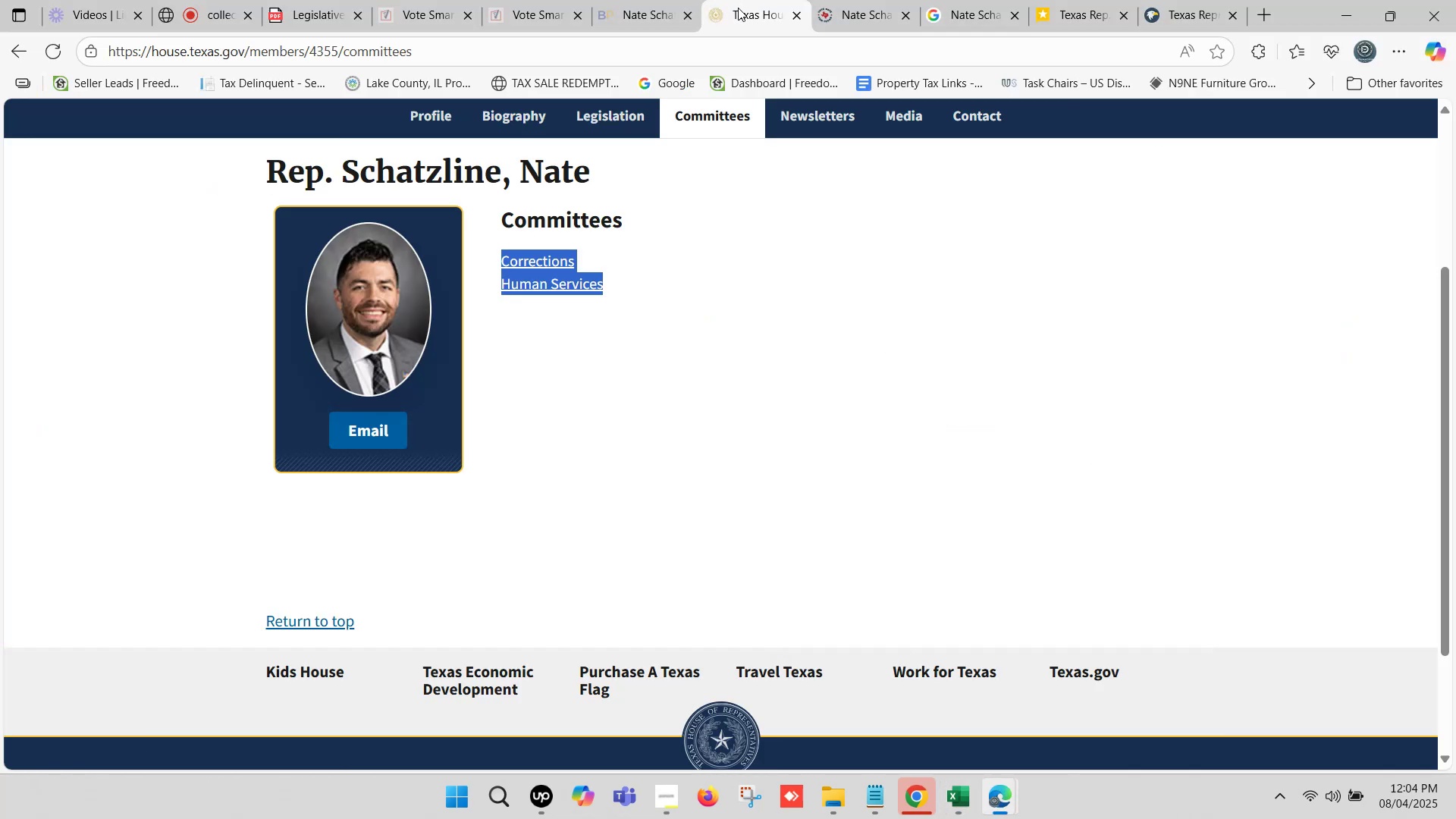 
left_click([769, 0])
 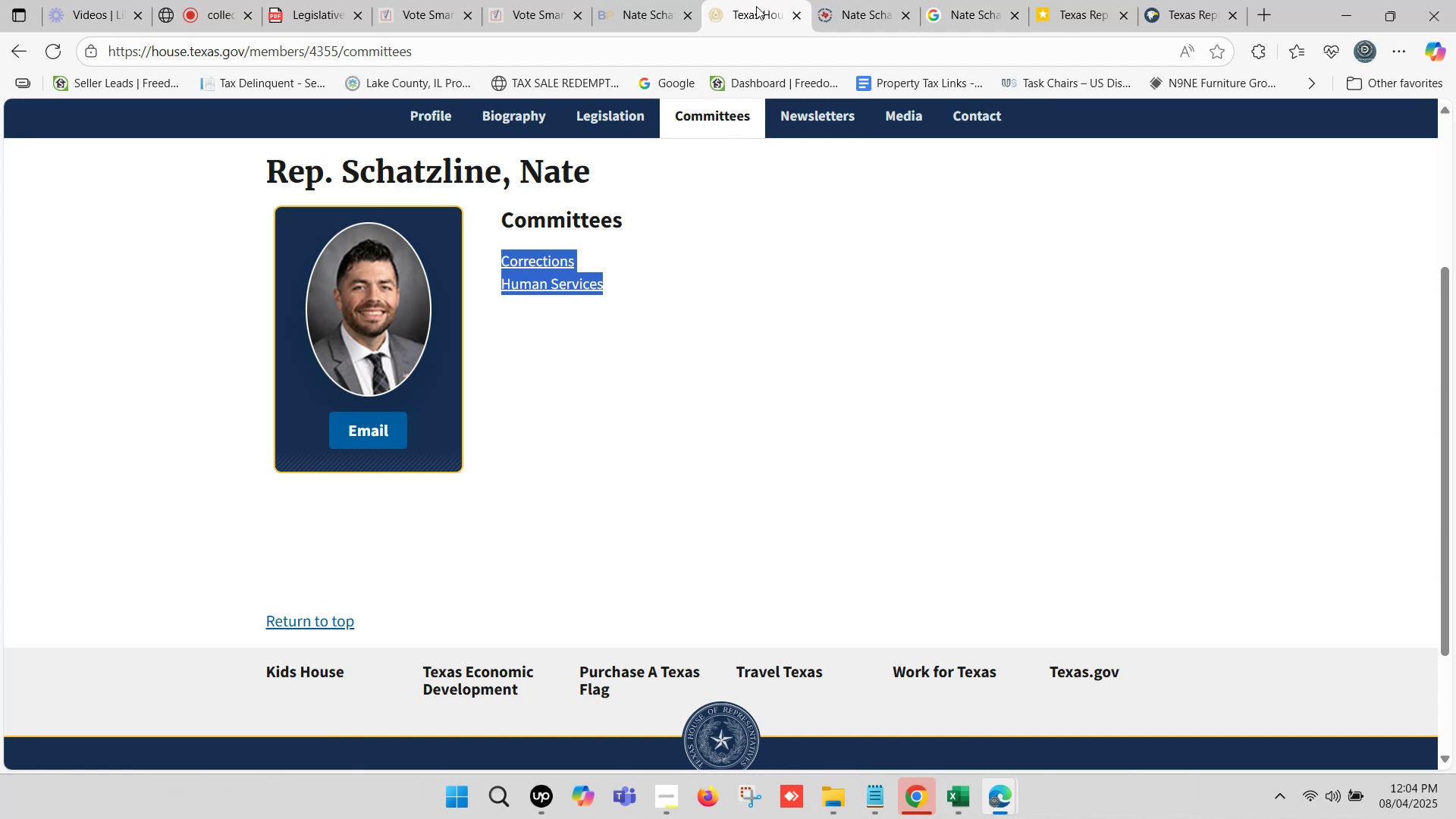 
wait(5.81)
 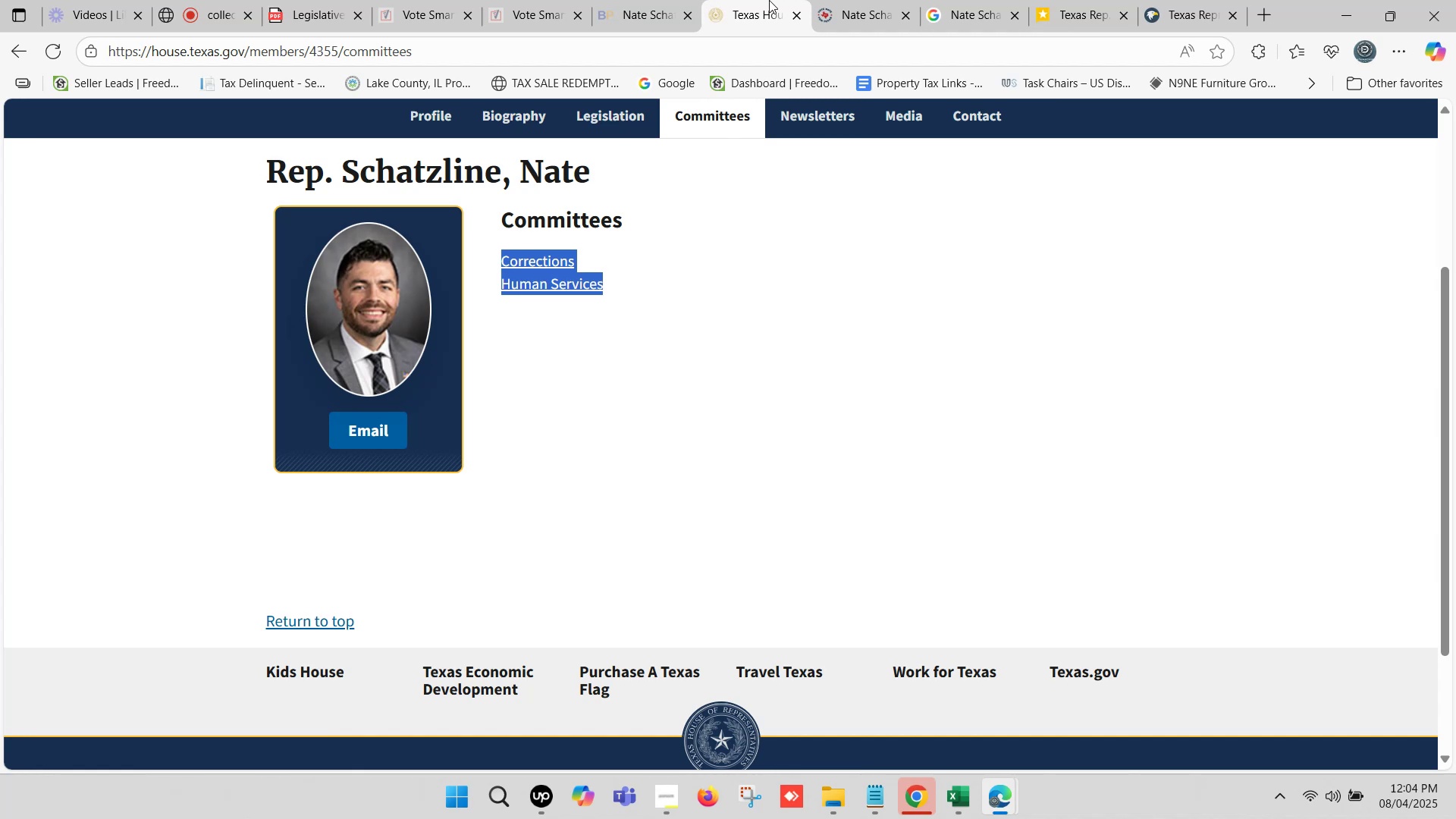 
left_click([658, 0])
 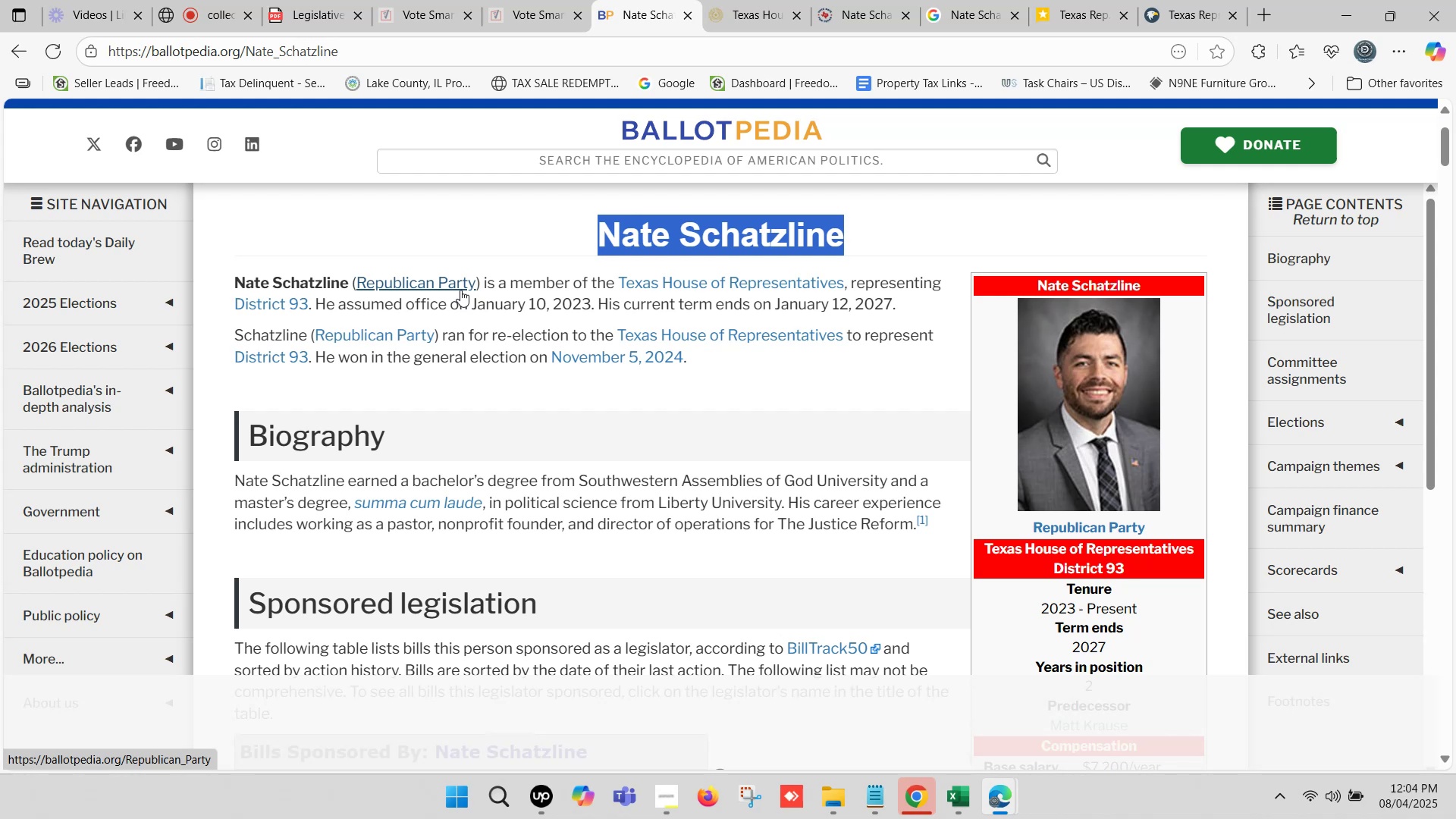 
wait(14.09)
 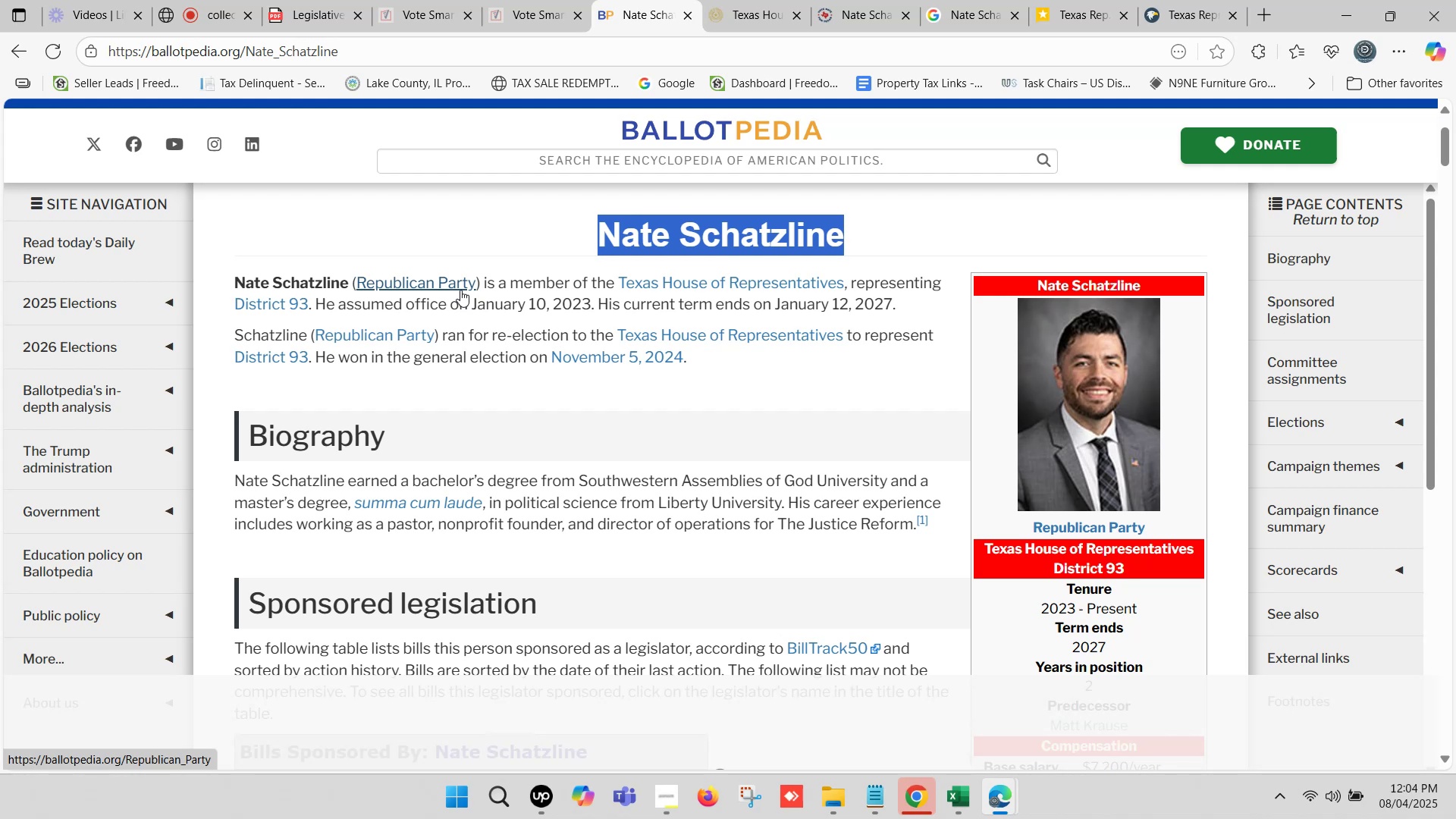 
left_click([953, 802])
 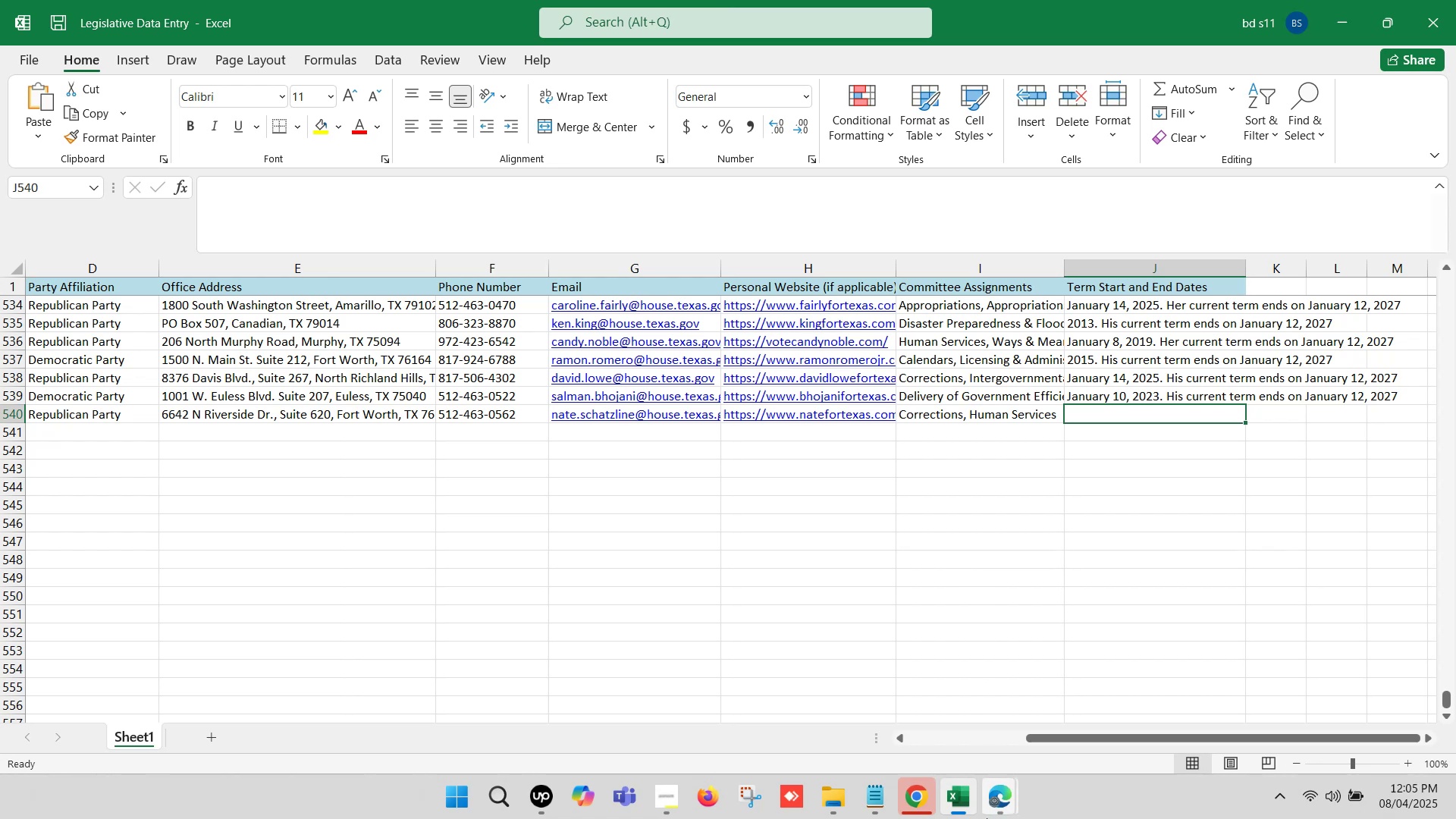 
left_click([993, 798])
 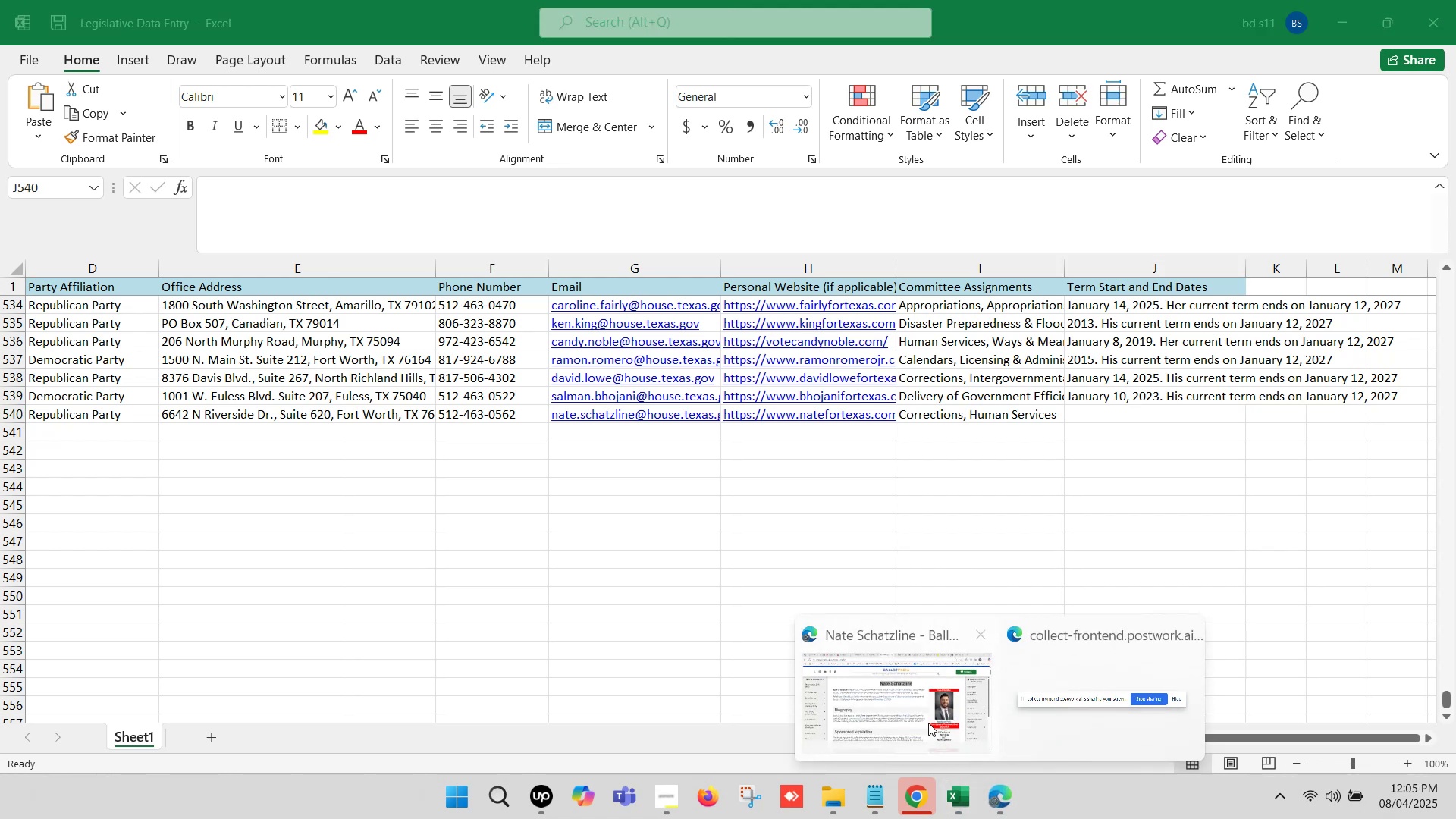 
left_click([922, 714])
 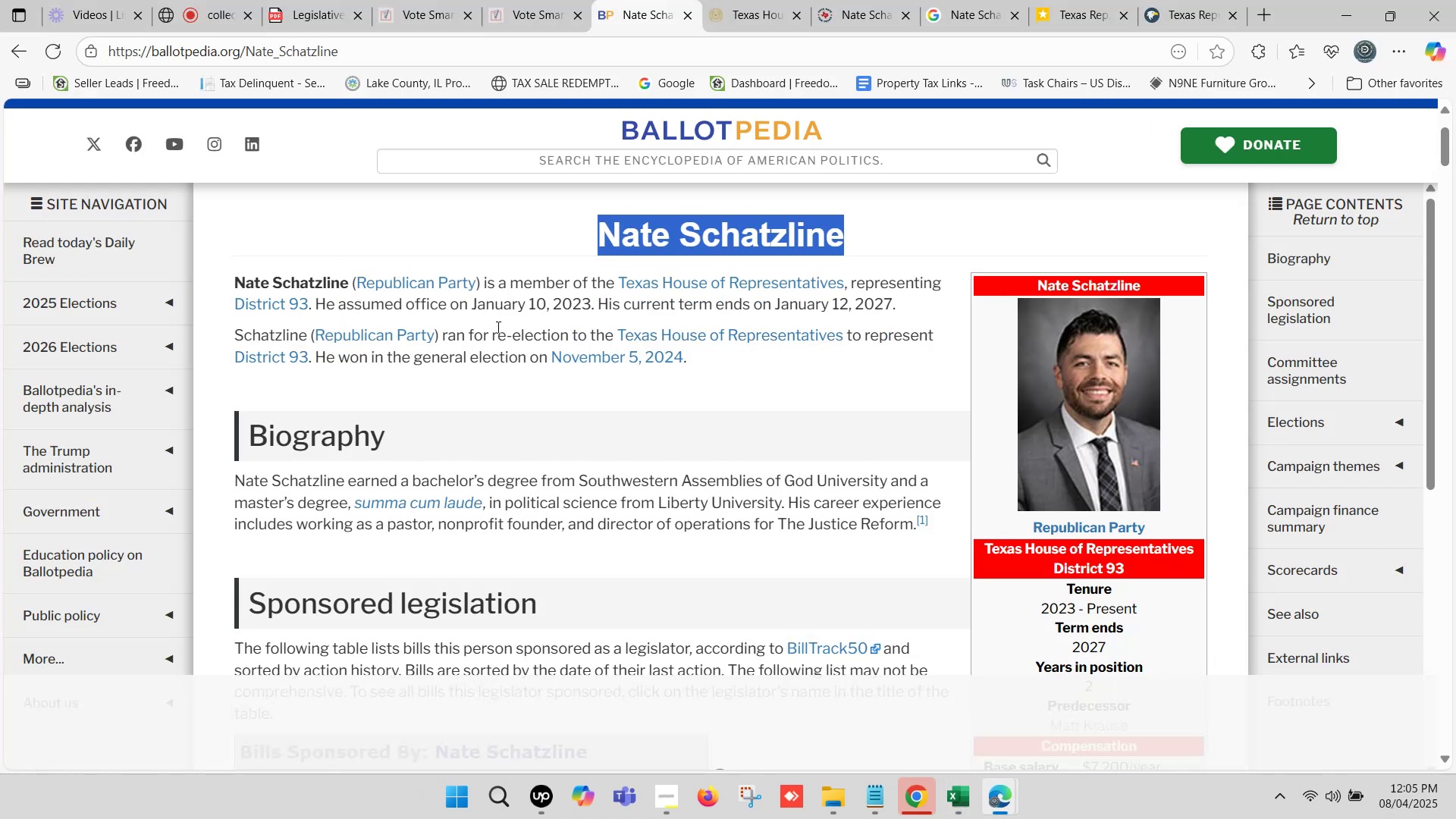 
wait(5.17)
 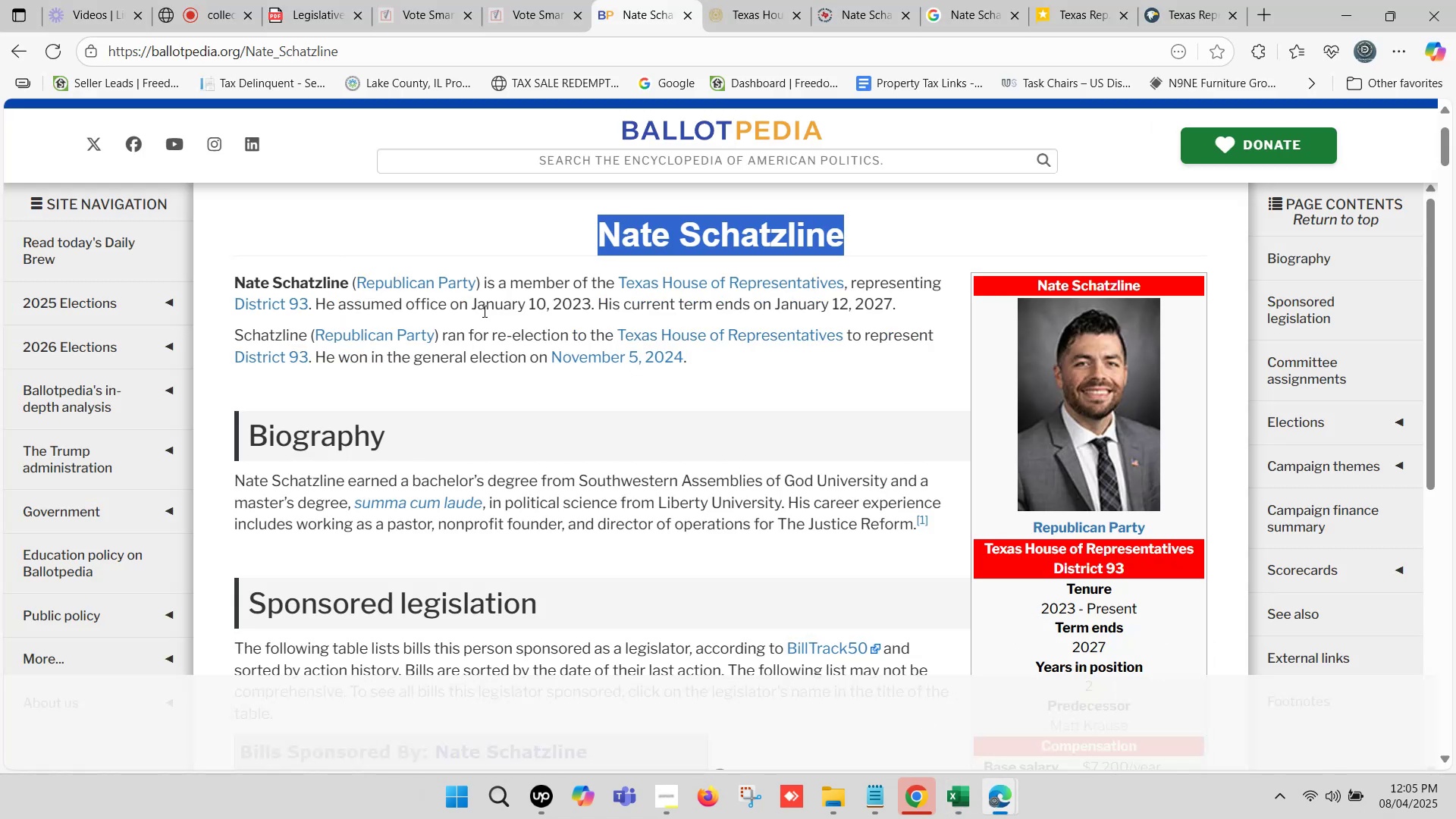 
left_click_drag(start_coordinate=[472, 303], to_coordinate=[894, 303])
 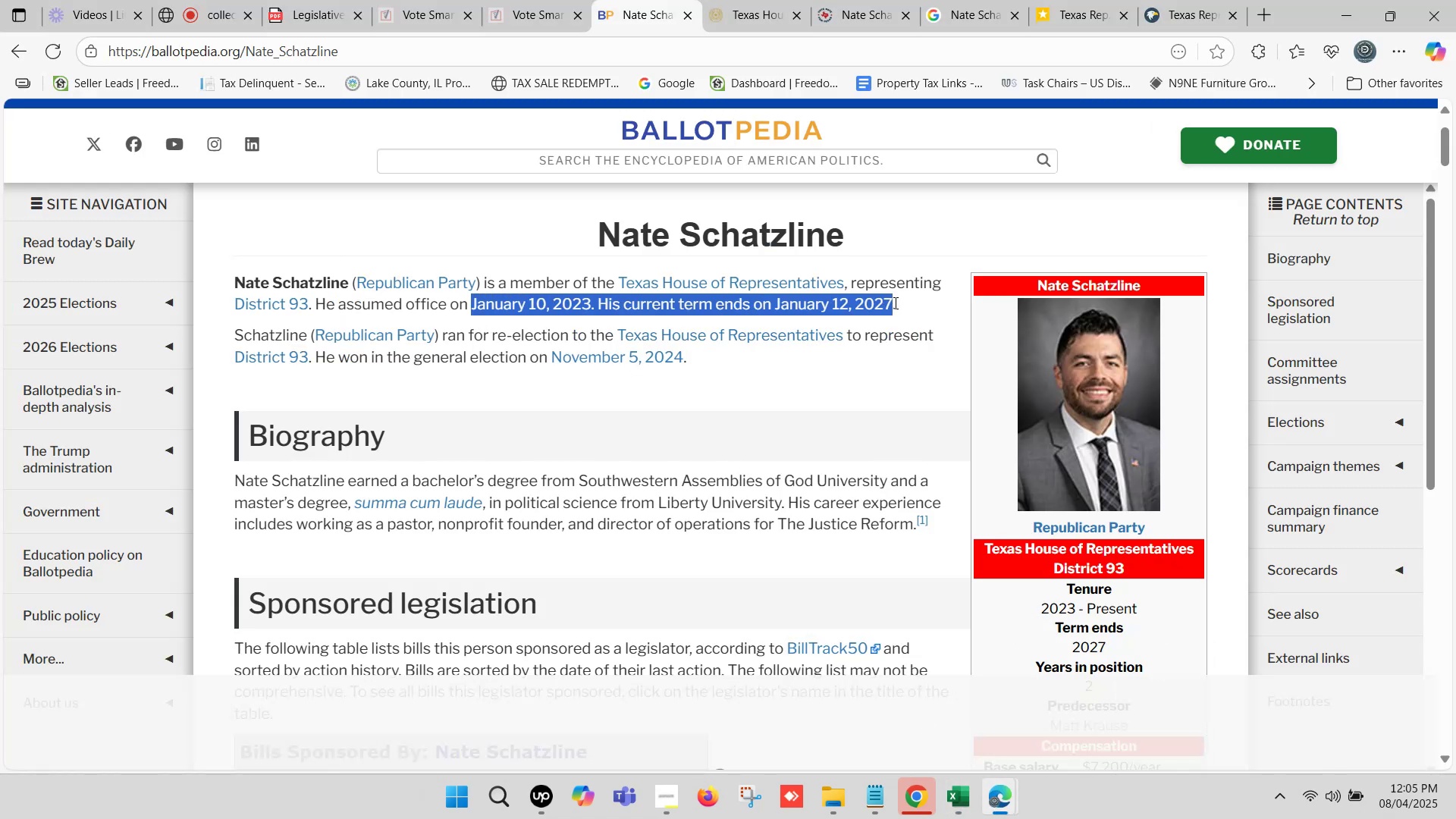 
key(Control+C)
 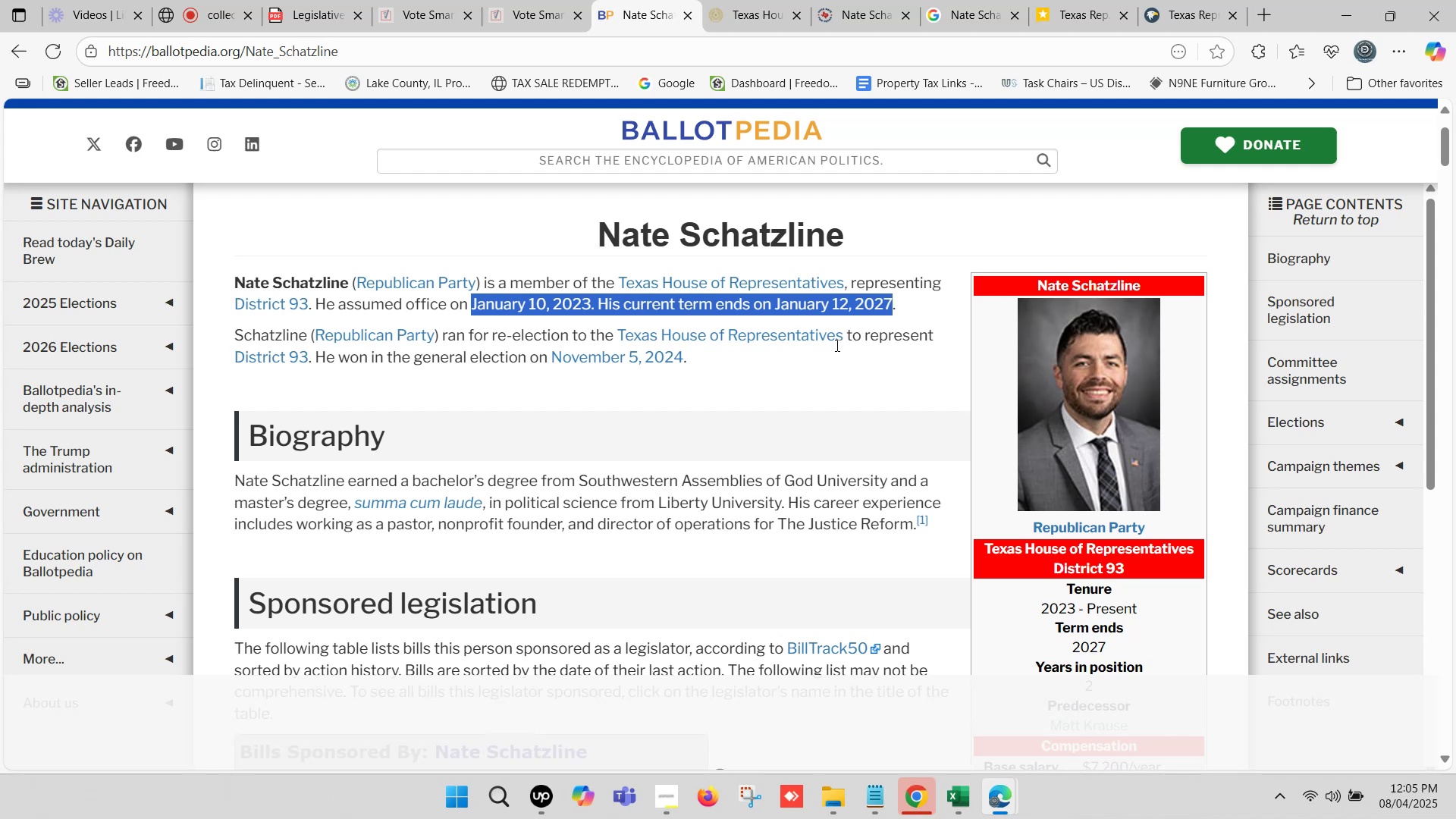 
wait(5.55)
 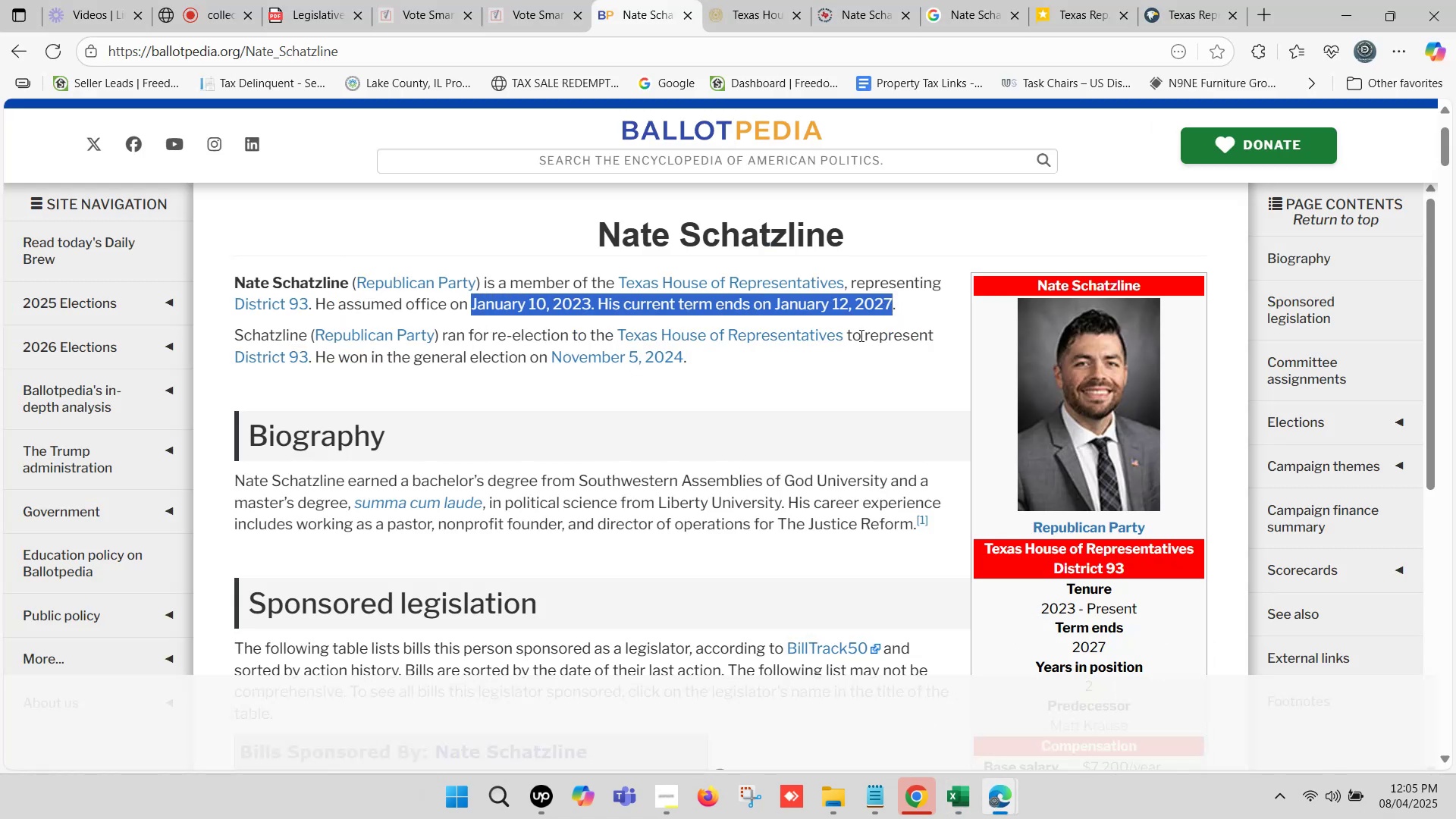 
key(Control+C)
 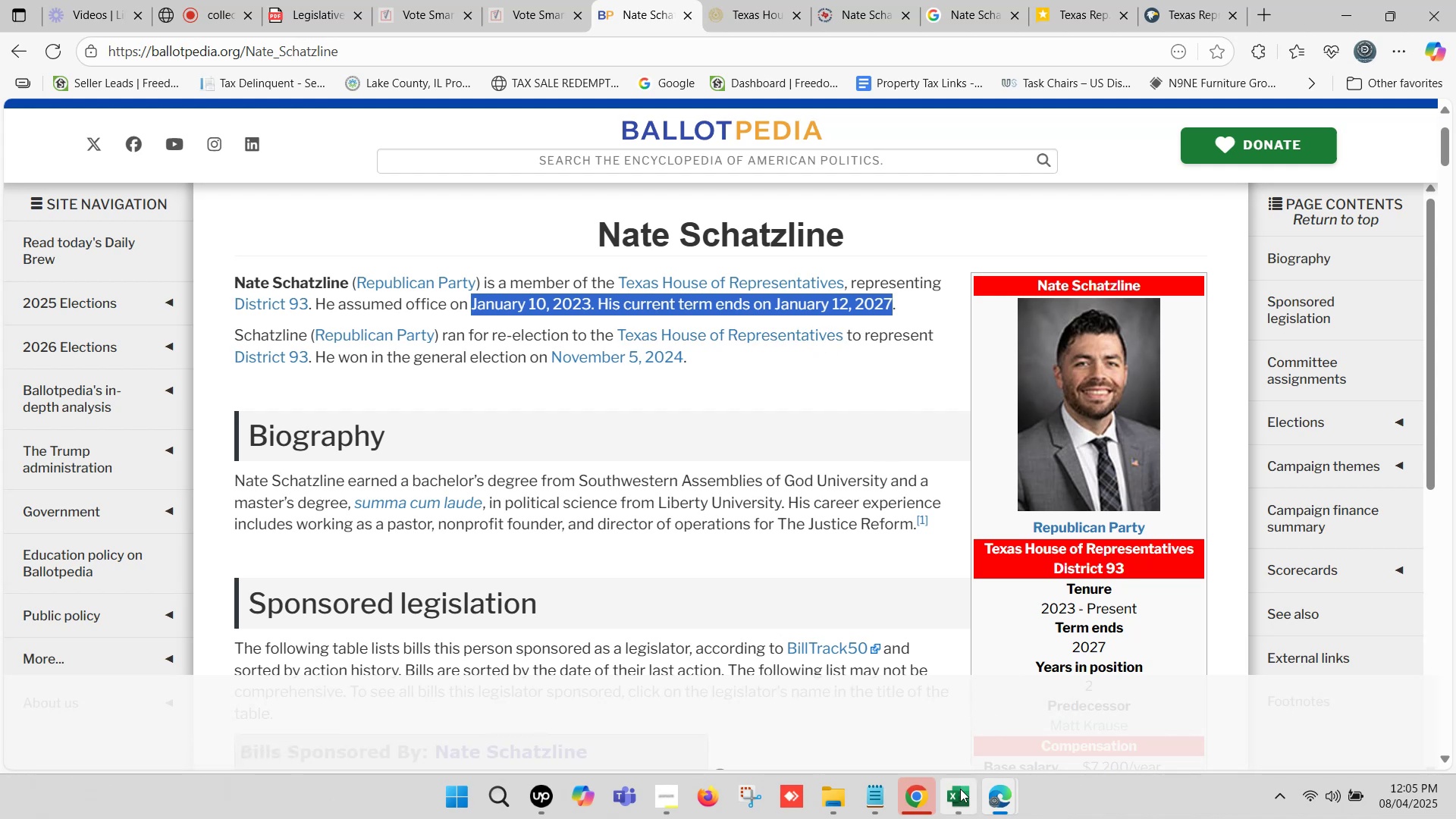 
left_click([956, 794])
 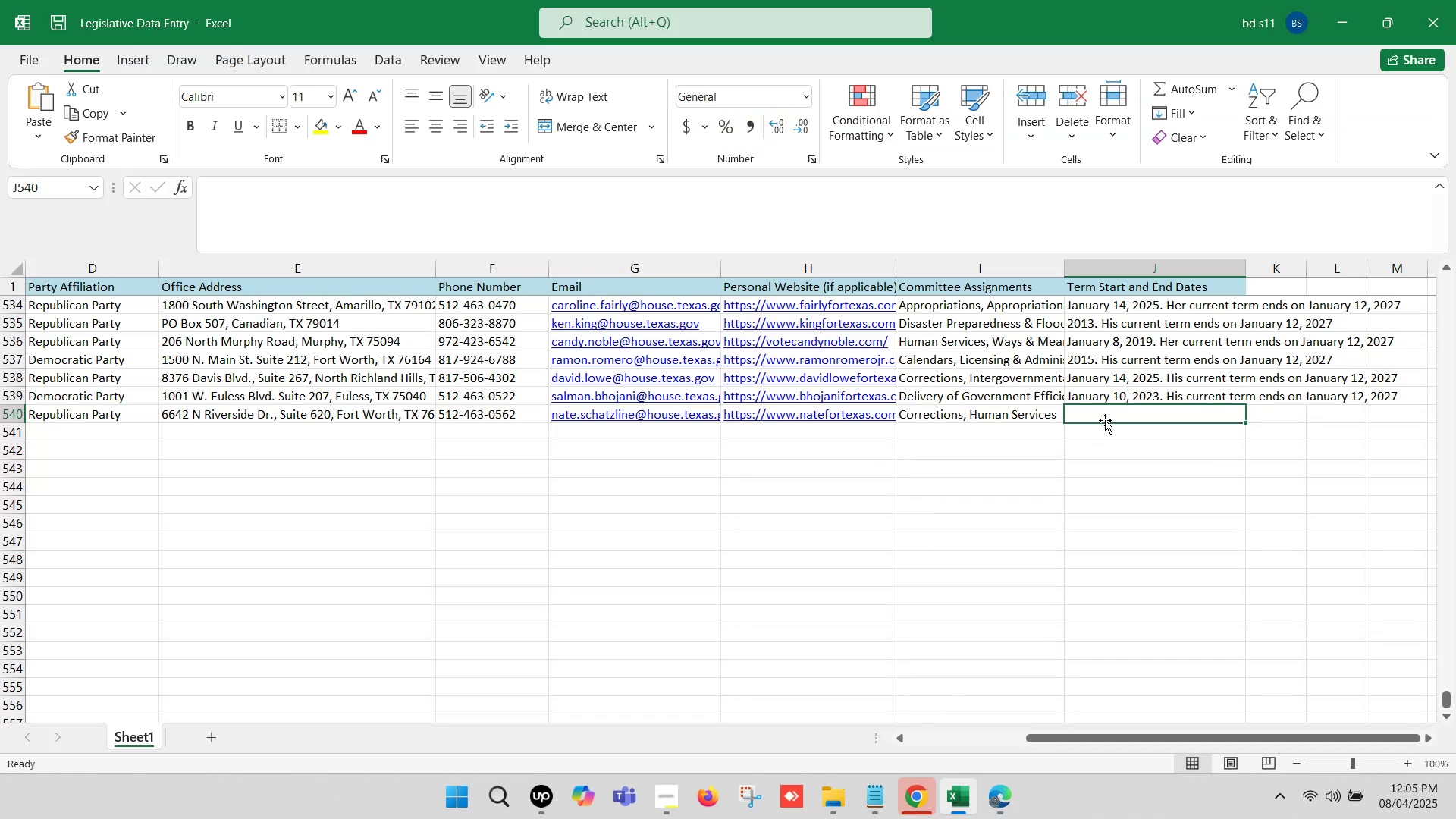 
double_click([1107, 414])
 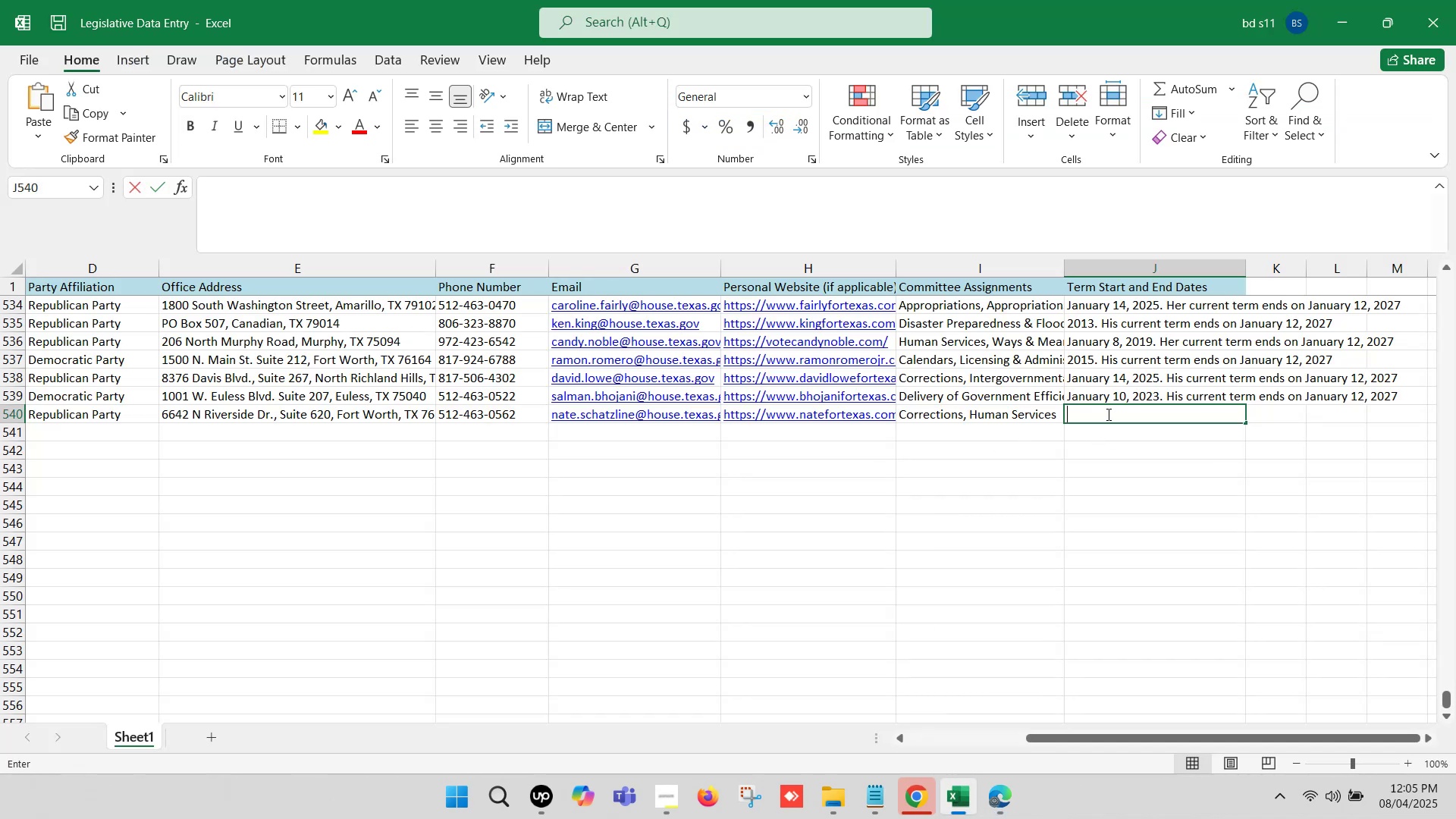 
key(Control+V)
 